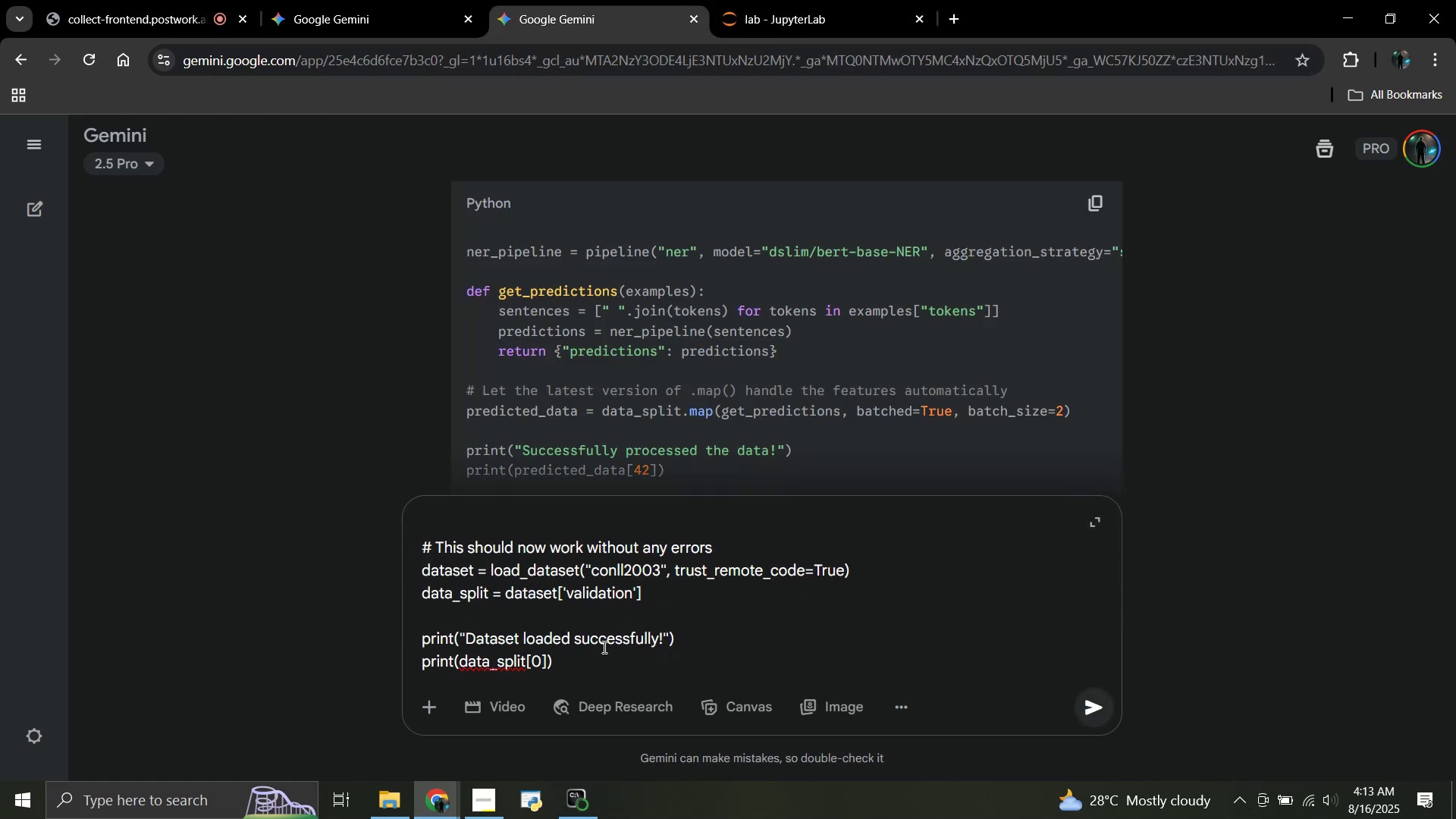 
key(ArrowUp)
 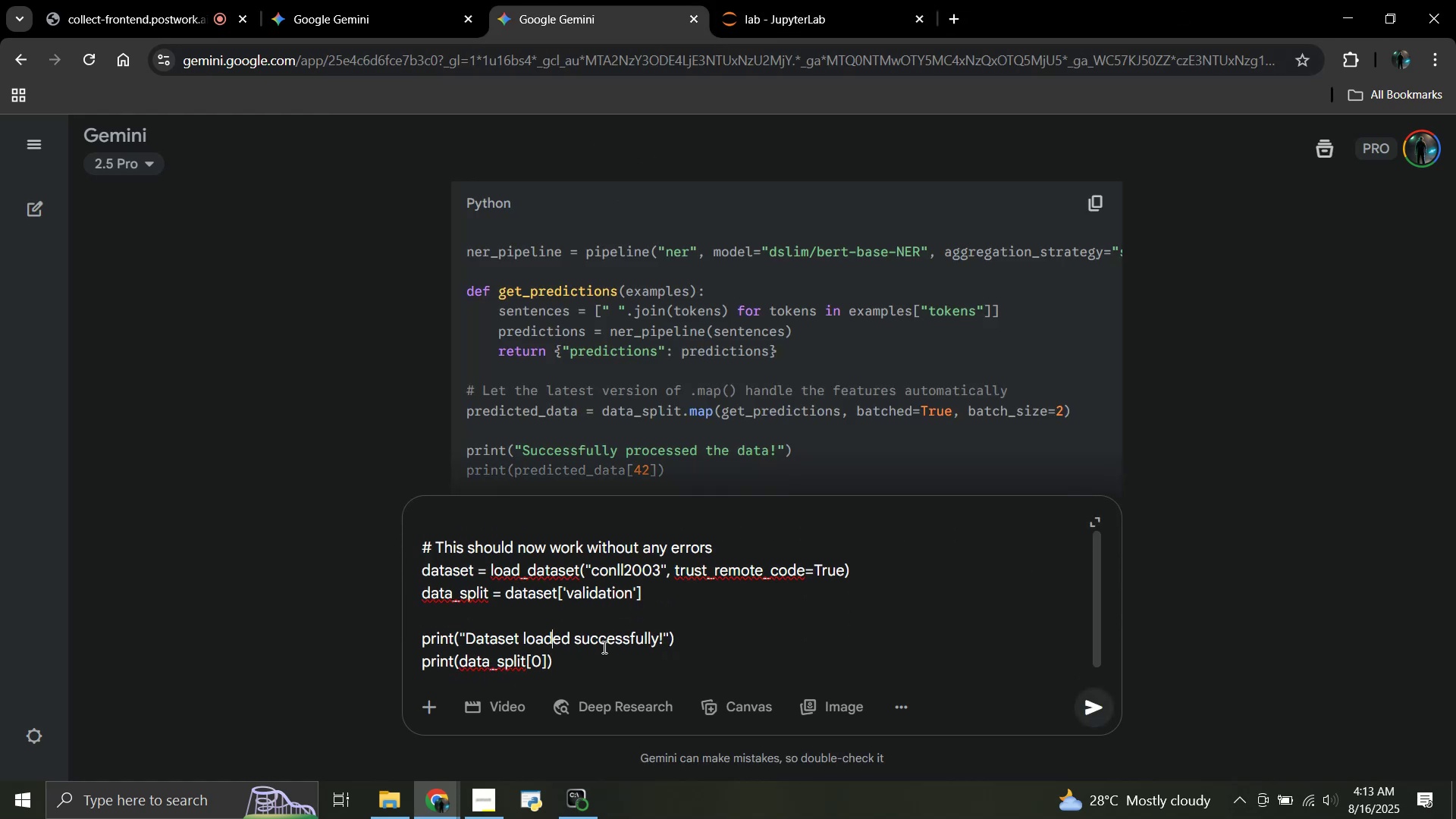 
key(ArrowDown)
 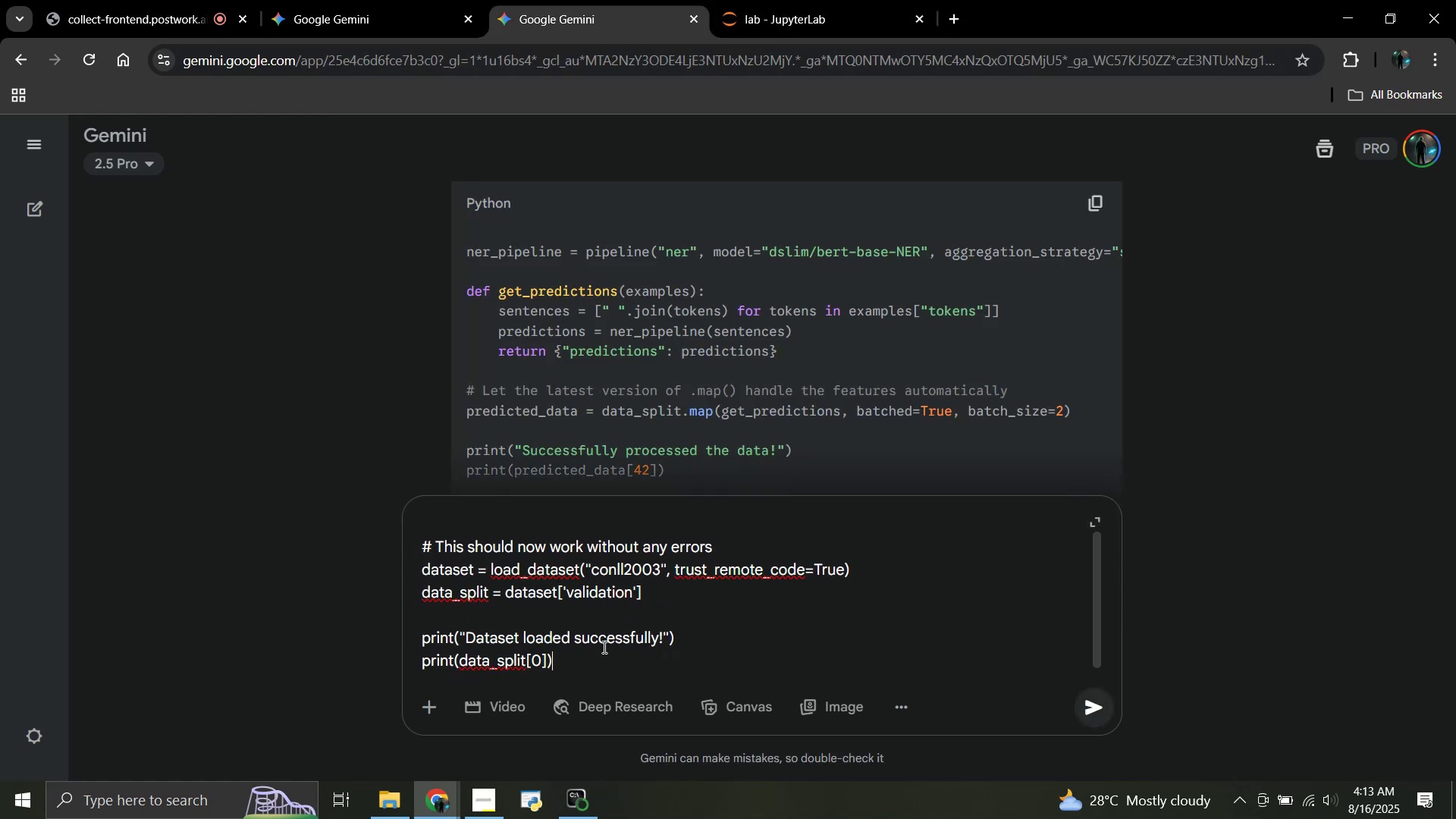 
key(ArrowDown)
 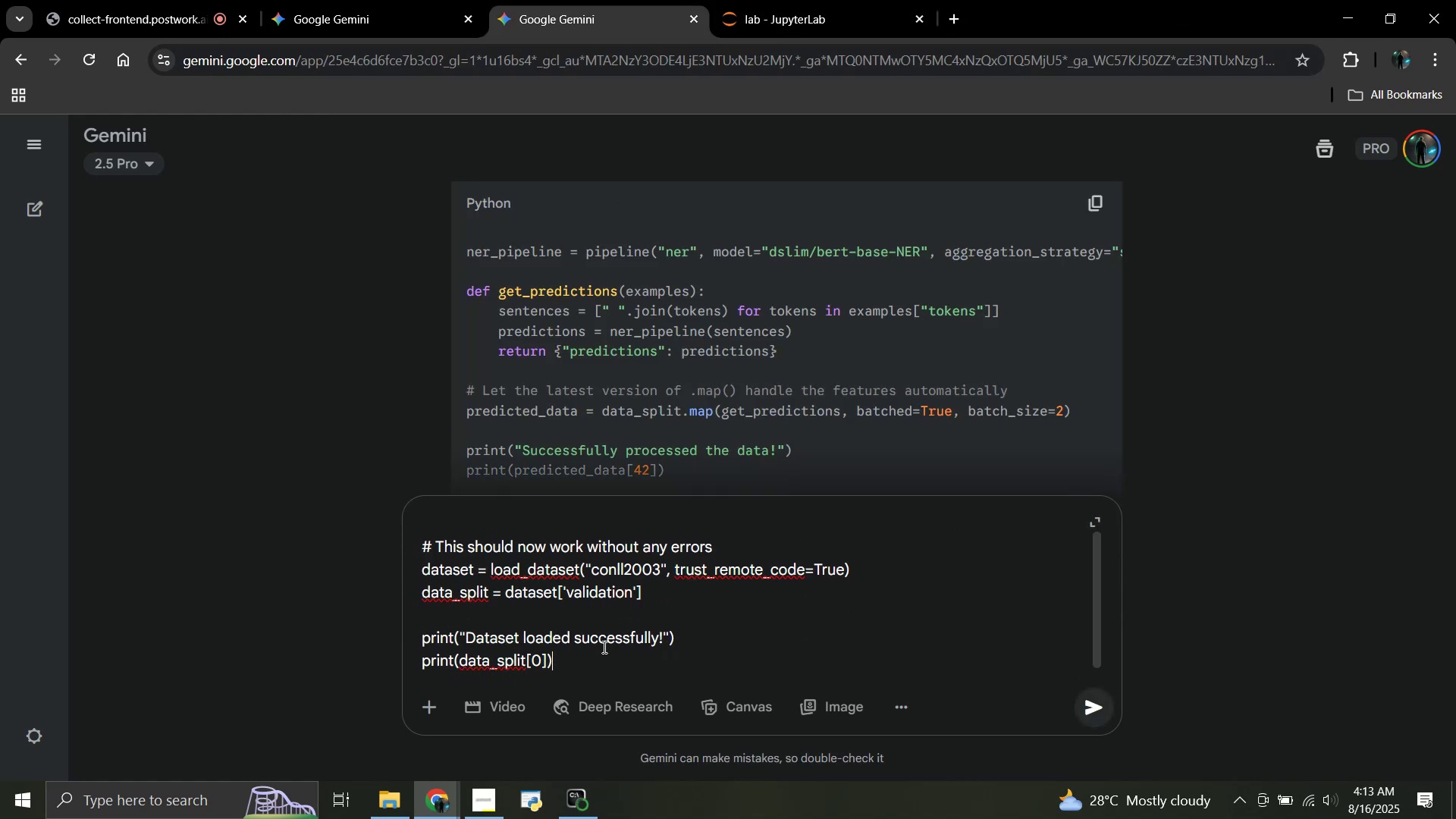 
key(Shift+Enter)
 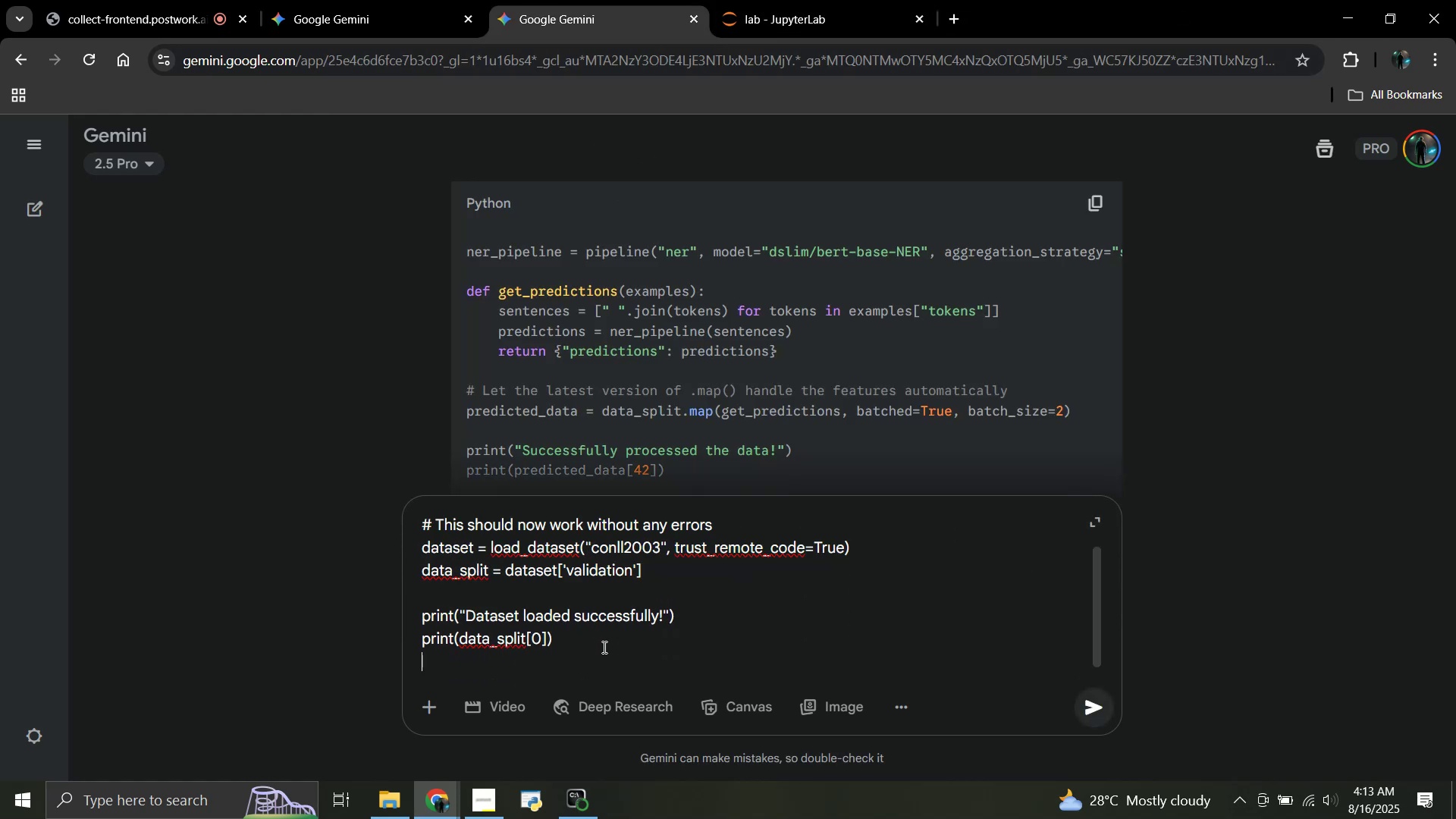 
key(Shift+Enter)
 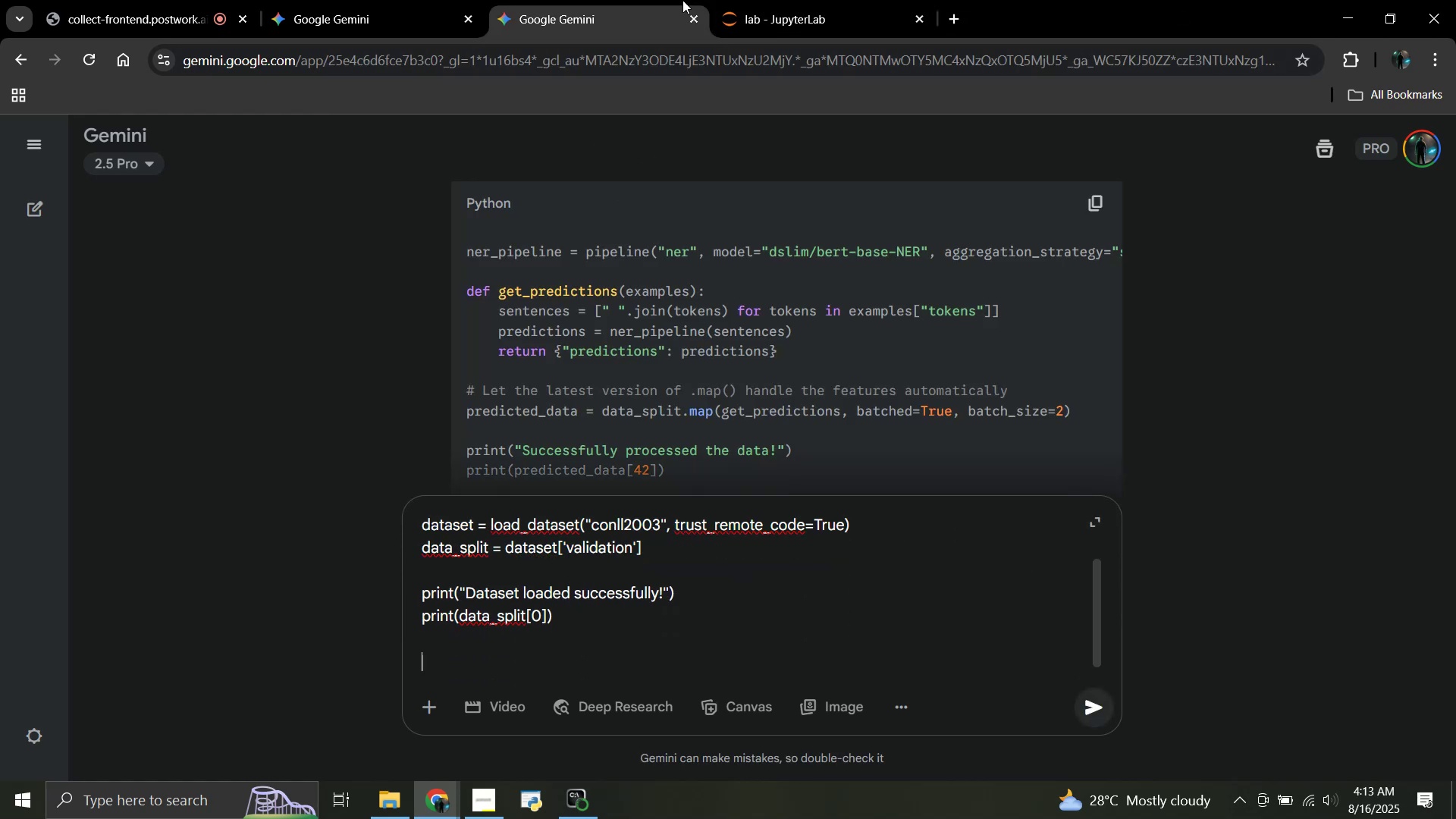 
left_click([837, 0])
 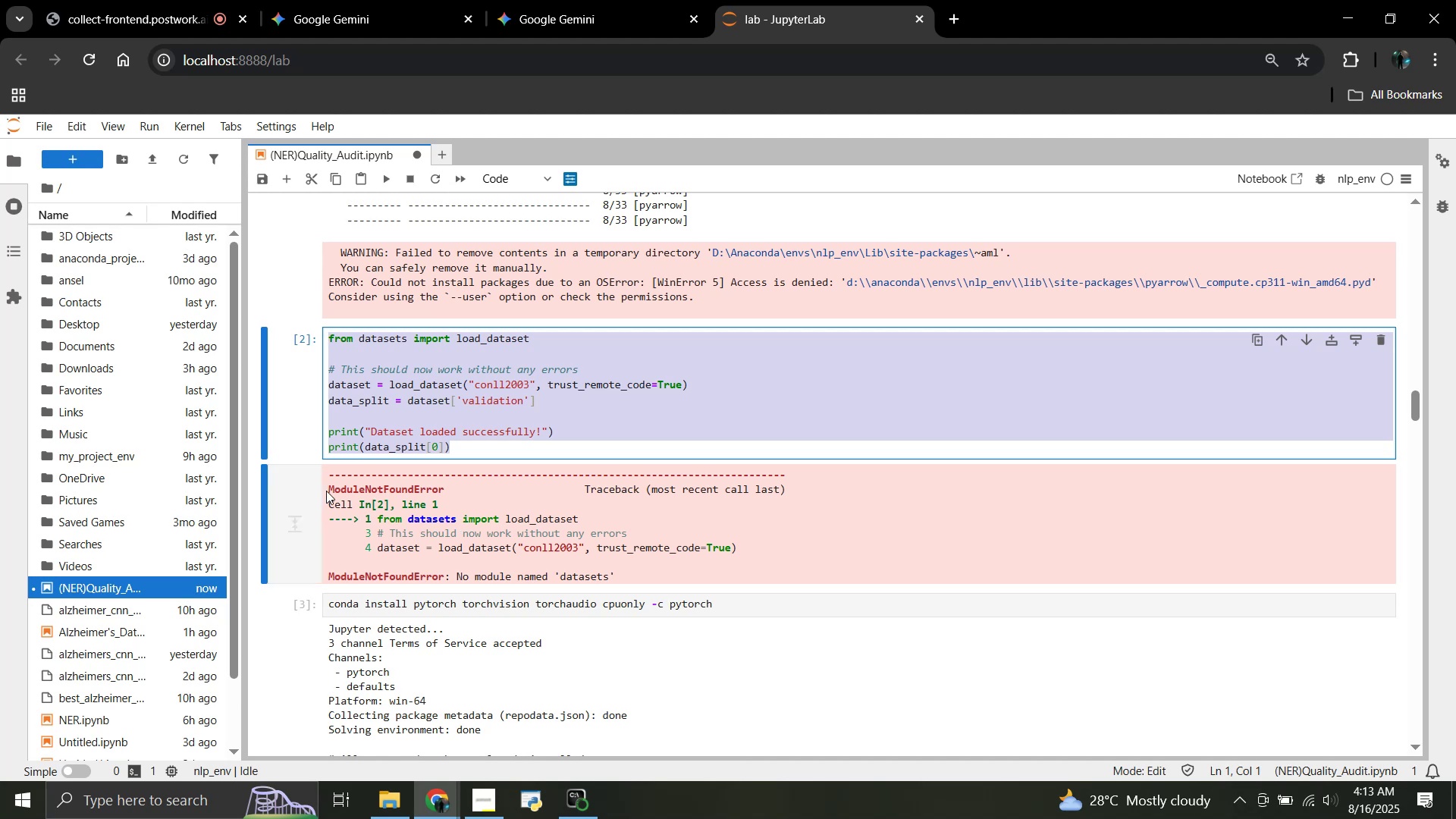 
left_click_drag(start_coordinate=[328, 483], to_coordinate=[622, 576])
 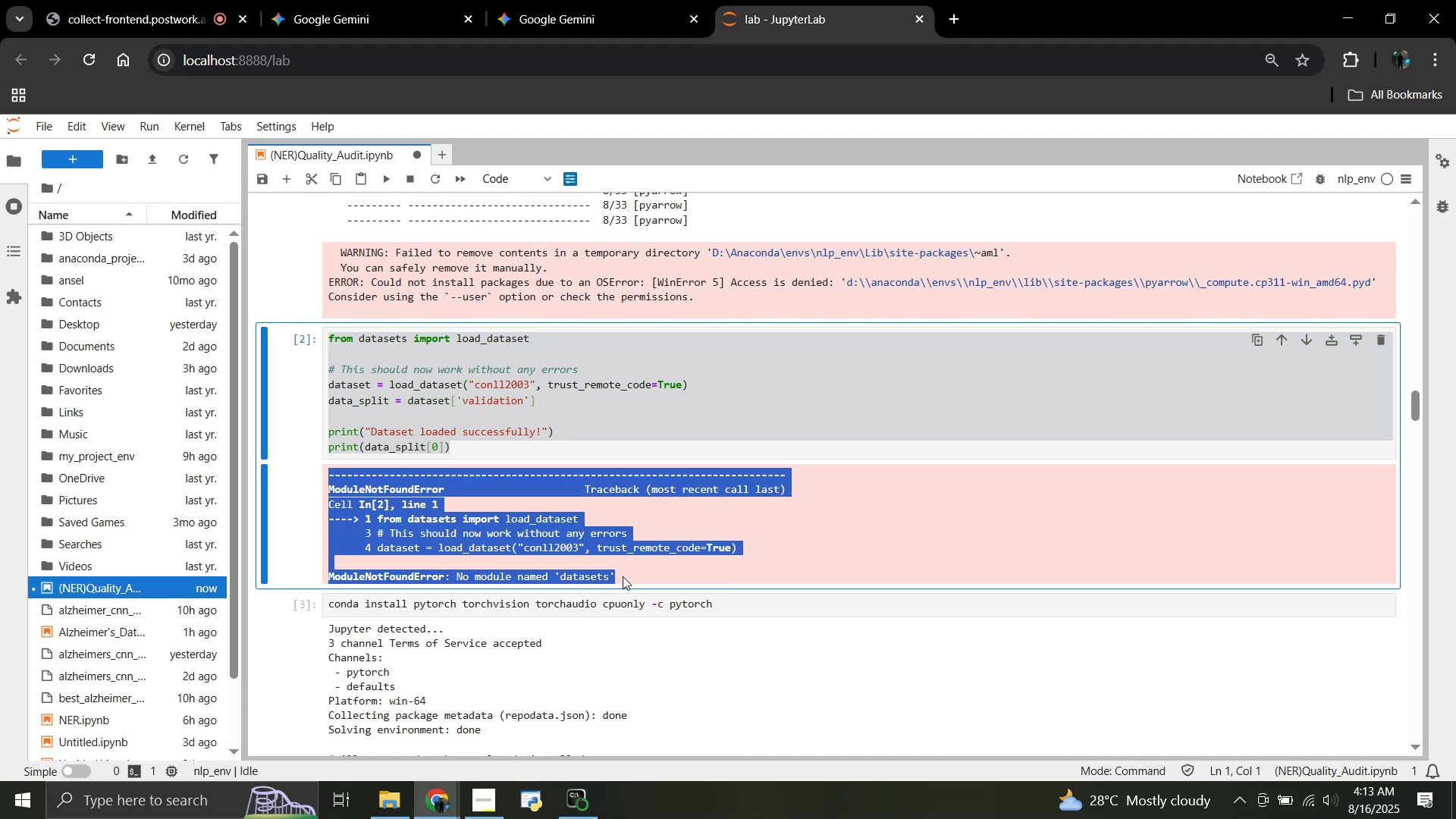 
key(Control+C)
 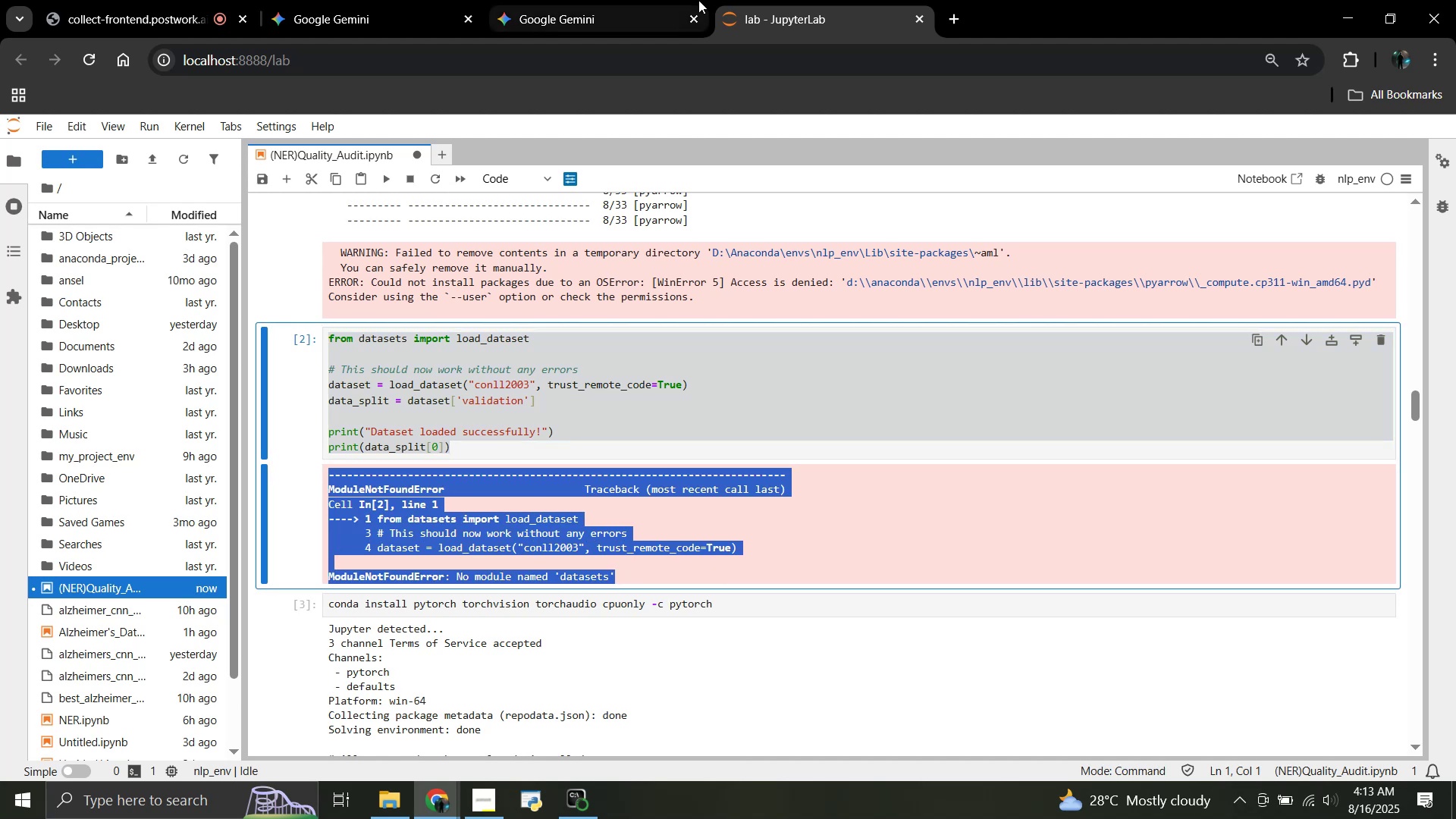 
left_click([620, 0])
 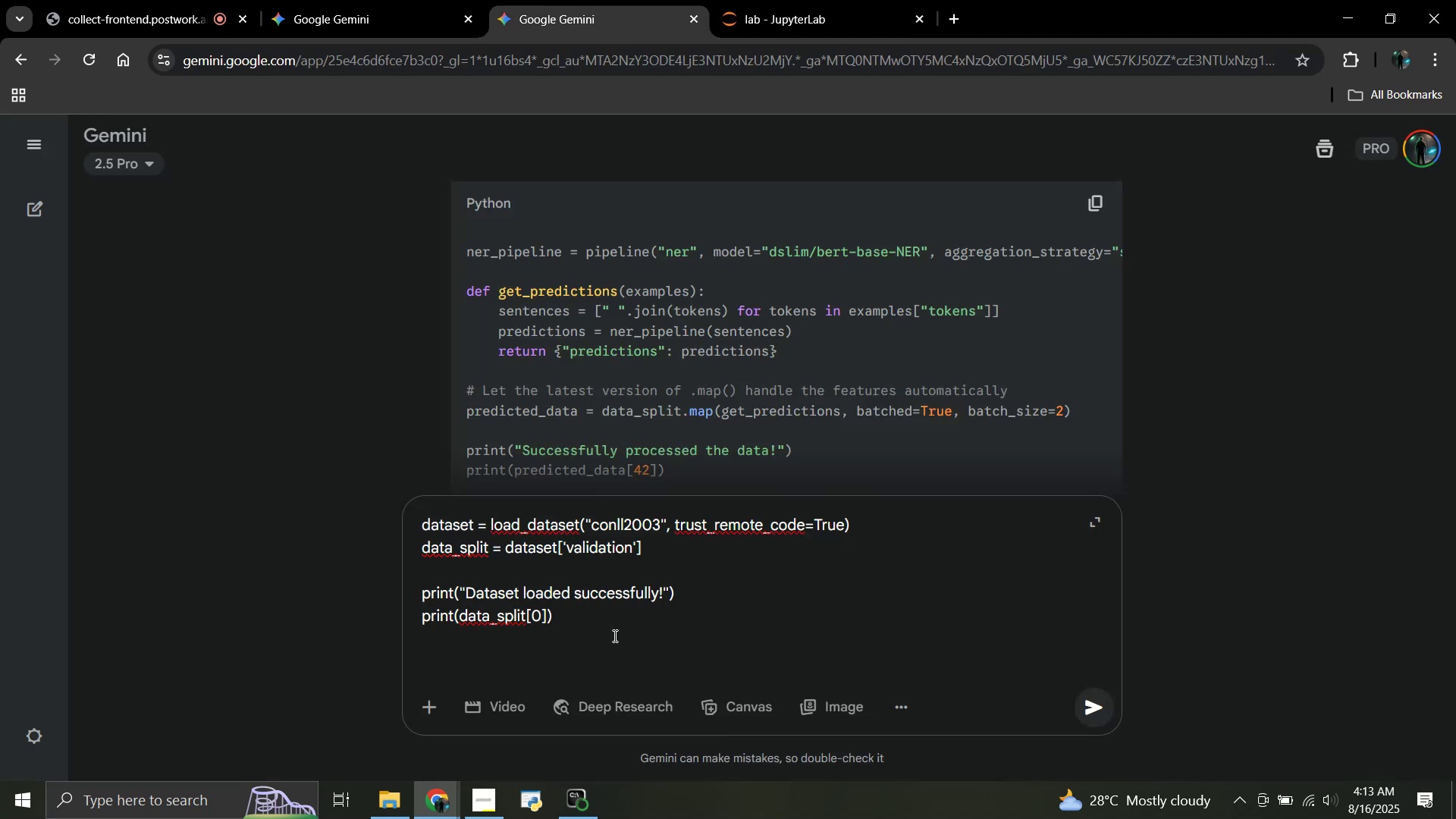 
key(Control+V)
 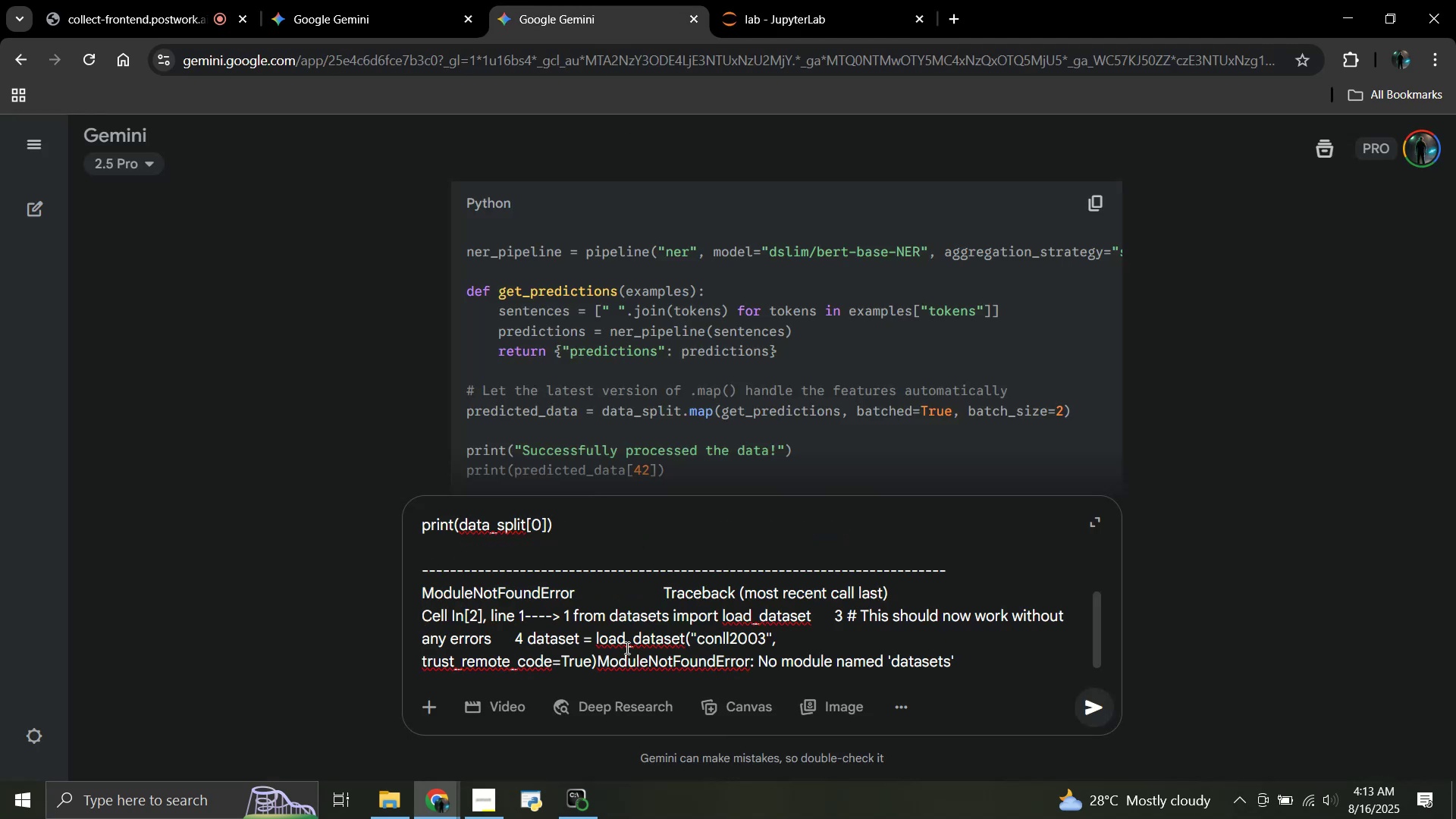 
key(Enter)
 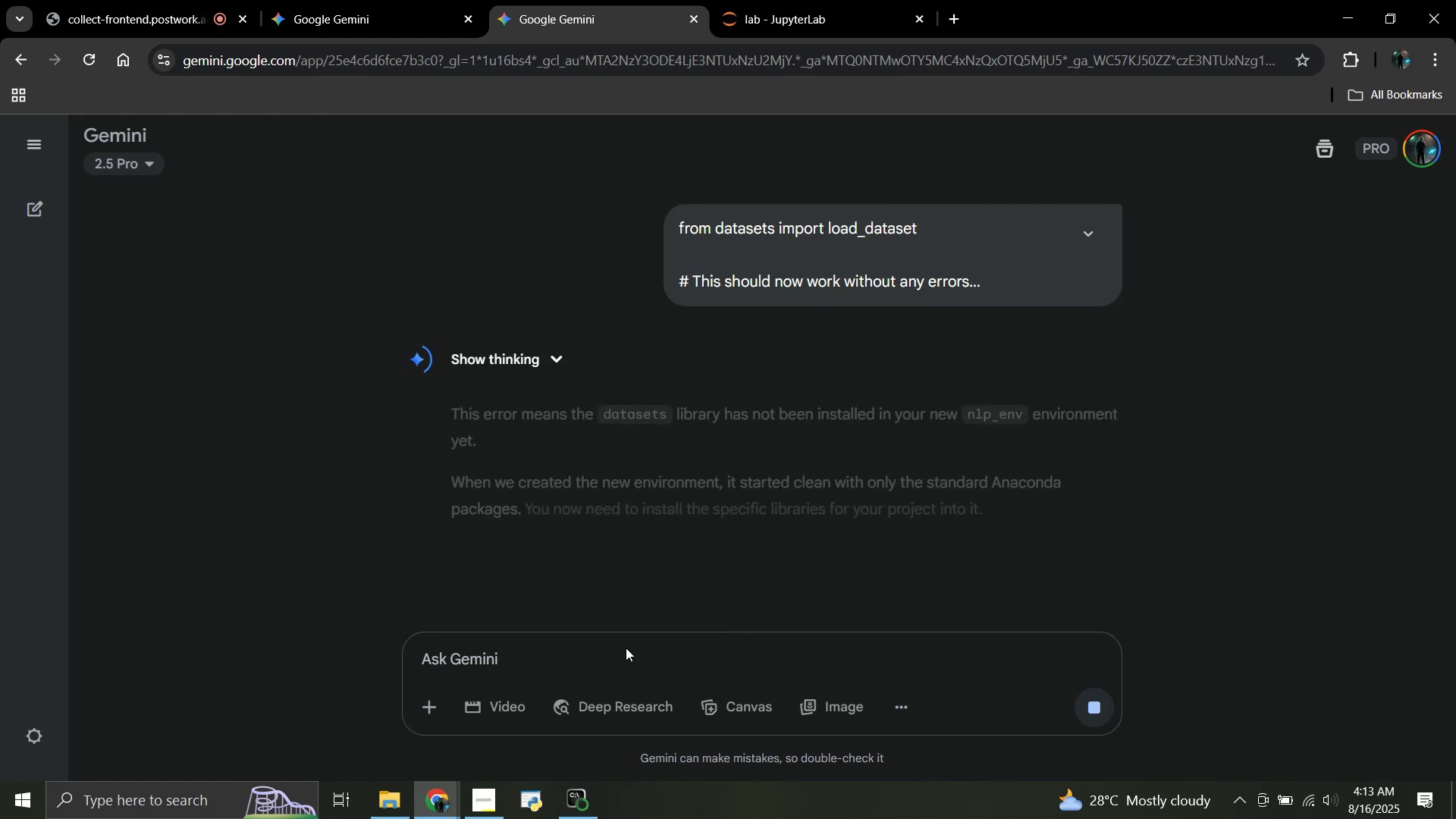 
wait(15.69)
 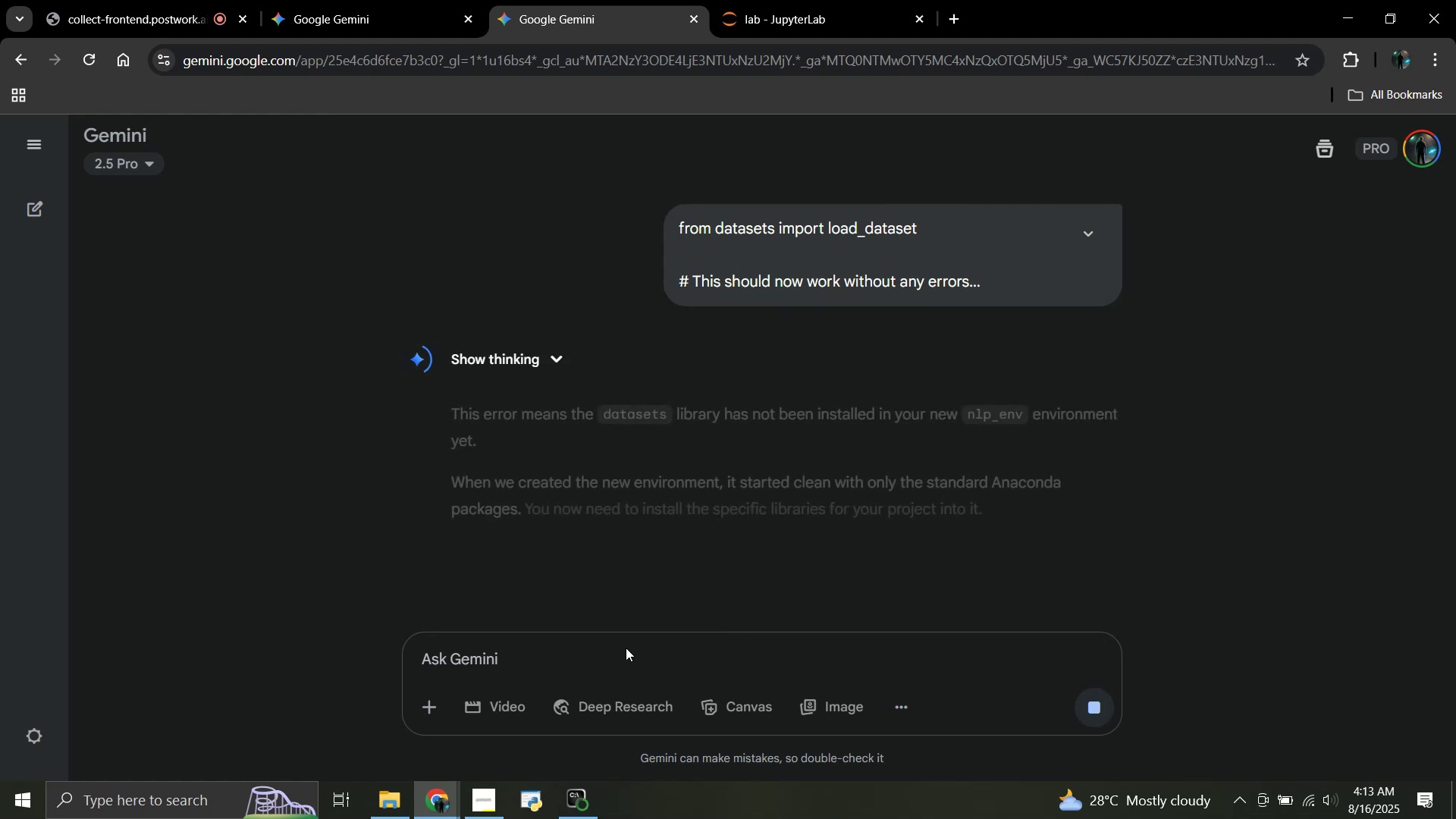 
scroll: coordinate [726, 409], scroll_direction: down, amount: 2.0
 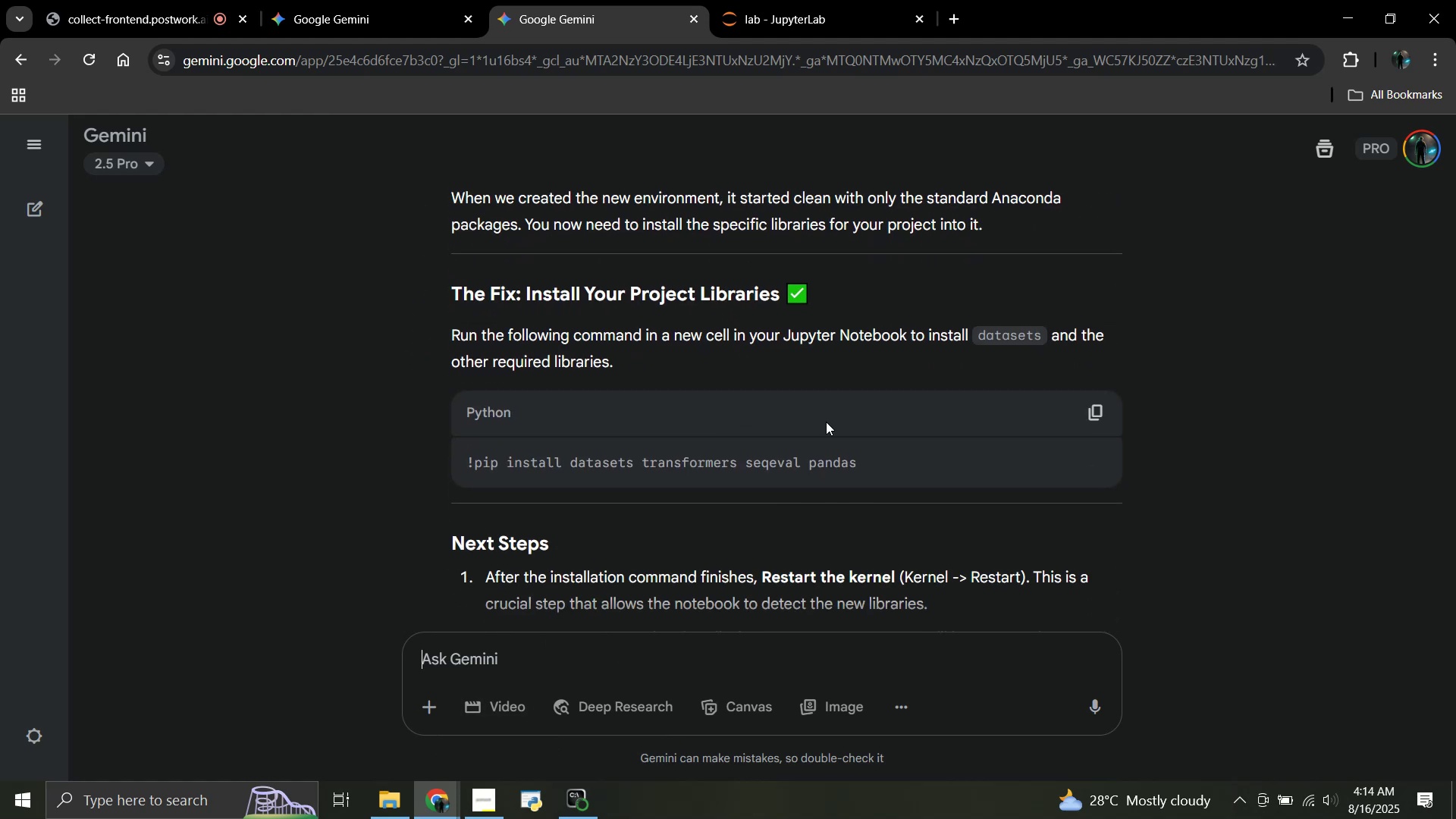 
wait(5.31)
 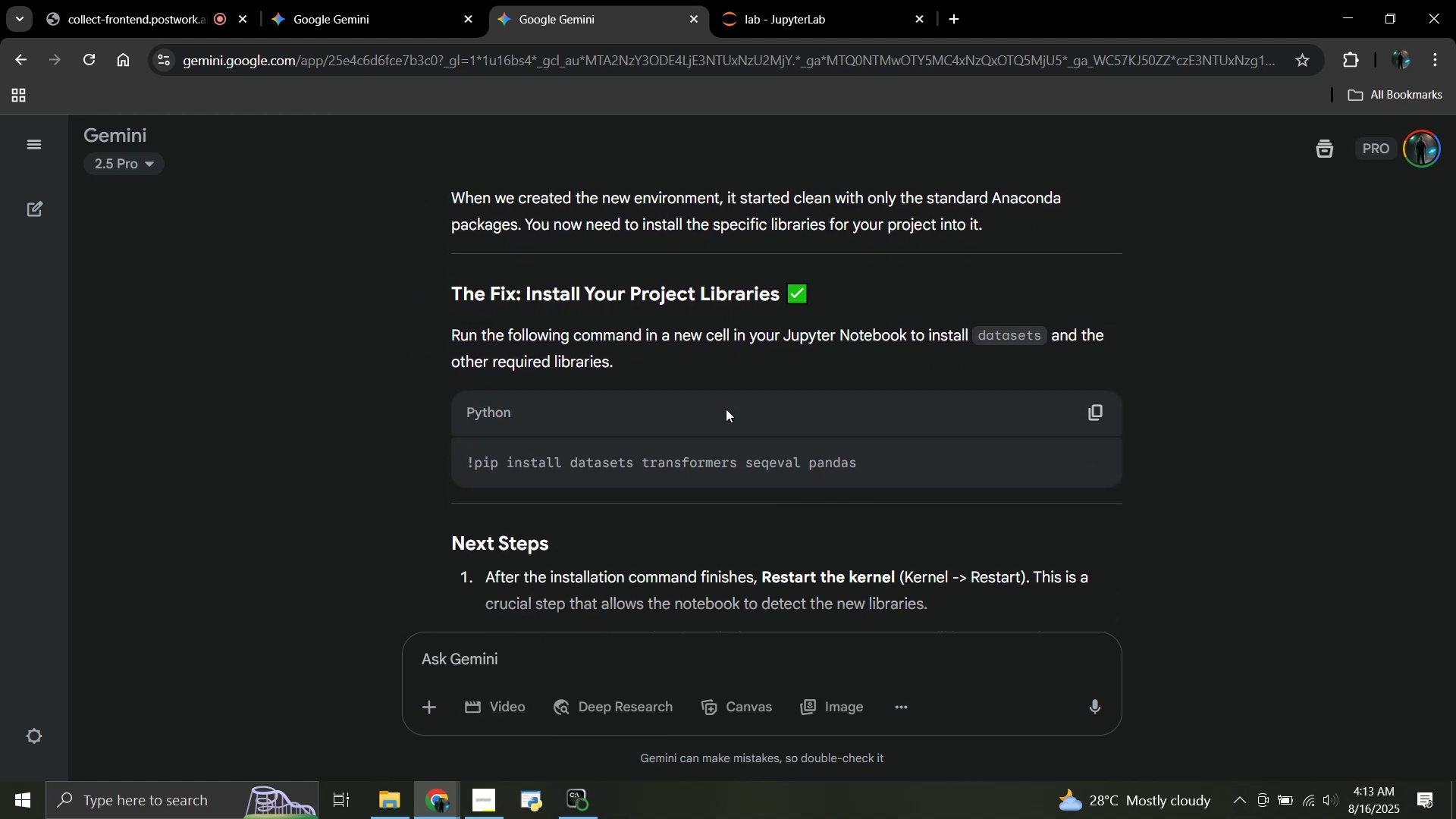 
scroll: coordinate [794, 326], scroll_direction: down, amount: 3.0
 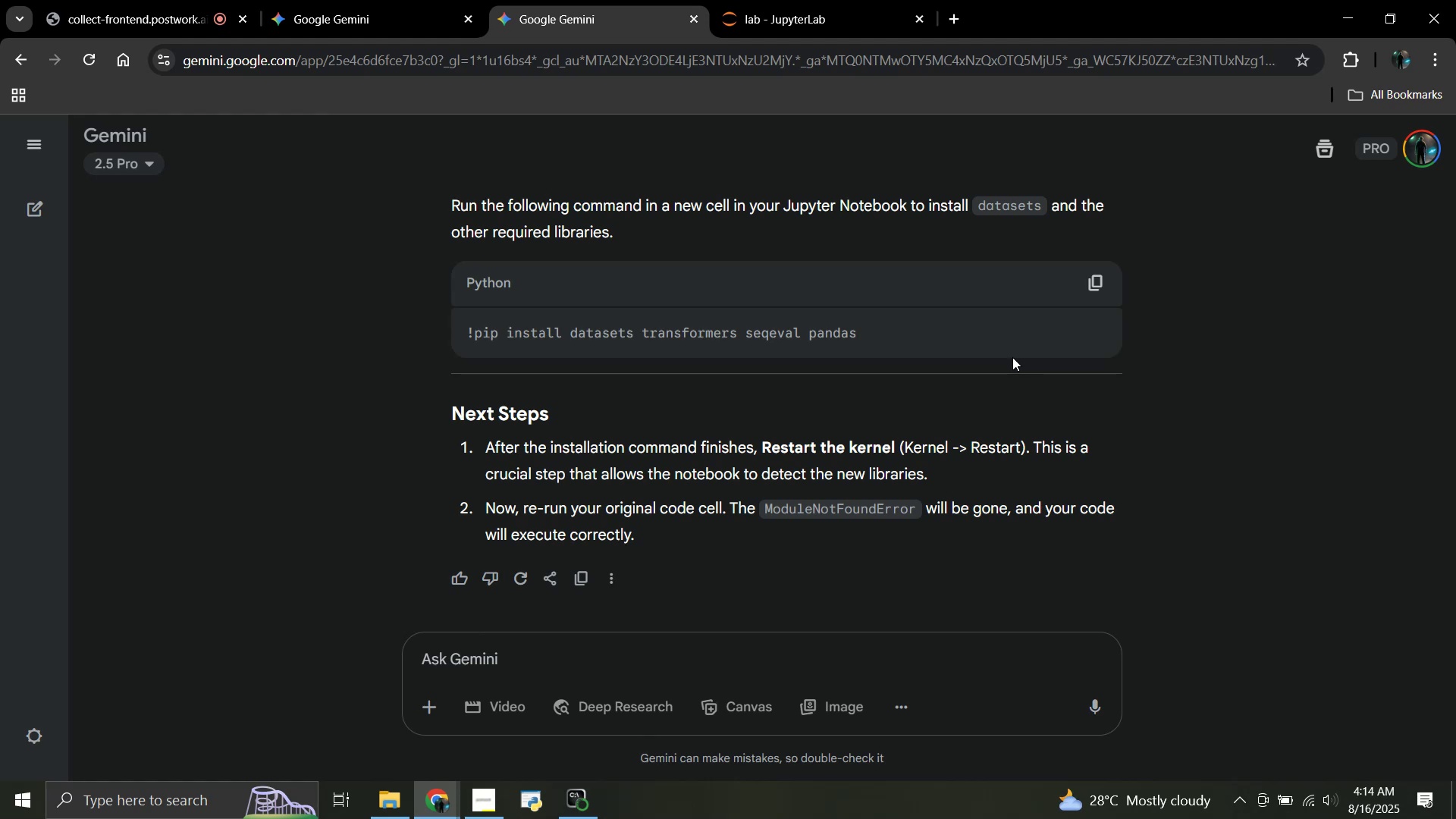 
wait(30.31)
 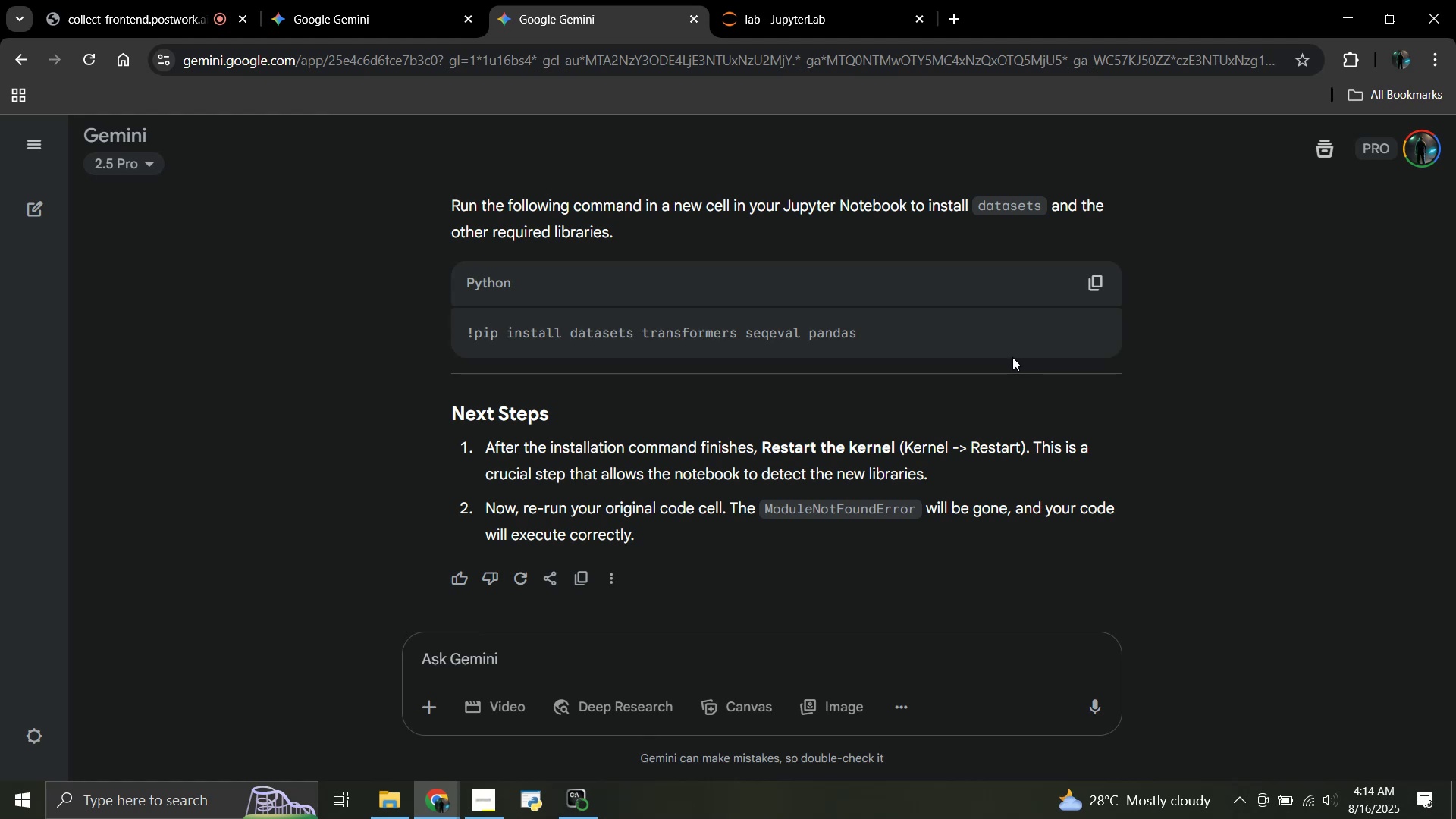 
left_click([1099, 291])
 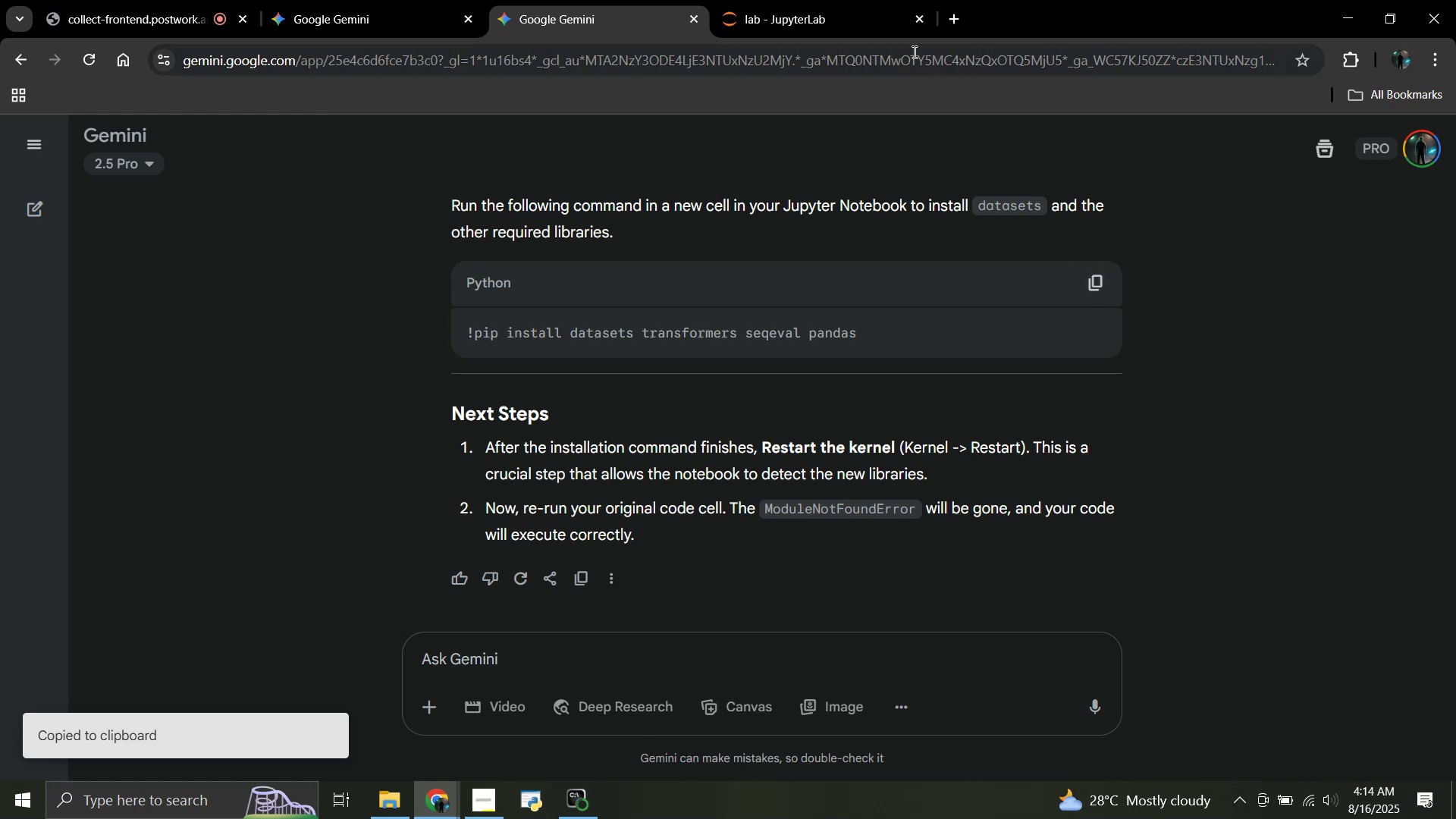 
left_click([852, 16])
 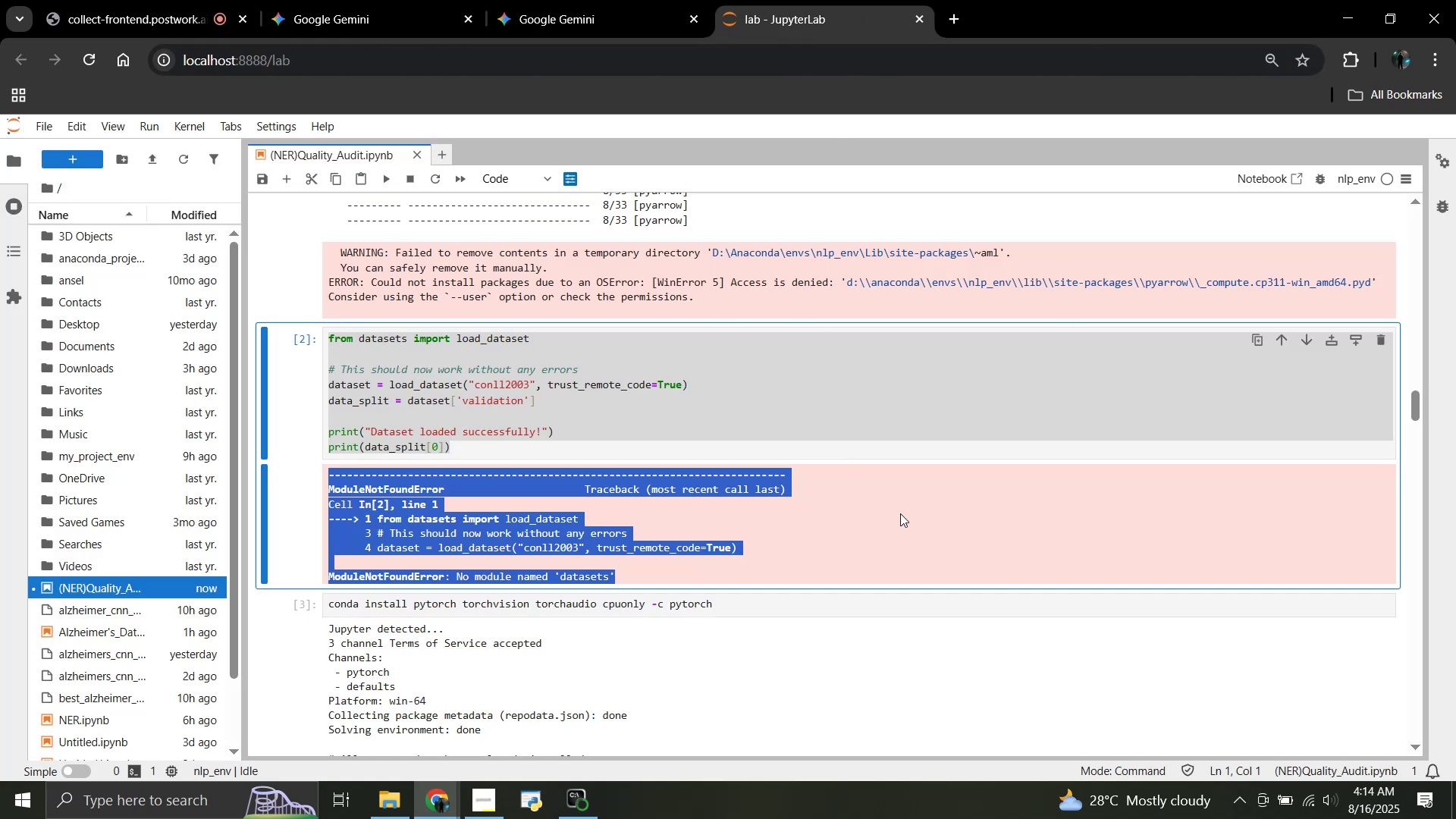 
left_click([951, 375])
 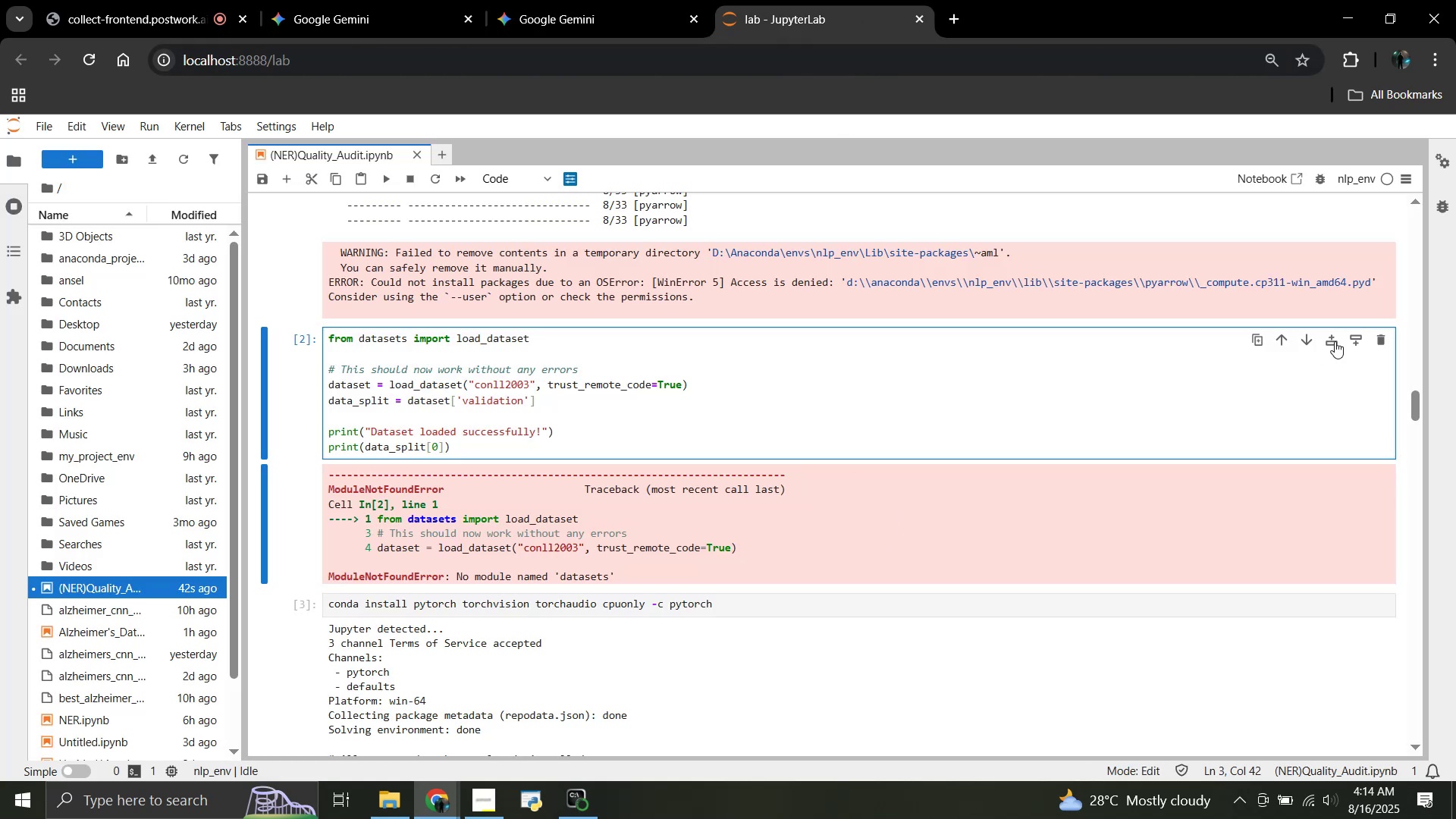 
left_click([1326, 335])
 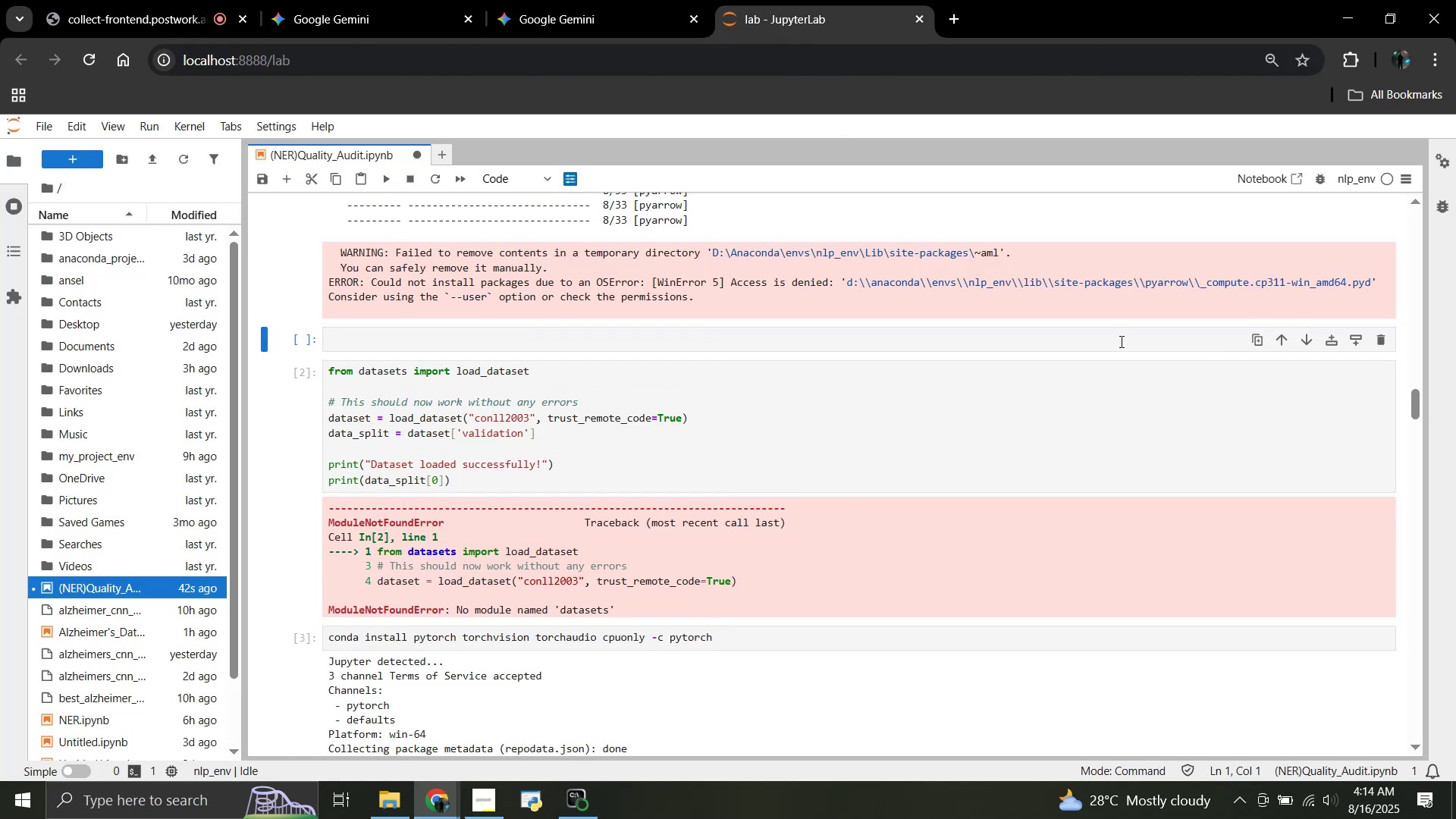 
left_click([1119, 341])
 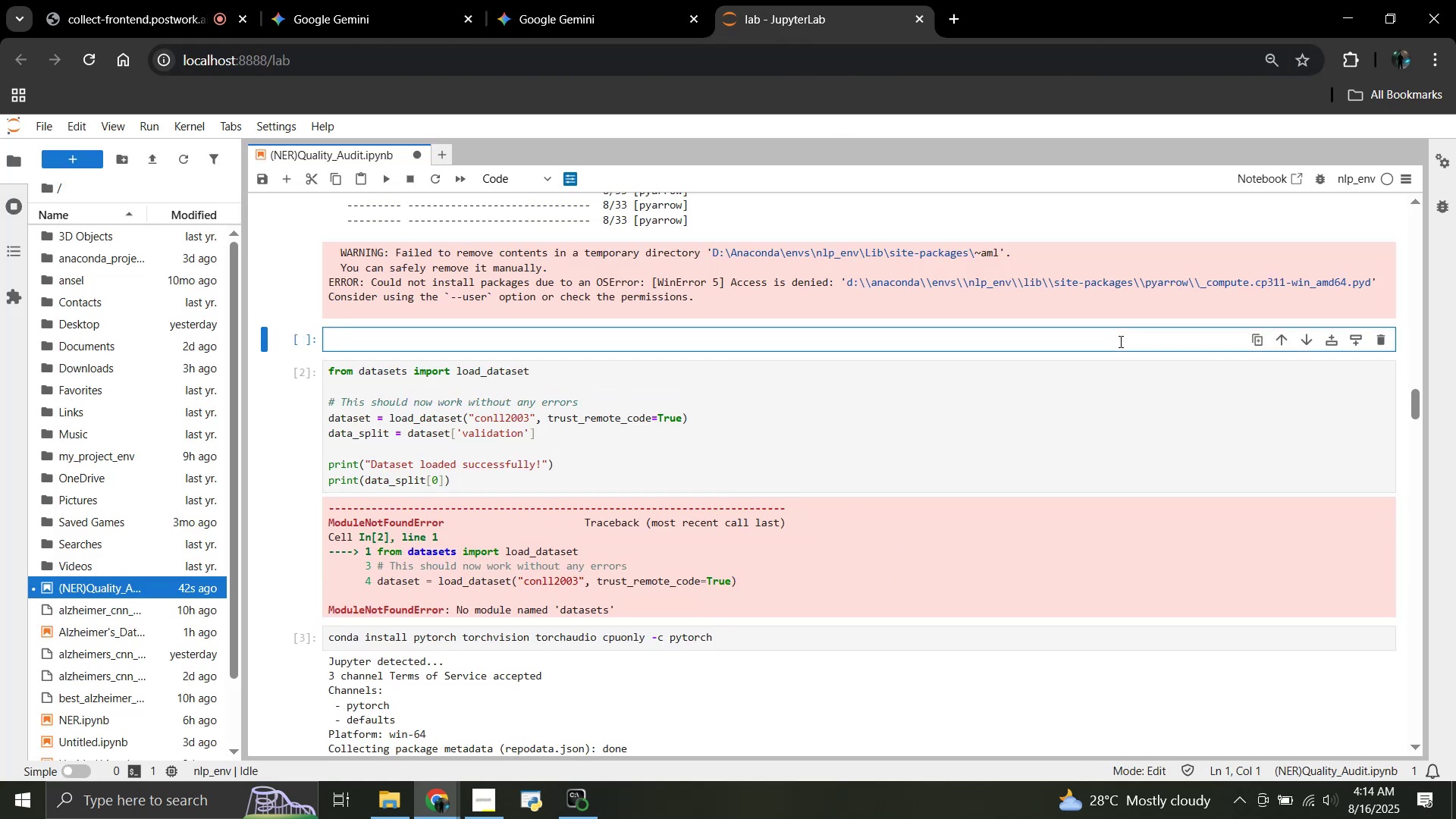 
key(Control+V)
 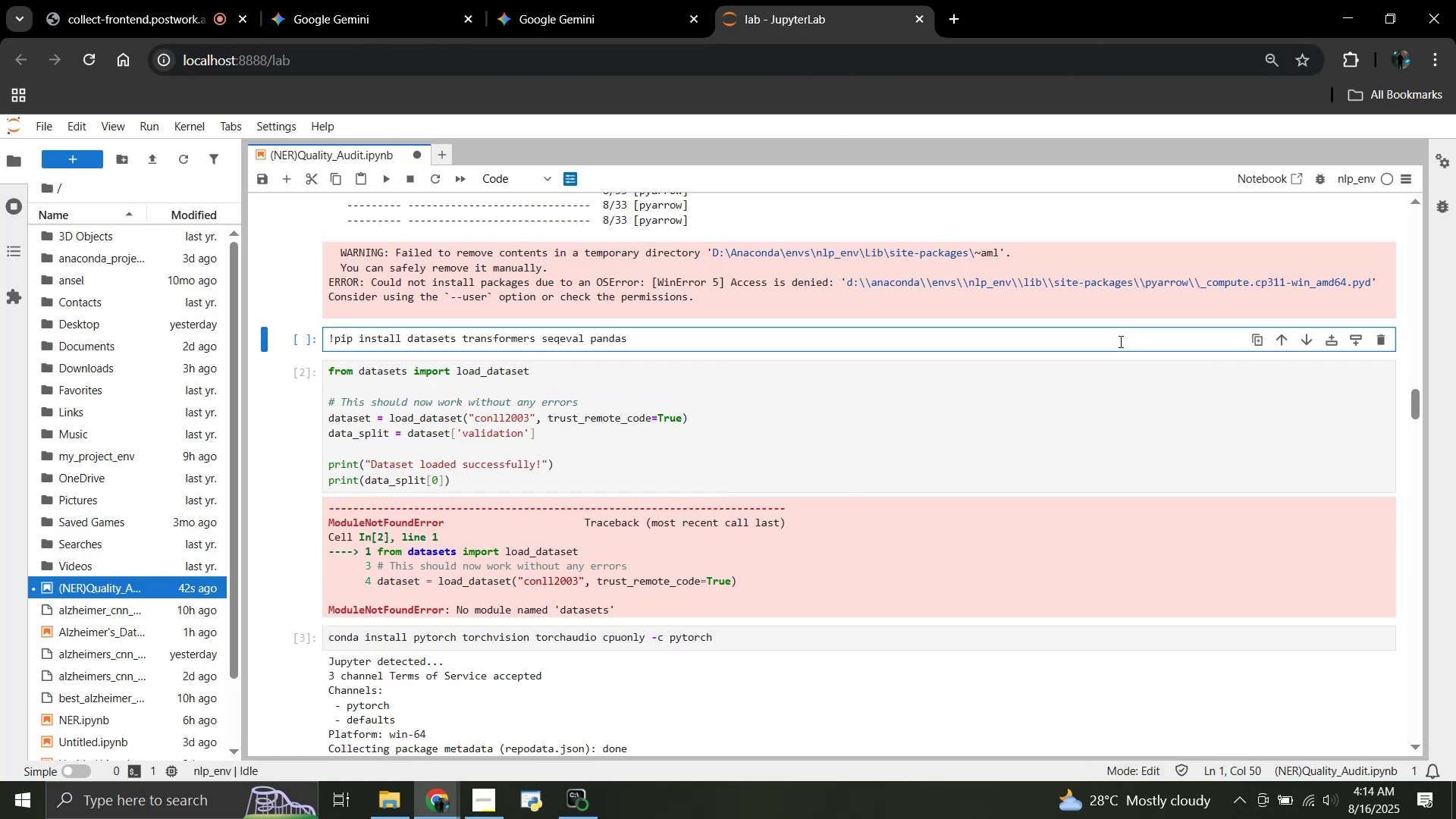 
key(Shift+Enter)
 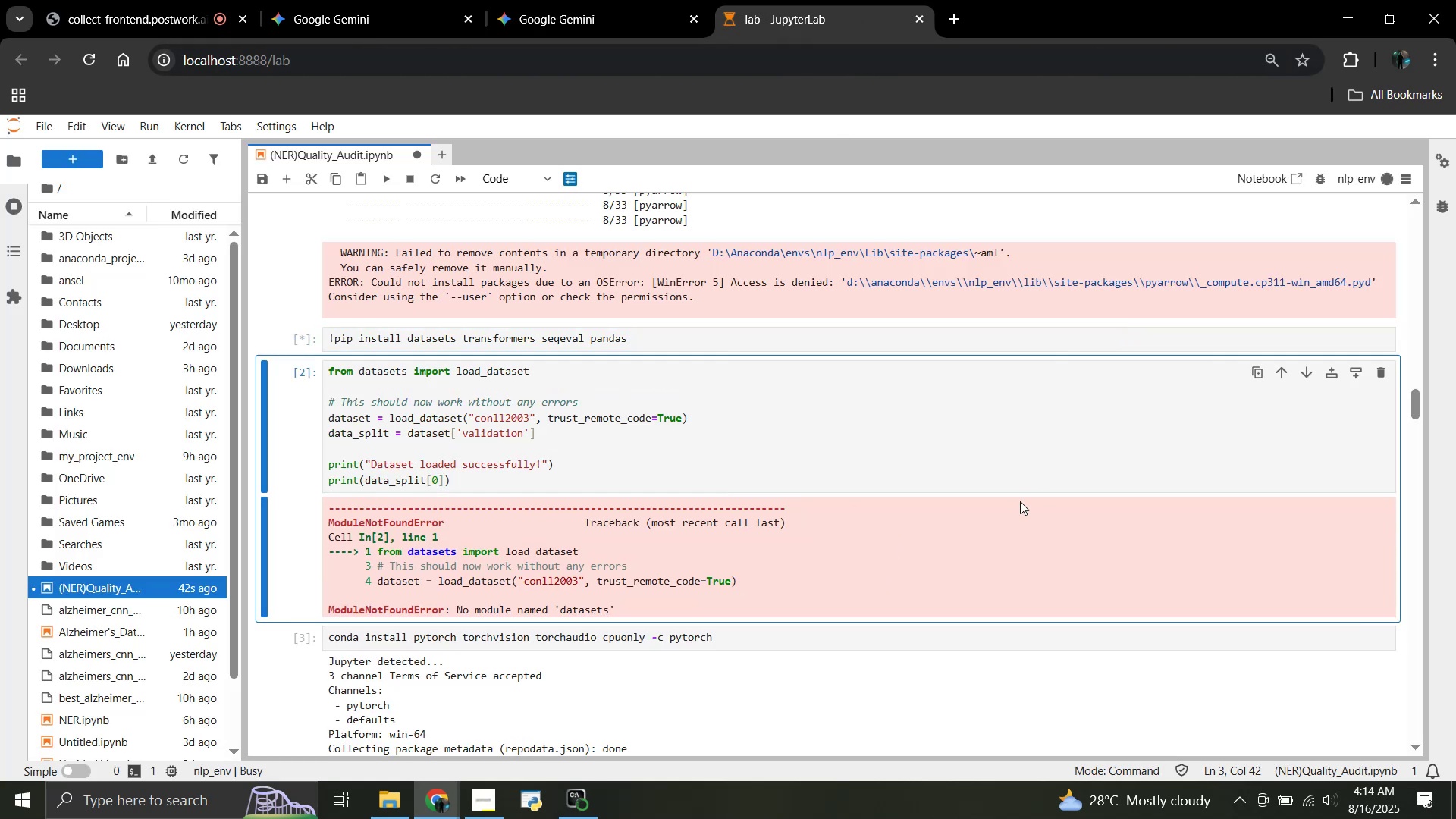 
scroll: coordinate [880, 457], scroll_direction: up, amount: 45.0
 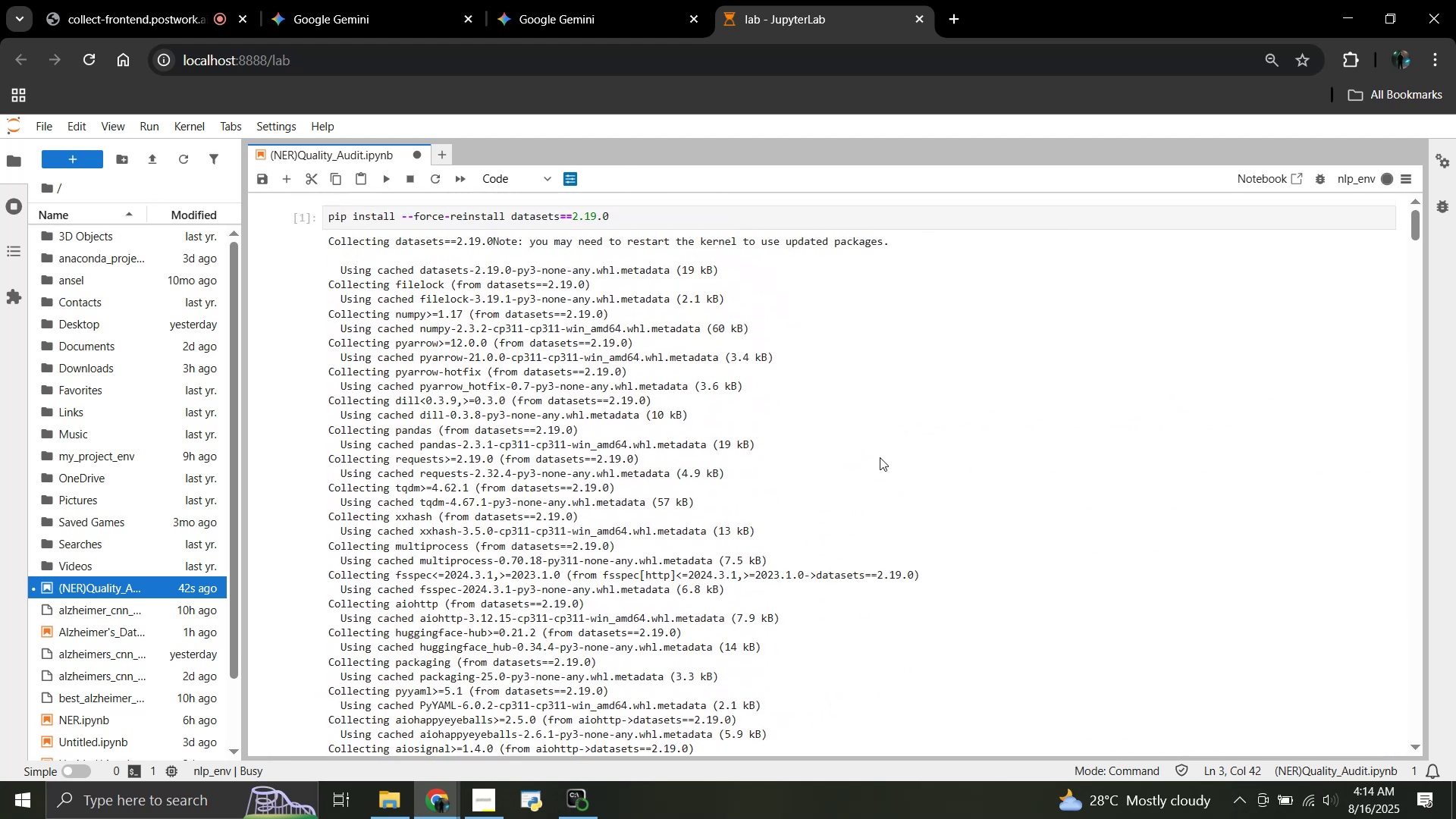 
scroll: coordinate [1001, 329], scroll_direction: down, amount: 45.0
 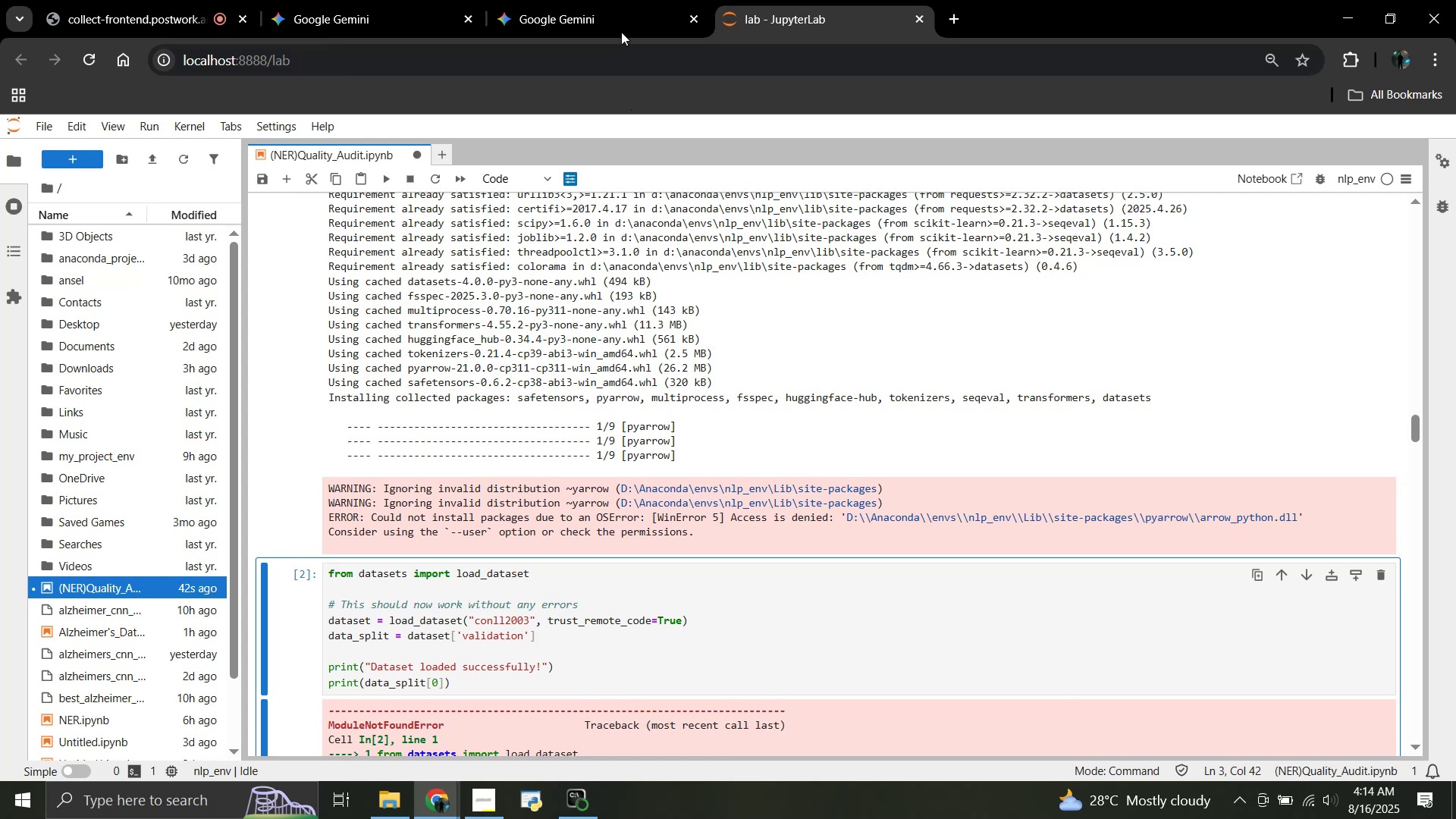 
left_click([576, 5])
 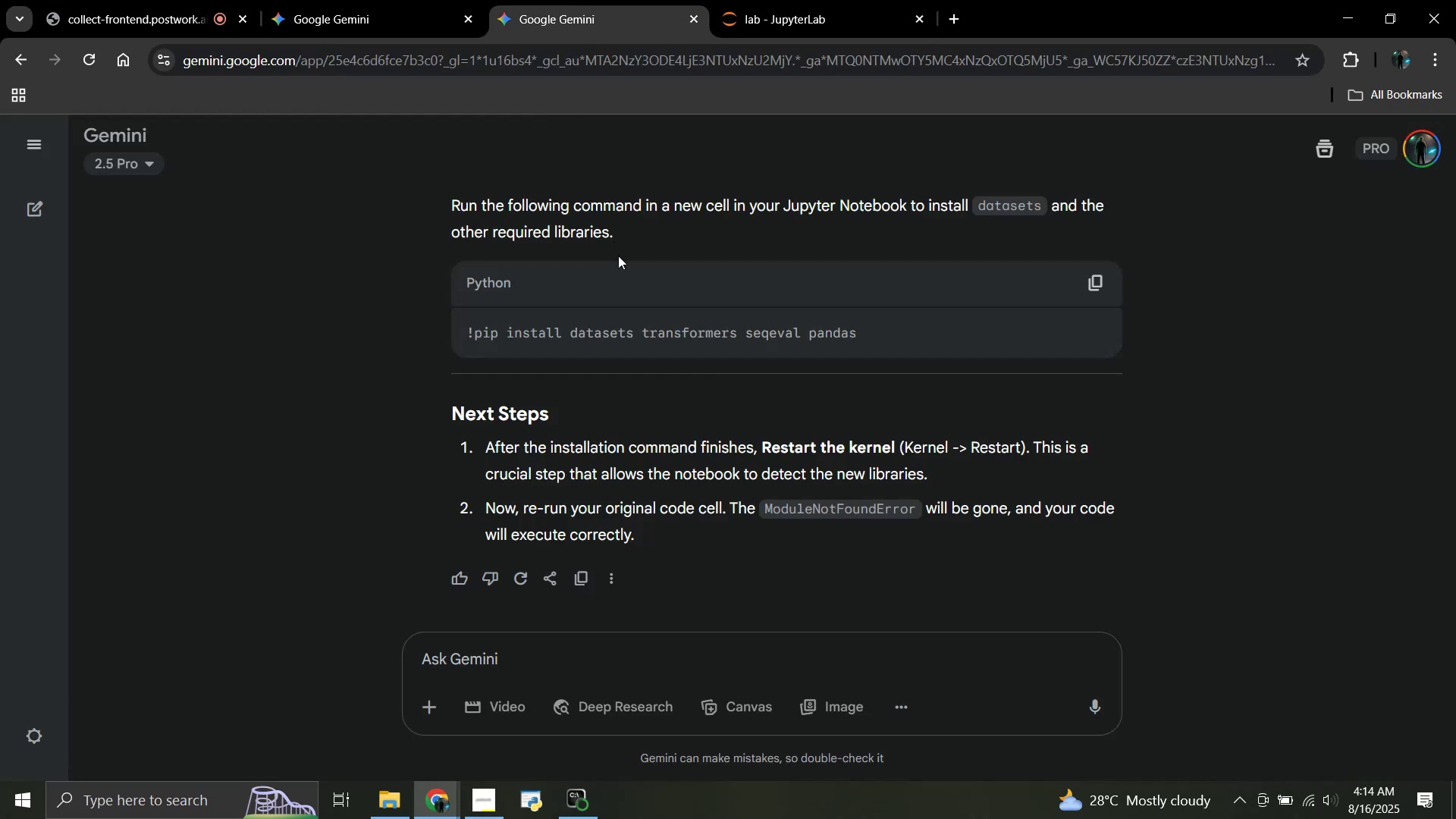 
scroll: coordinate [626, 275], scroll_direction: up, amount: 2.0
 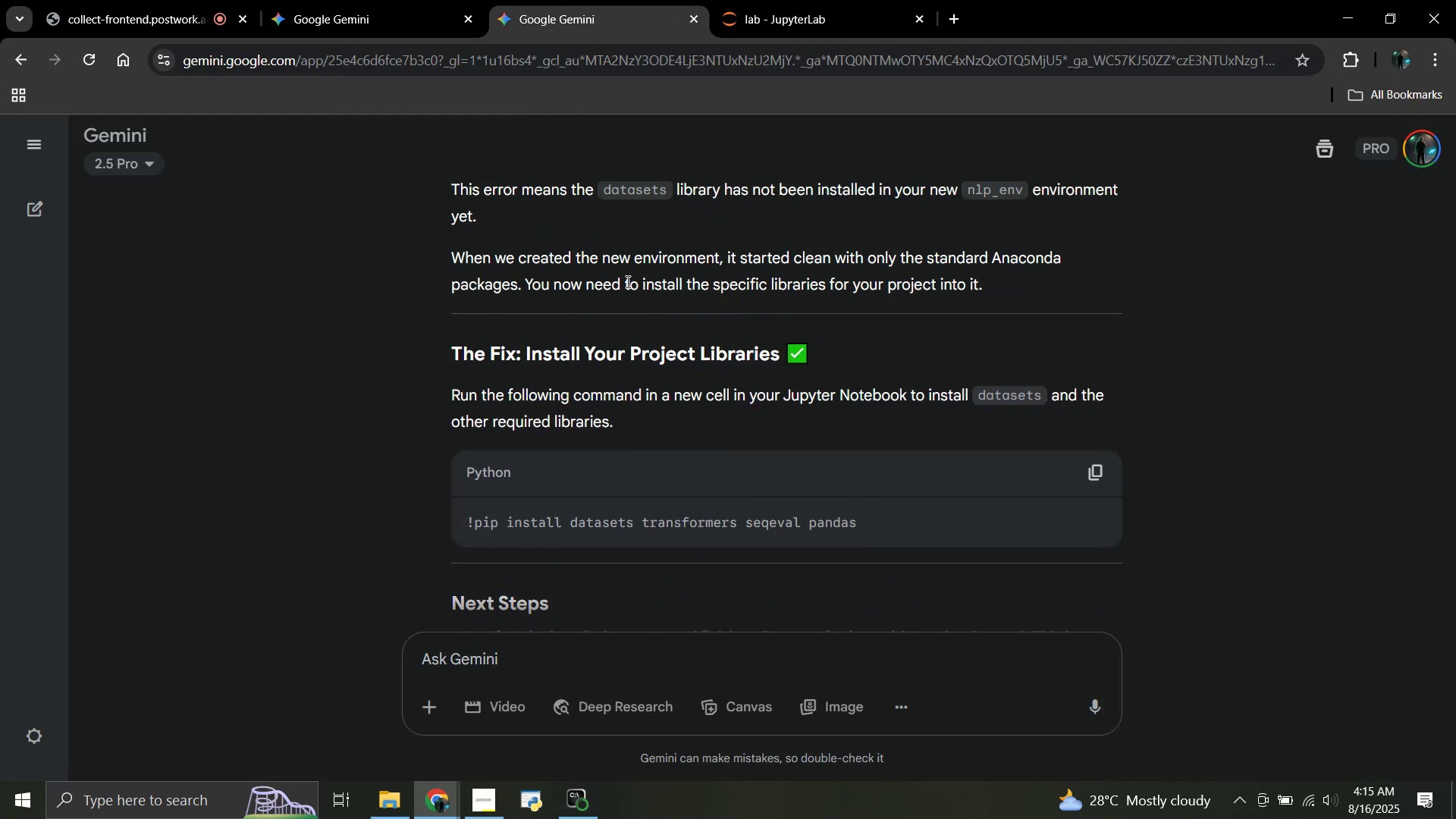 
scroll: coordinate [626, 281], scroll_direction: down, amount: 2.0
 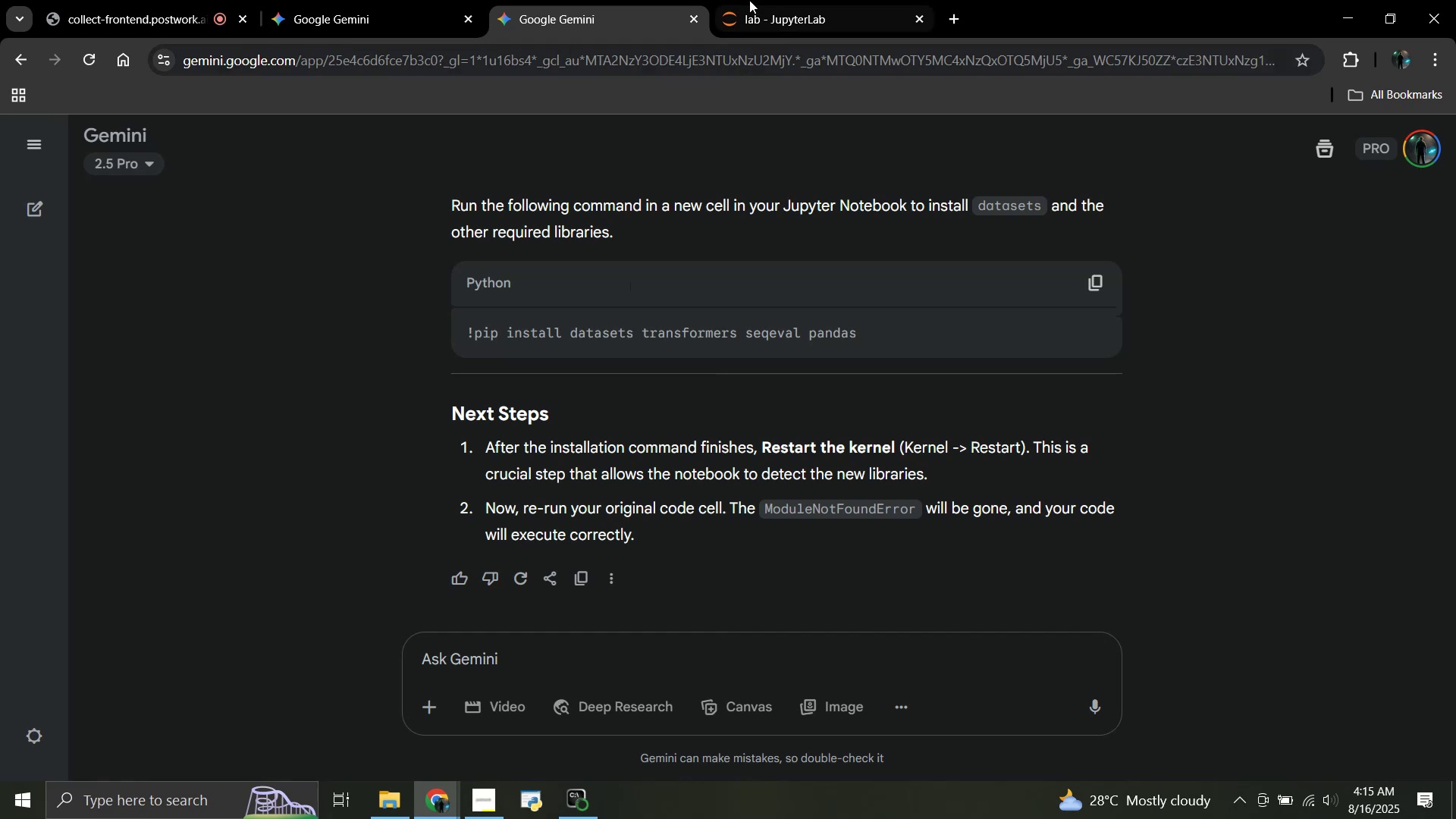 
left_click([772, 8])
 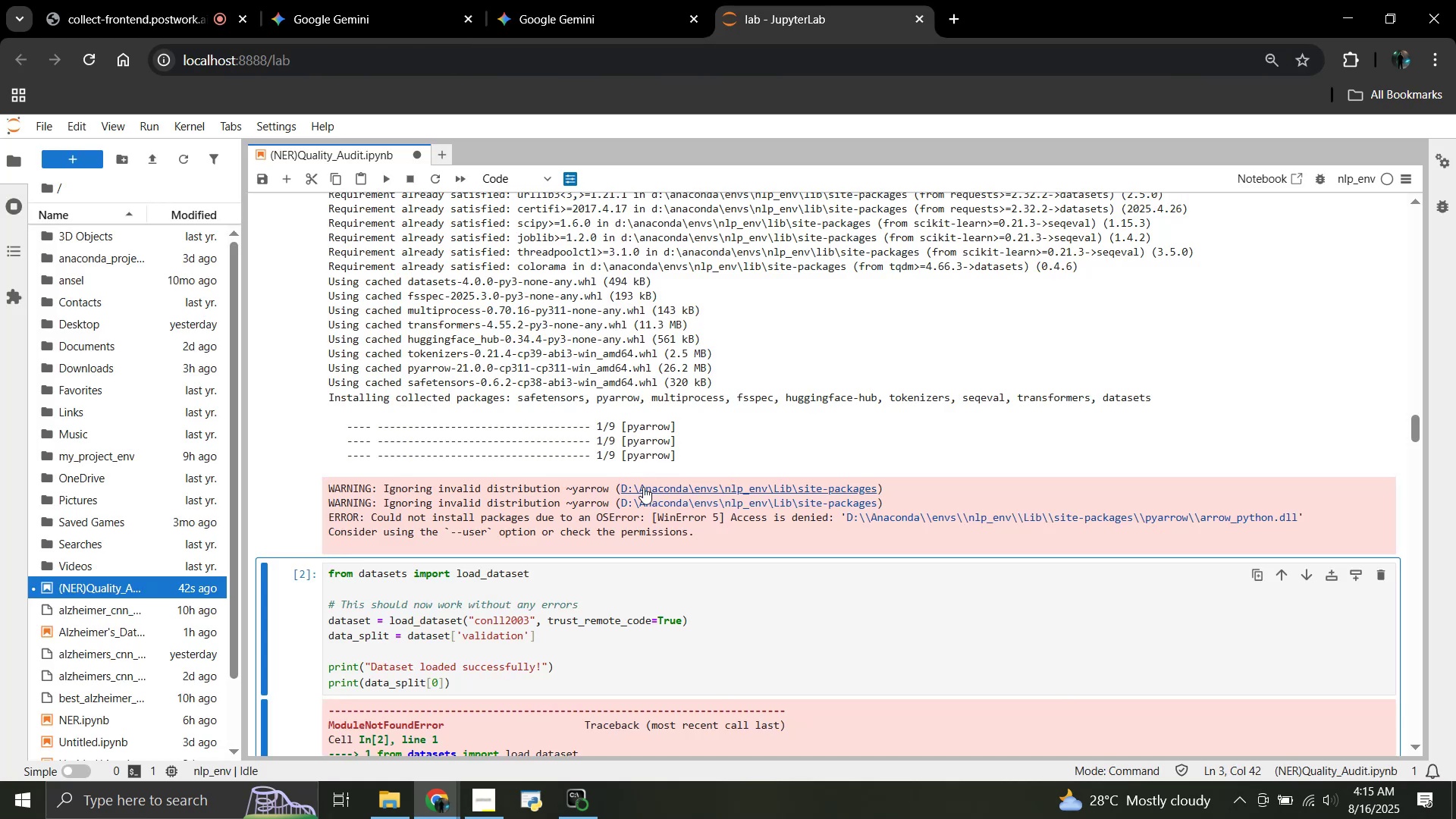 
scroll: coordinate [648, 482], scroll_direction: down, amount: 3.0
 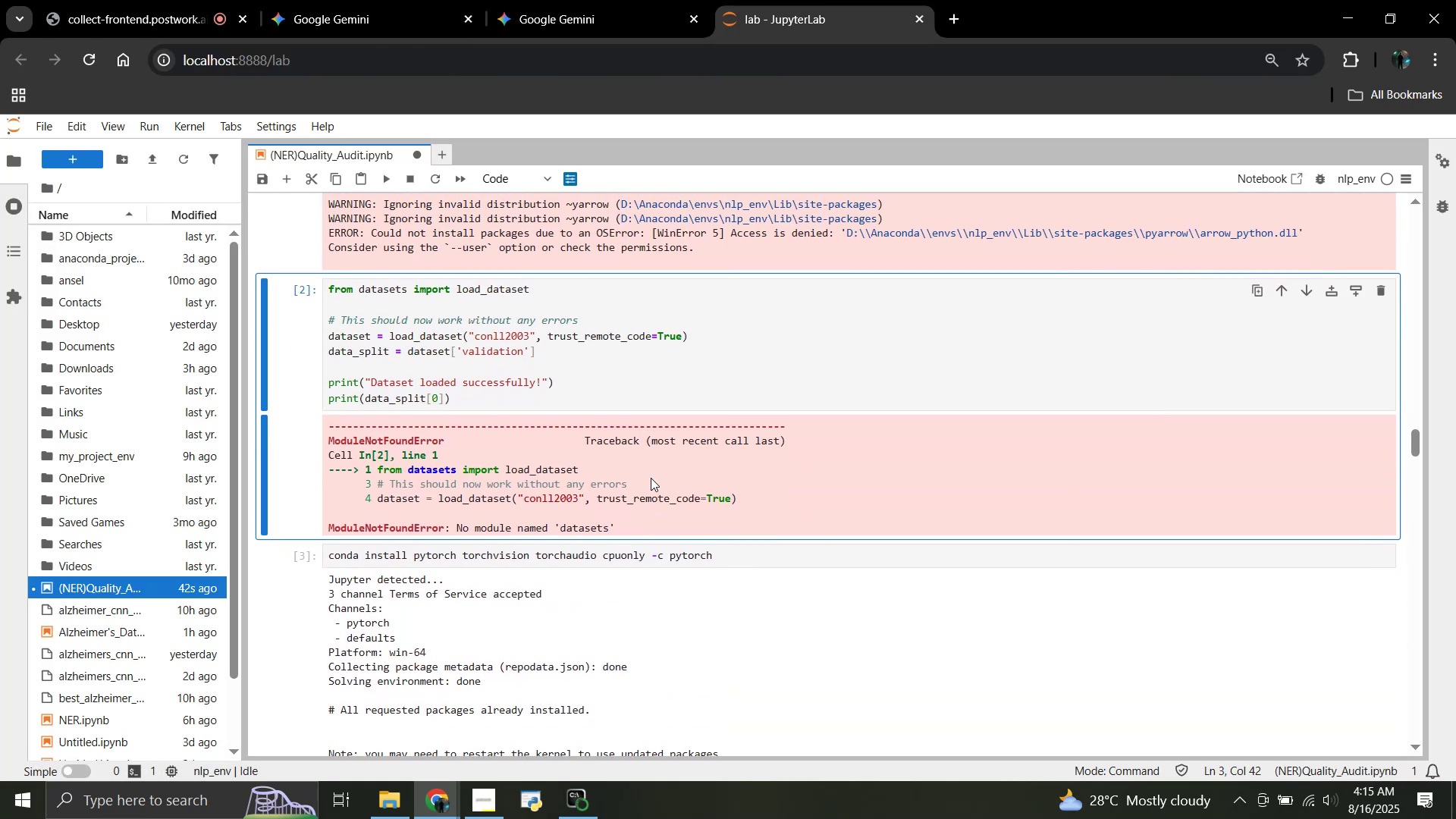 
key(Shift+Enter)
 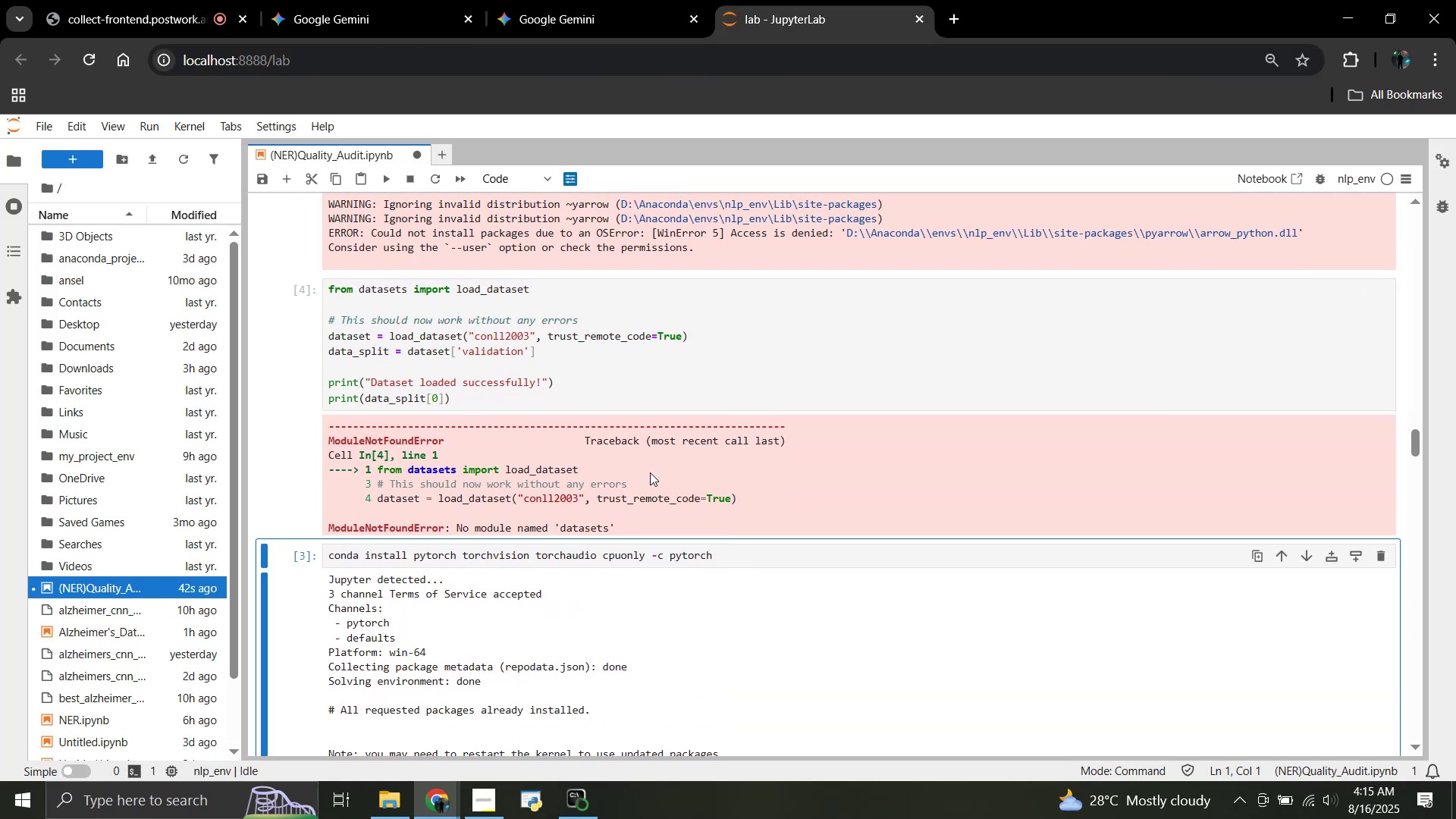 
scroll: coordinate [648, 470], scroll_direction: up, amount: 2.0
 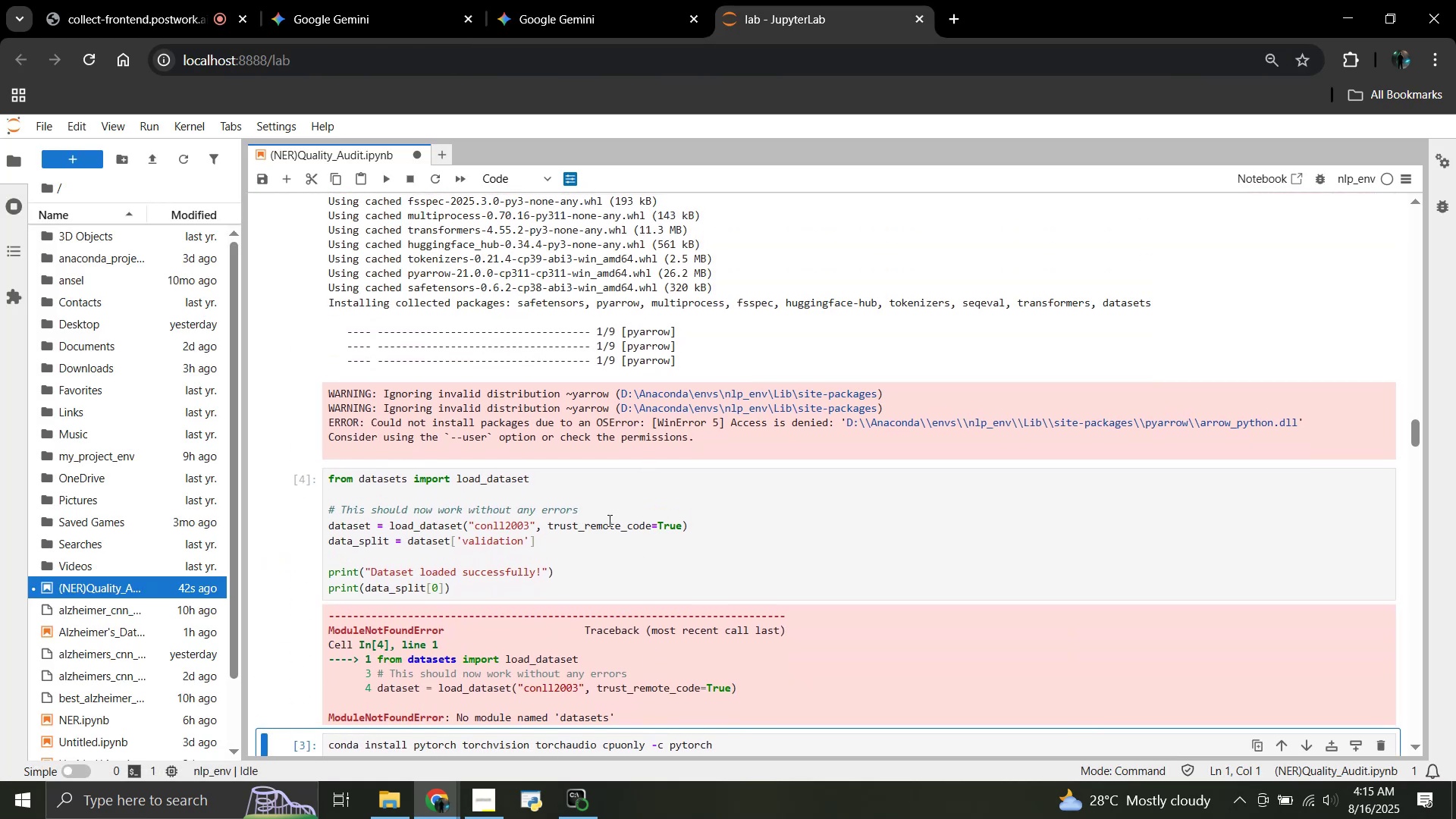 
left_click([608, 520])
 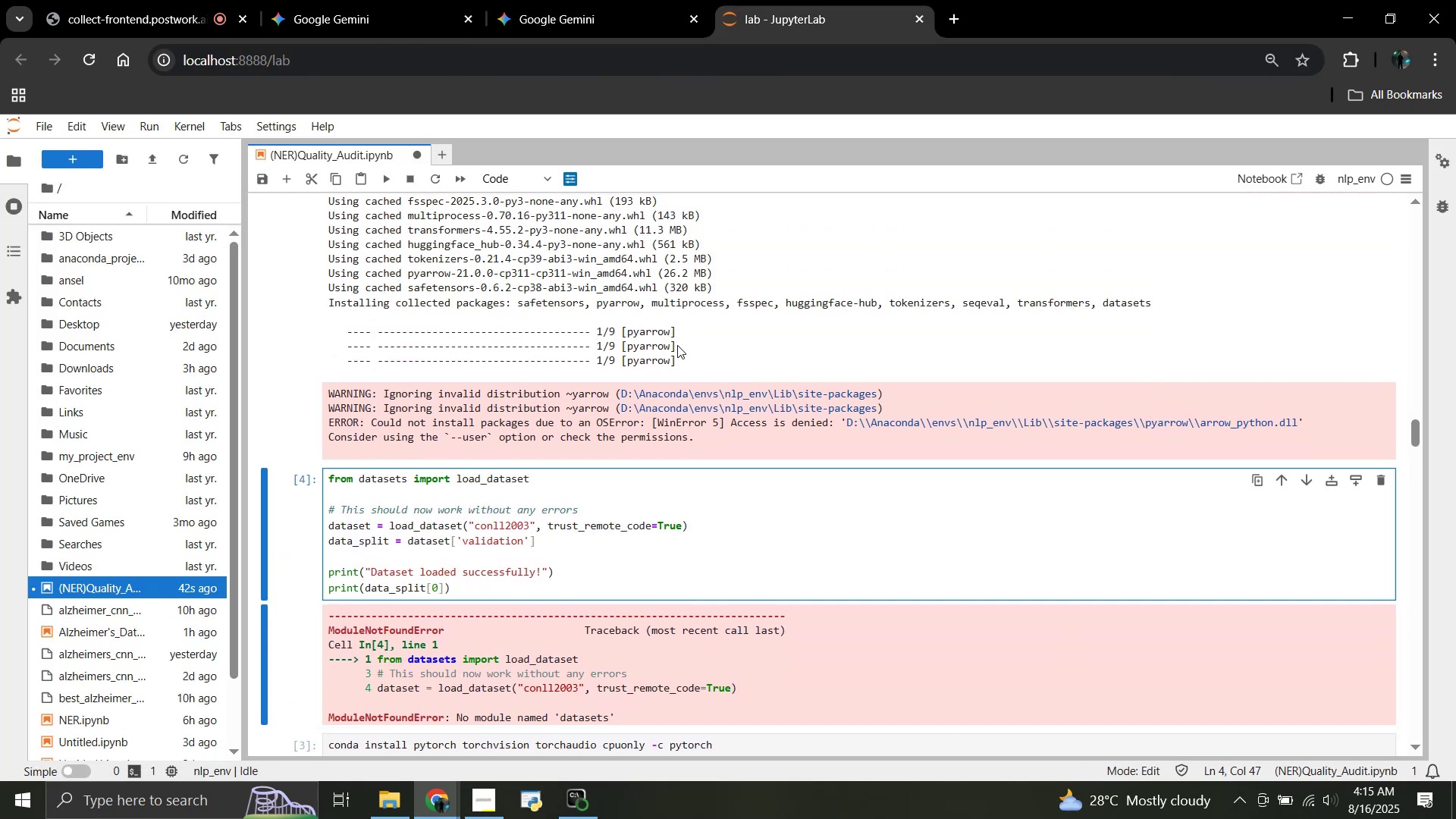 
scroll: coordinate [672, 348], scroll_direction: up, amount: 17.0
 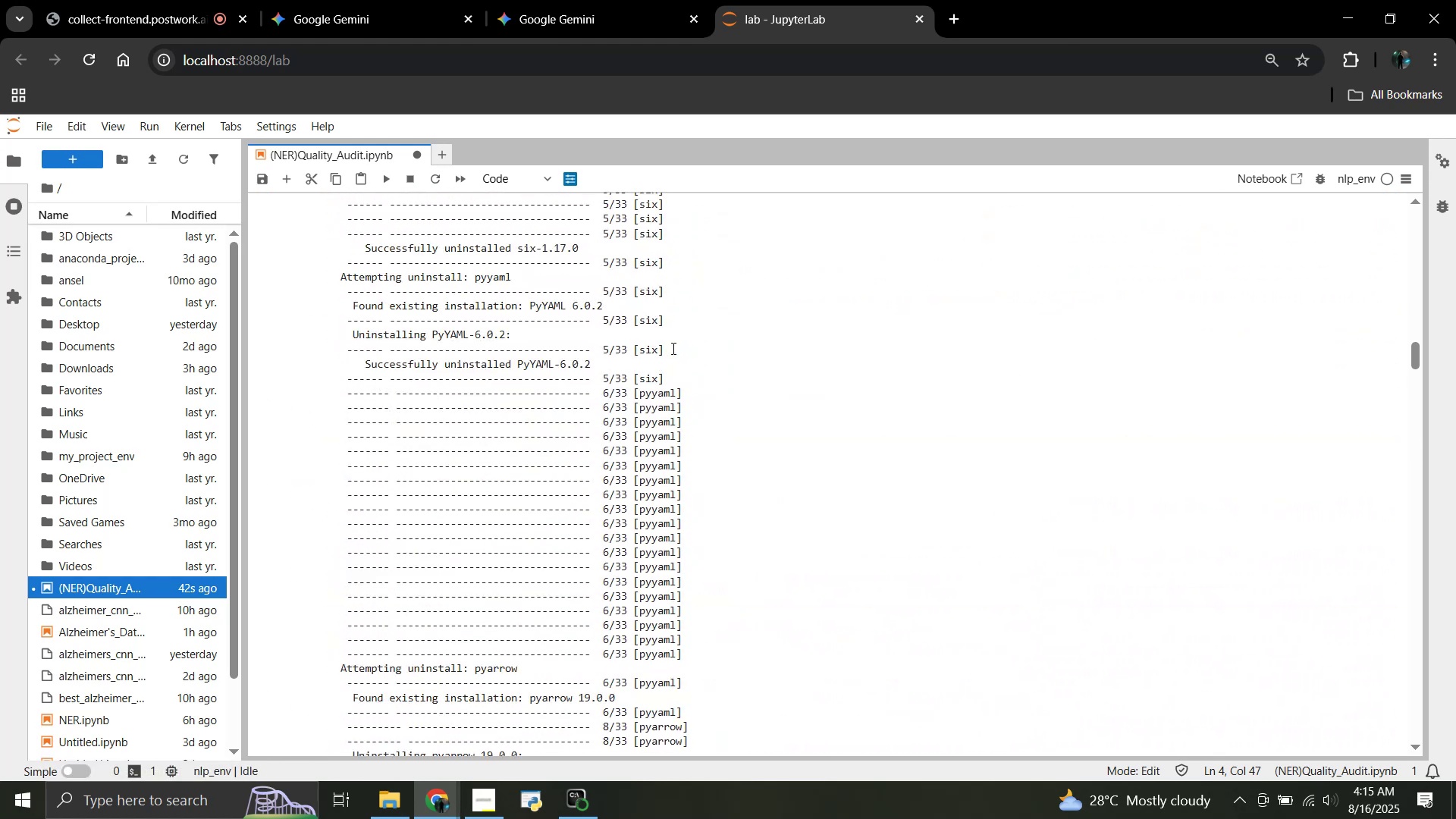 
scroll: coordinate [672, 348], scroll_direction: down, amount: 5.0
 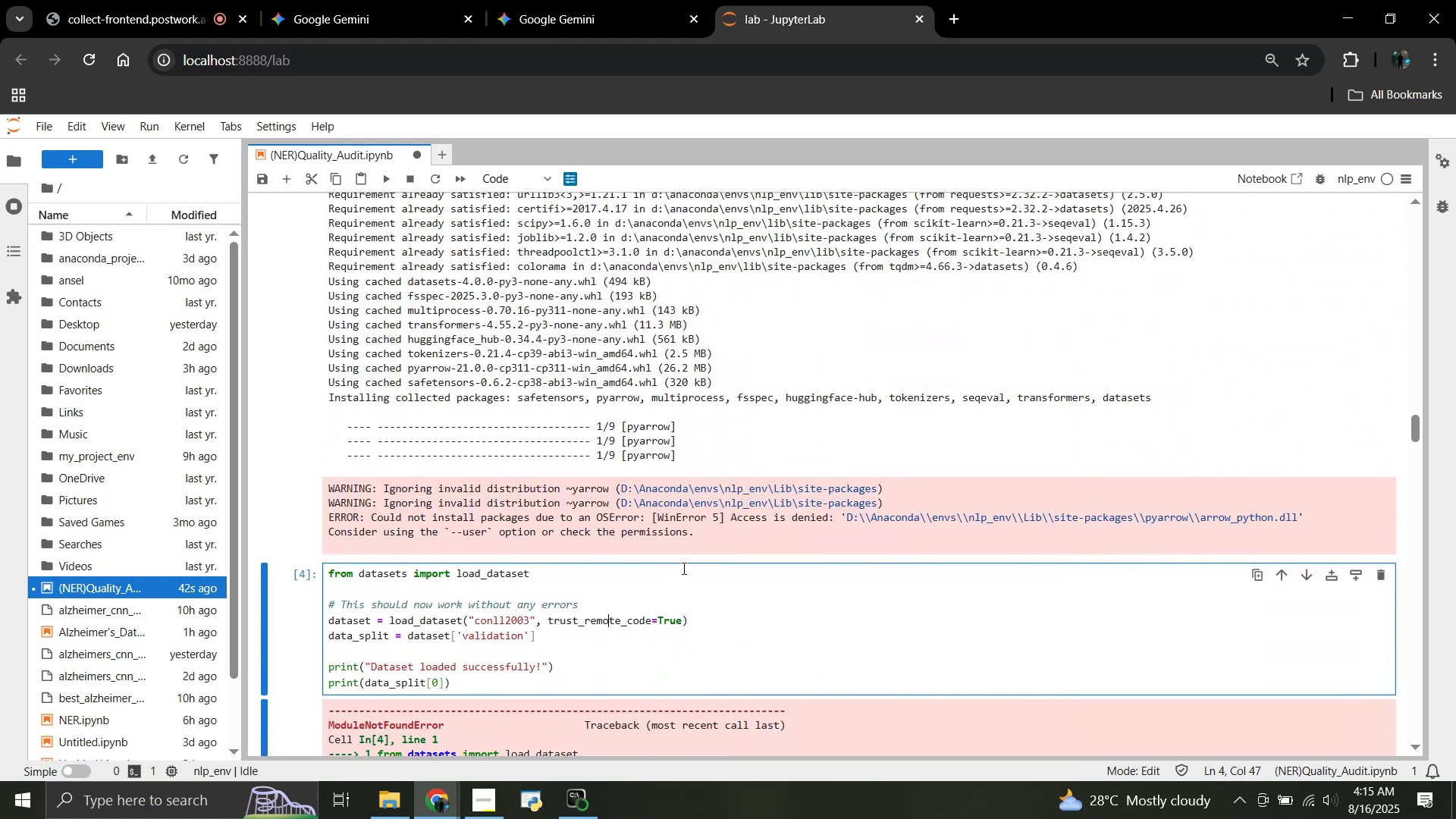 
left_click_drag(start_coordinate=[689, 541], to_coordinate=[324, 486])
 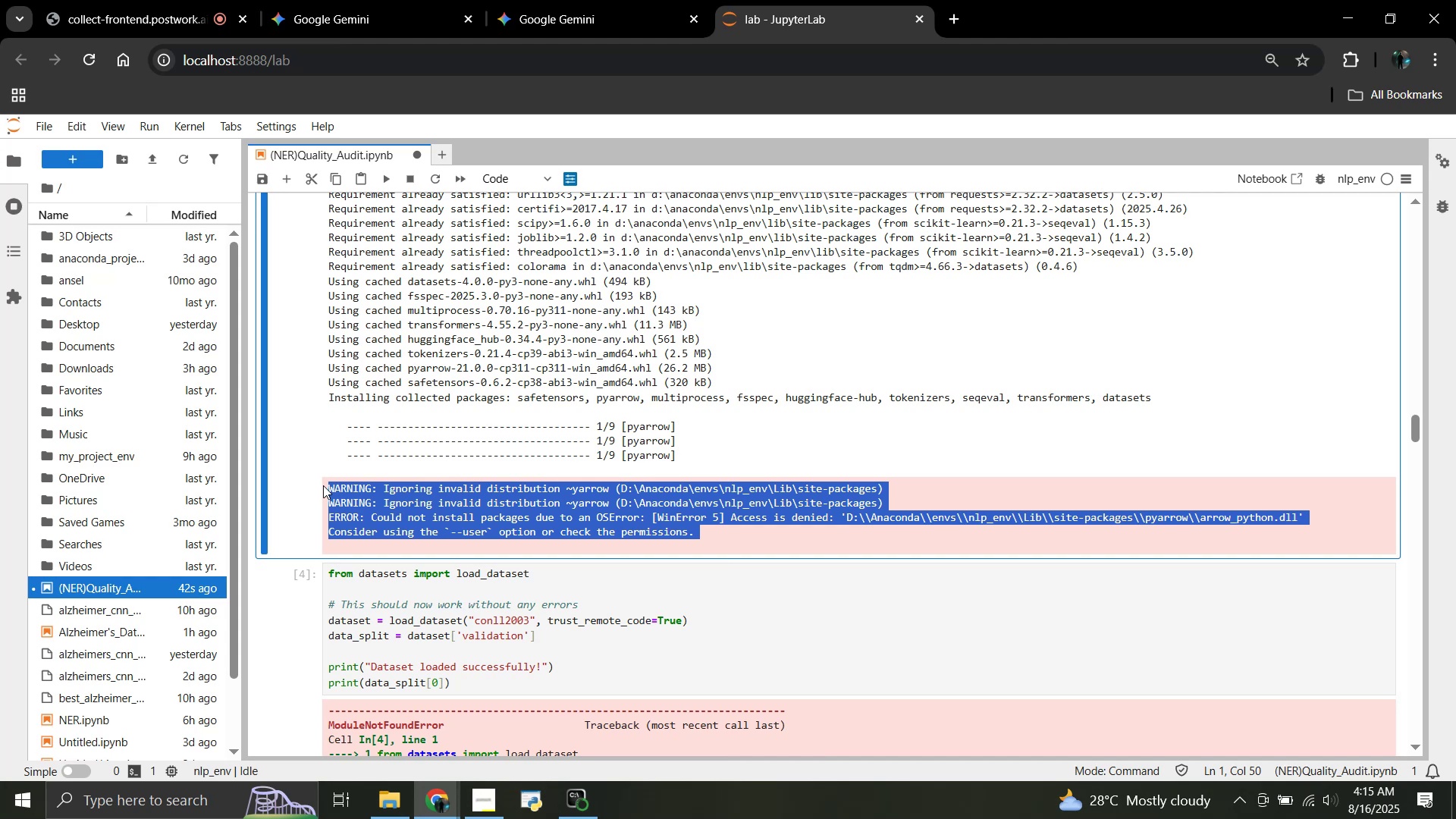 
key(Control+C)
 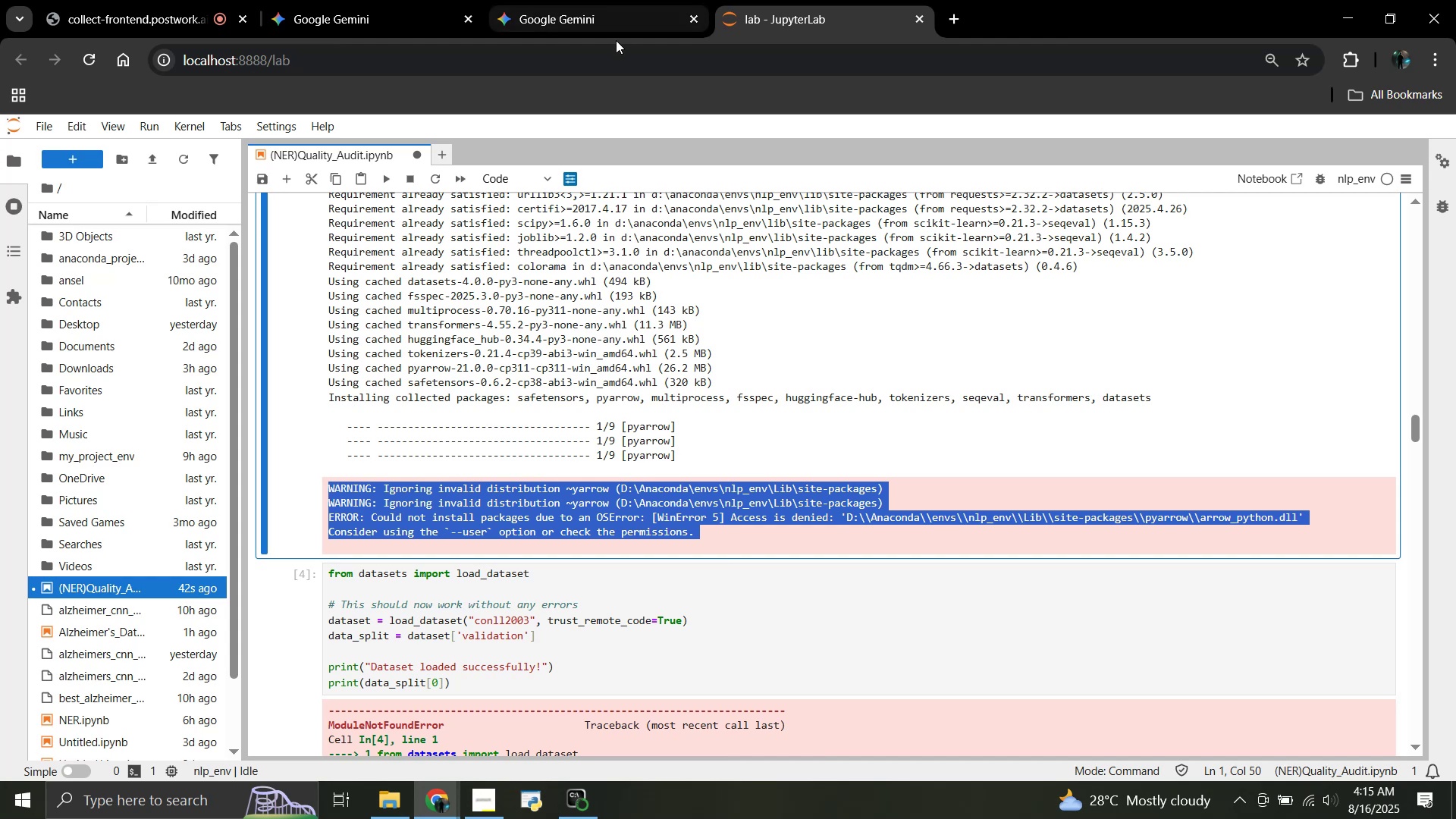 
left_click([578, 0])
 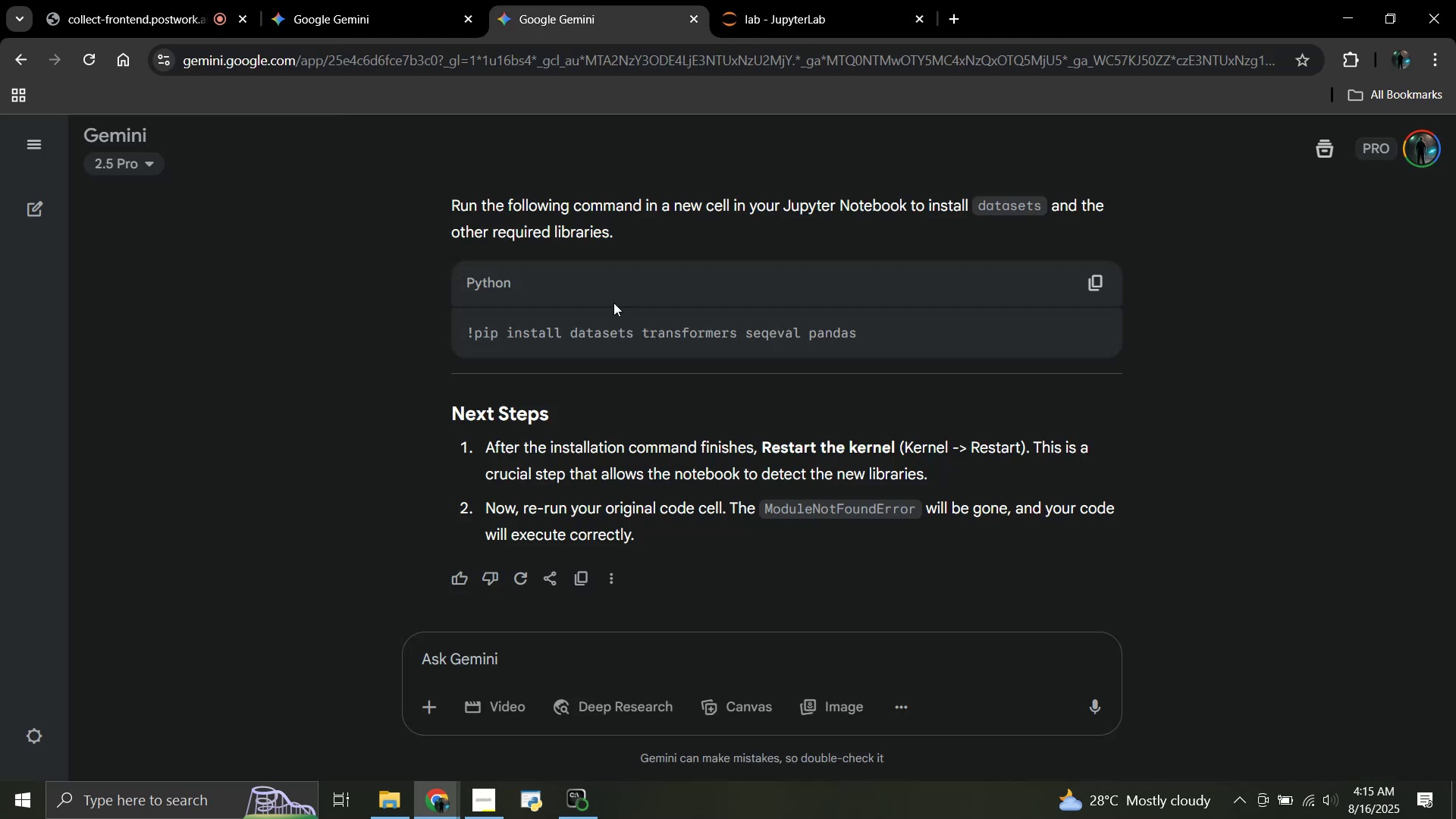 
scroll: coordinate [613, 304], scroll_direction: down, amount: 4.0
 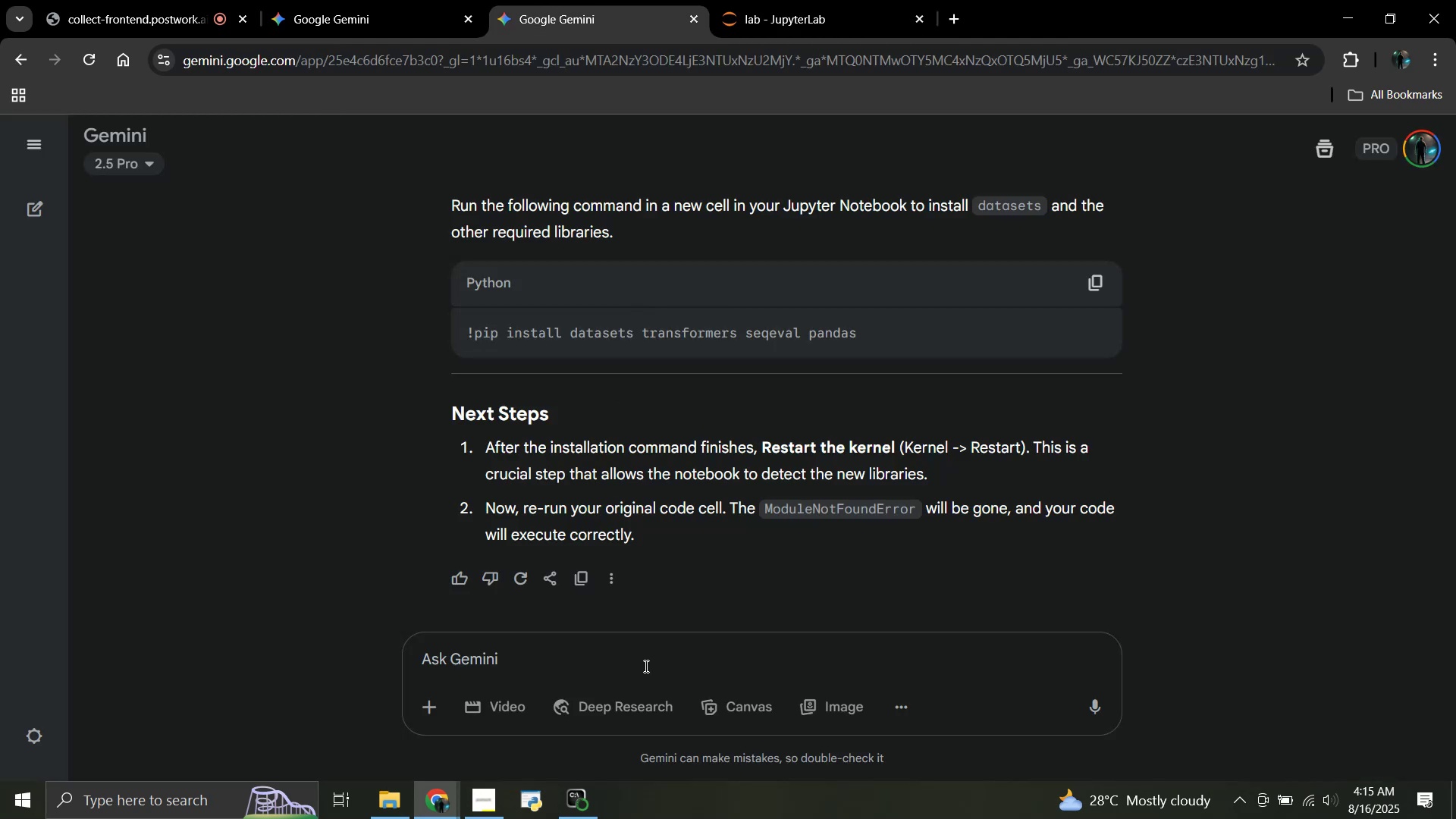 
left_click([645, 666])
 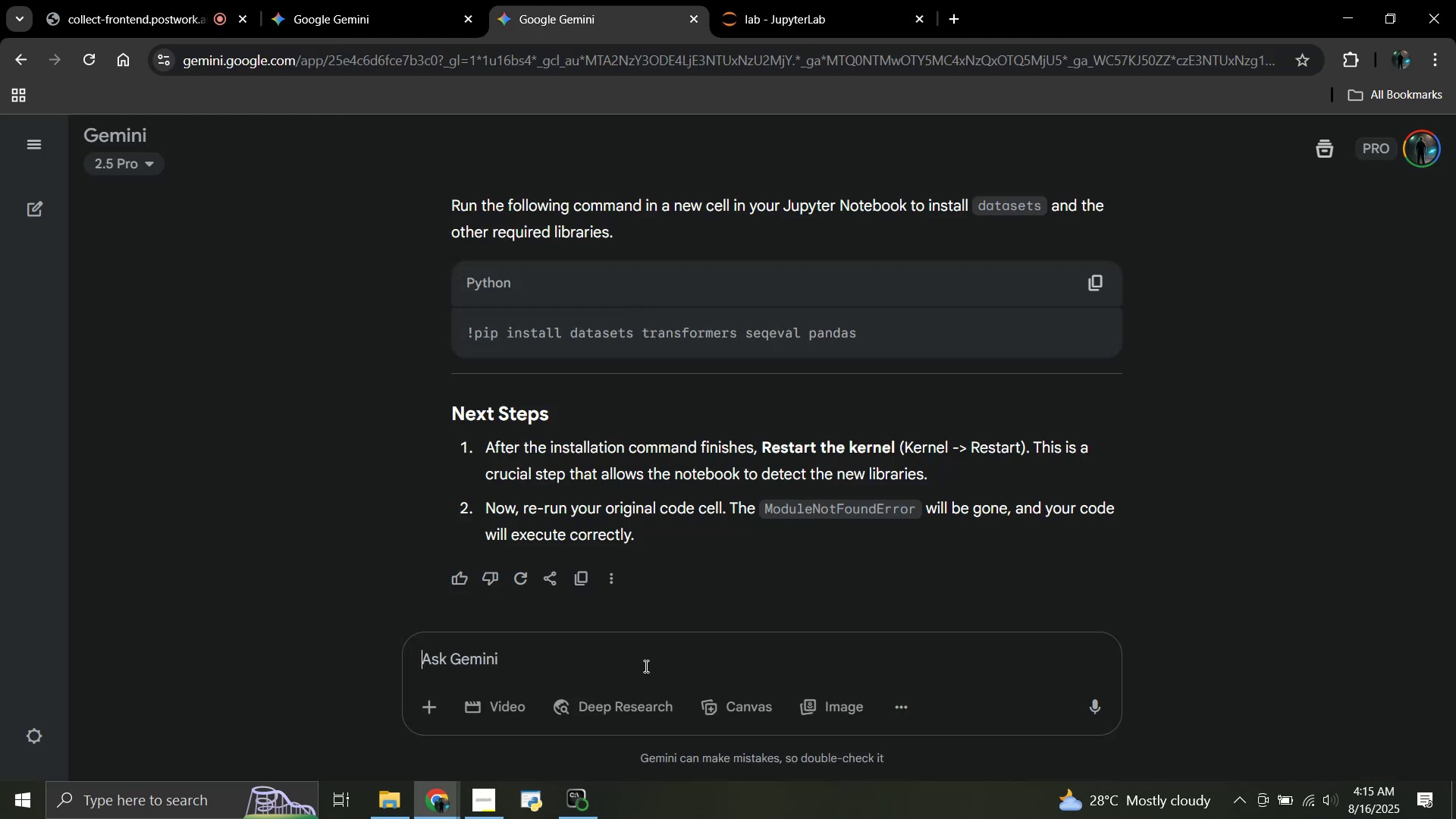 
key(Control+ControlLeft)
 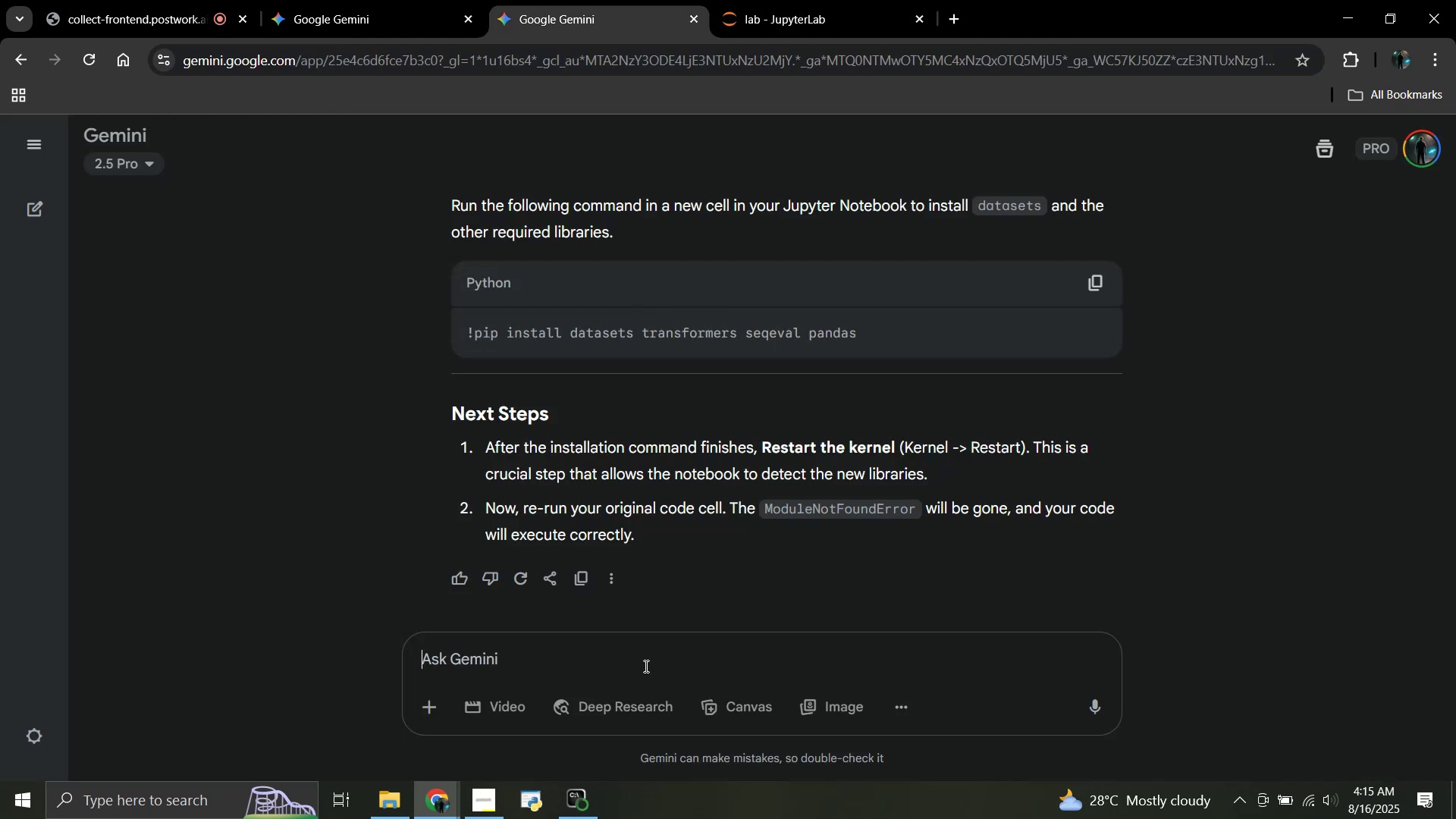 
key(Control+V)
 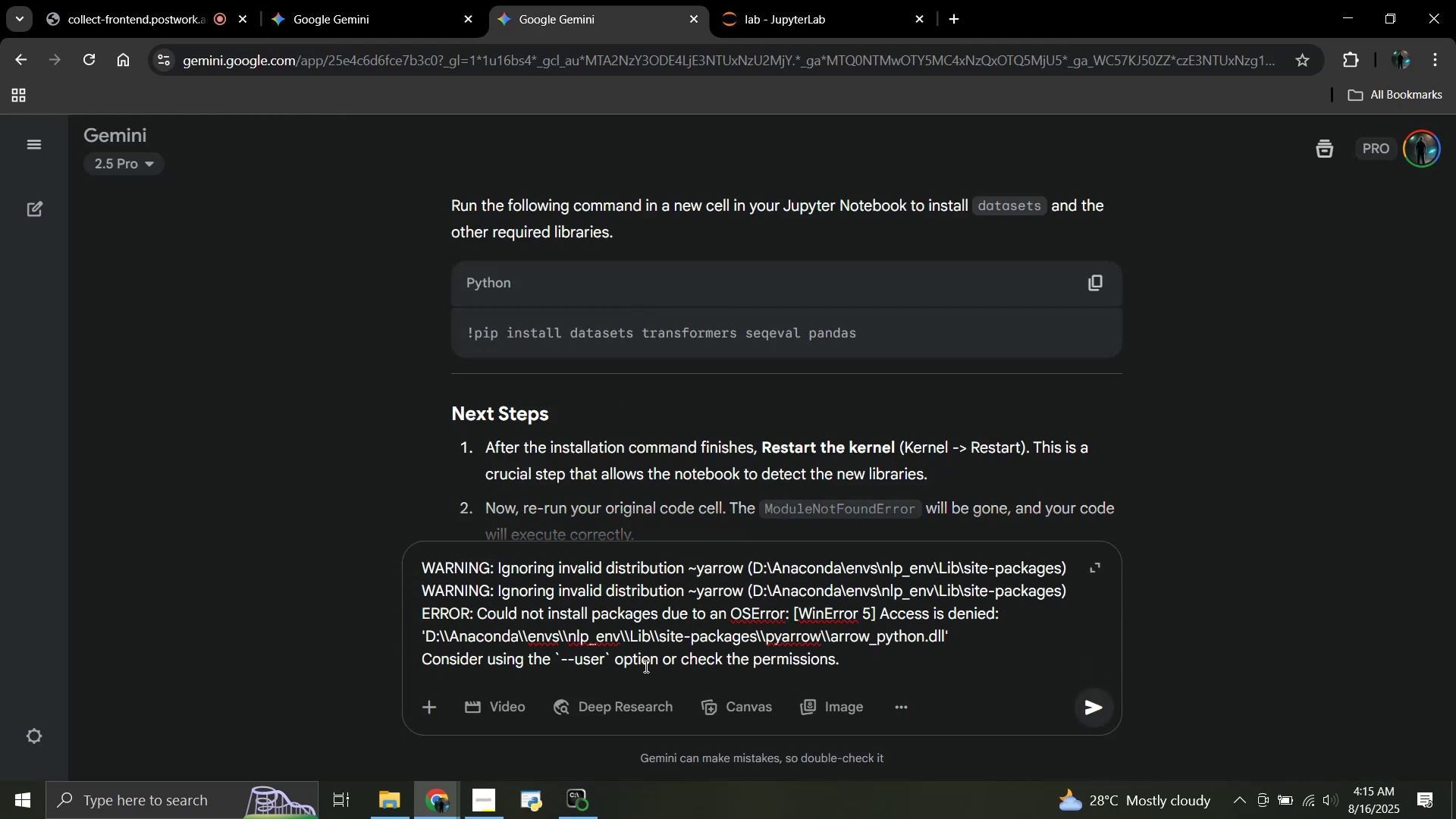 
key(Enter)
 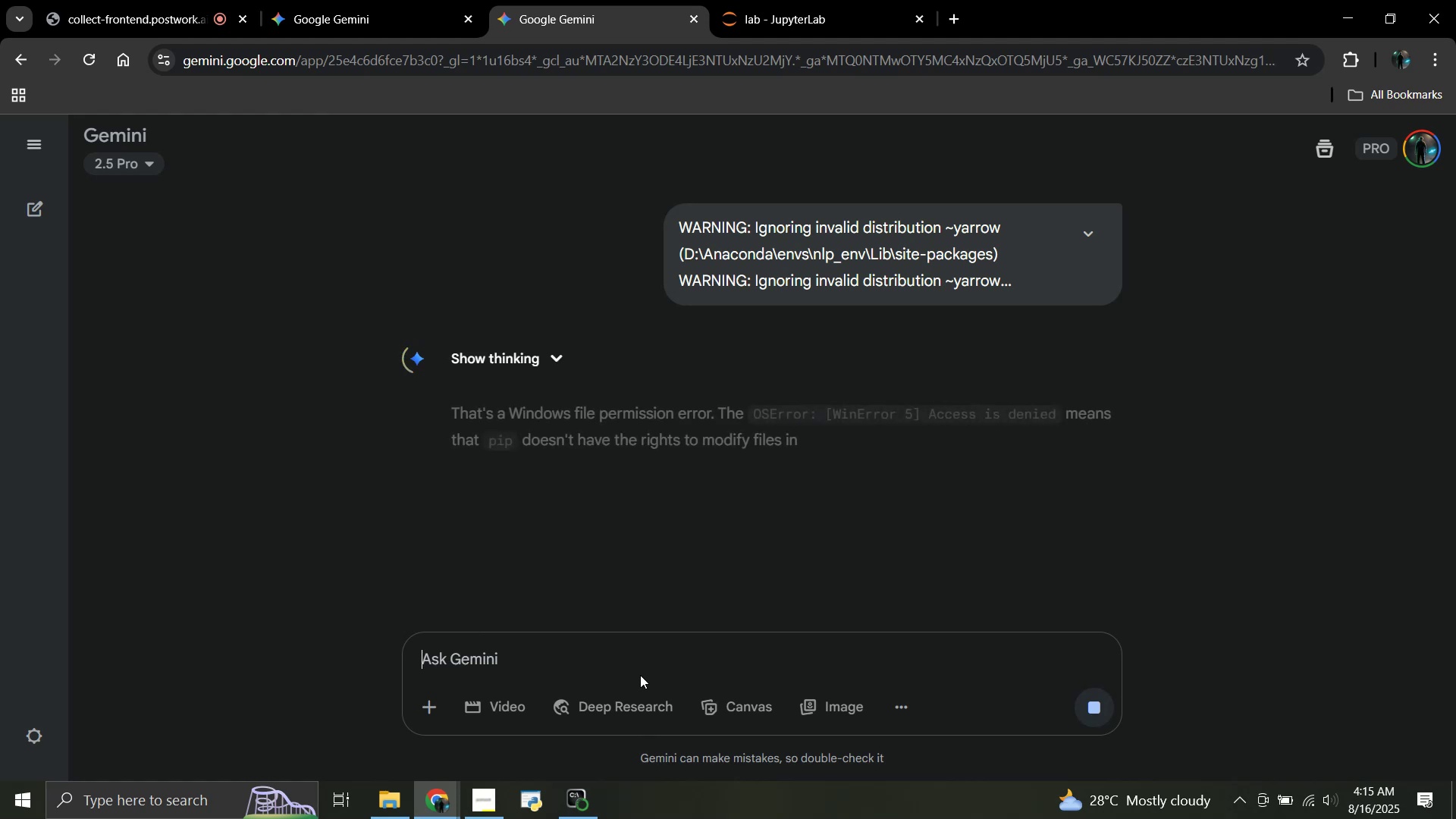 
wait(6.45)
 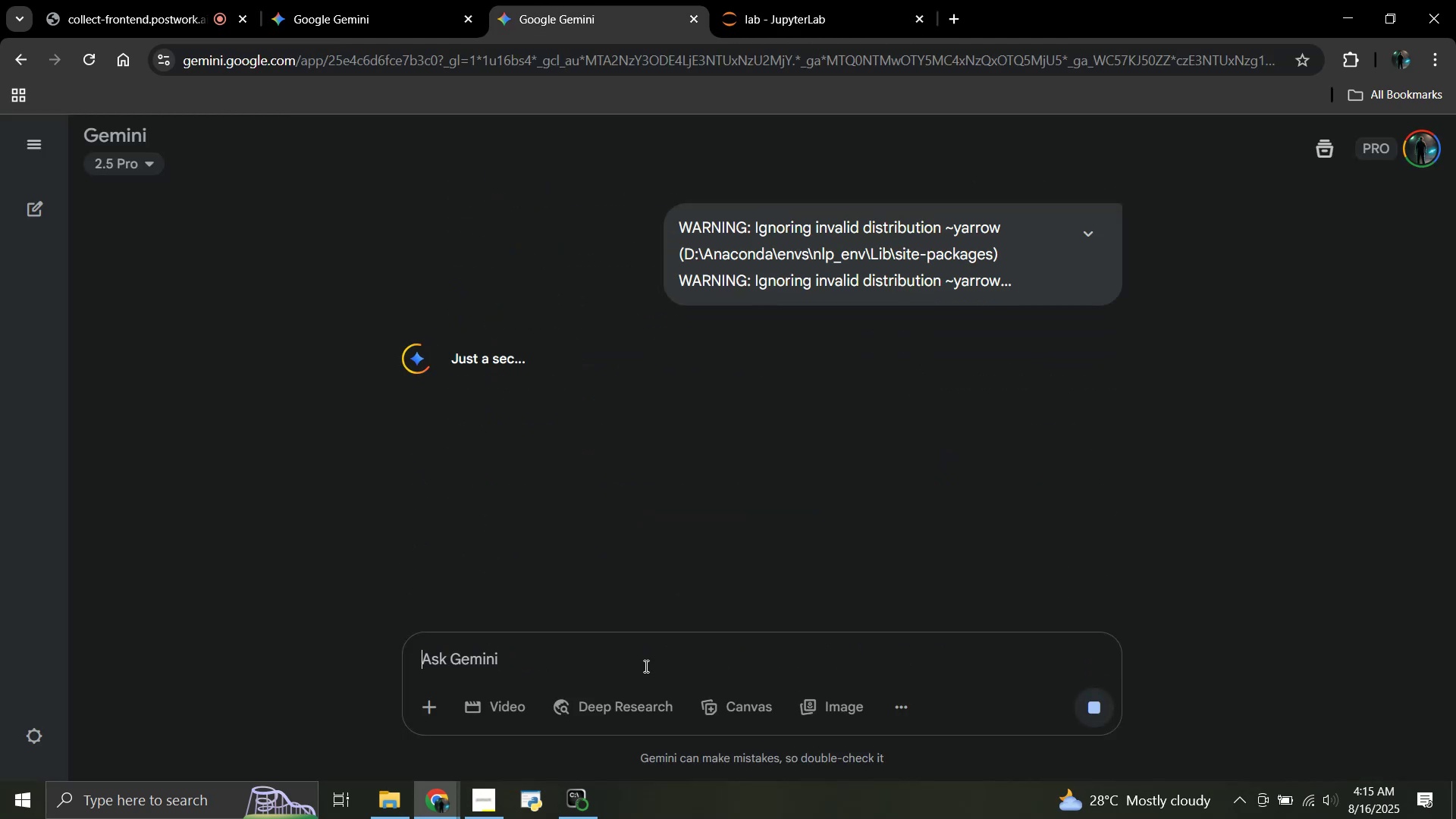 
scroll: coordinate [574, 347], scroll_direction: down, amount: 2.0
 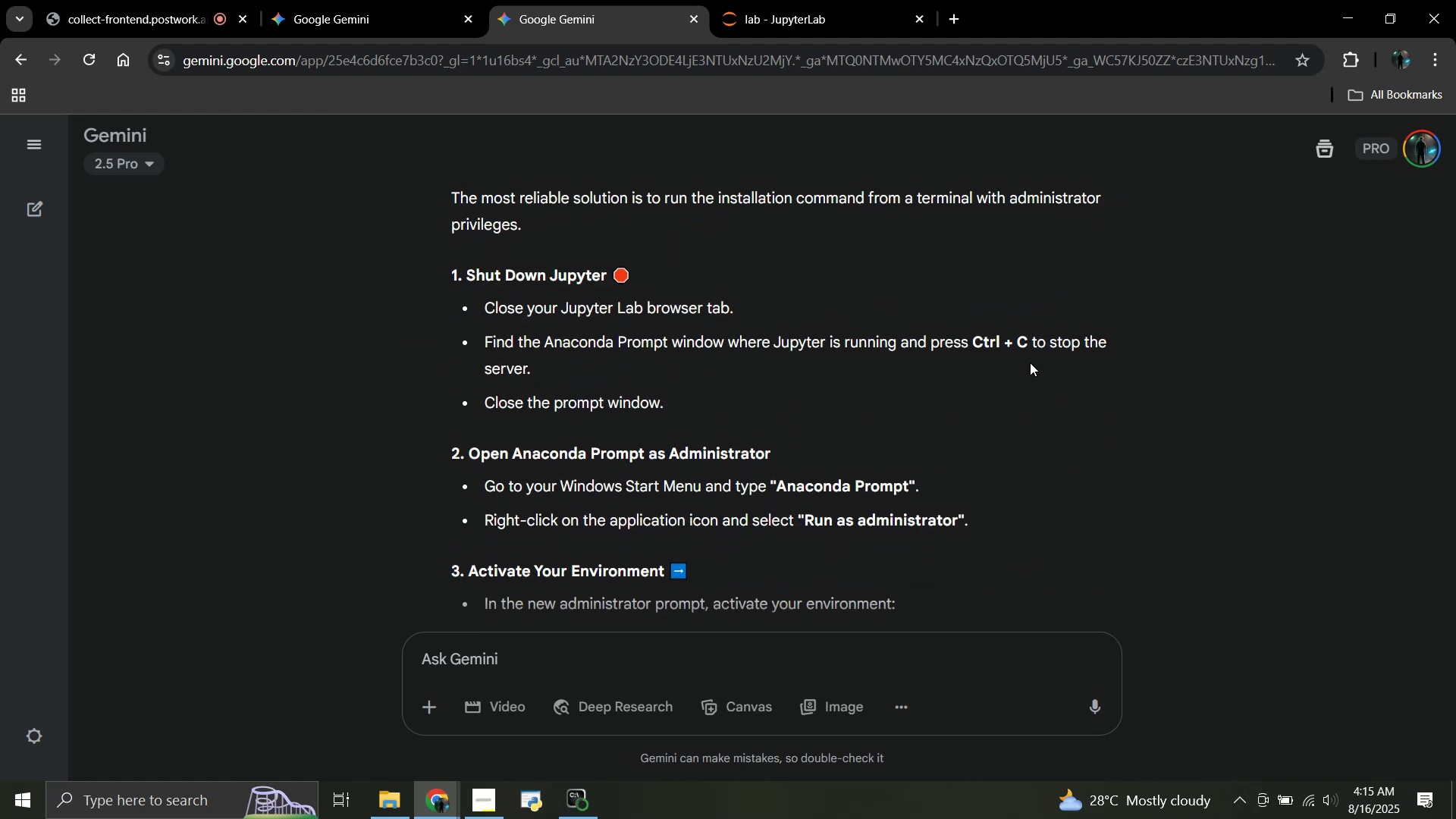 
wait(6.81)
 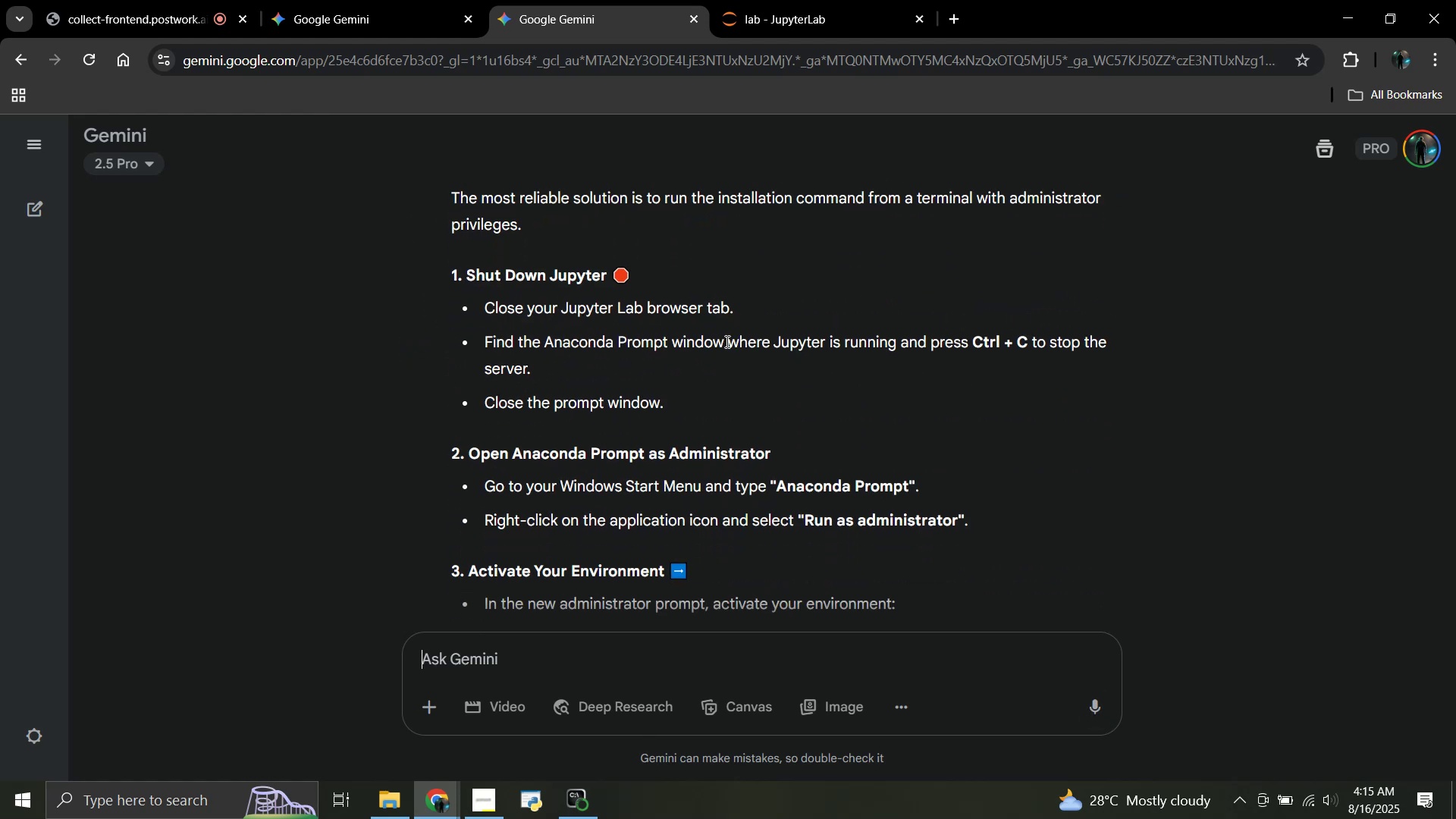 
scroll: coordinate [764, 366], scroll_direction: down, amount: 7.0
 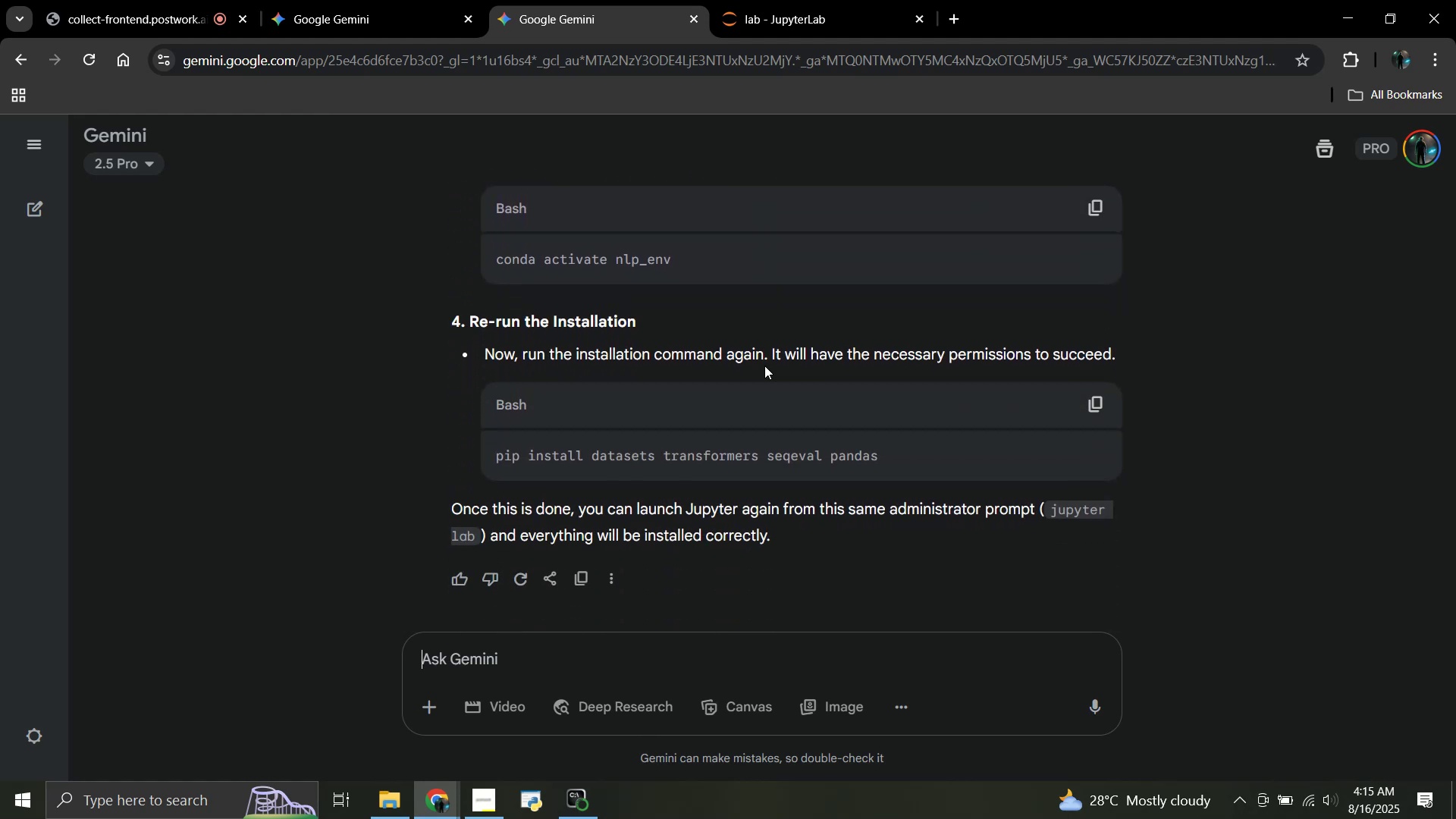 
scroll: coordinate [764, 366], scroll_direction: up, amount: 5.0
 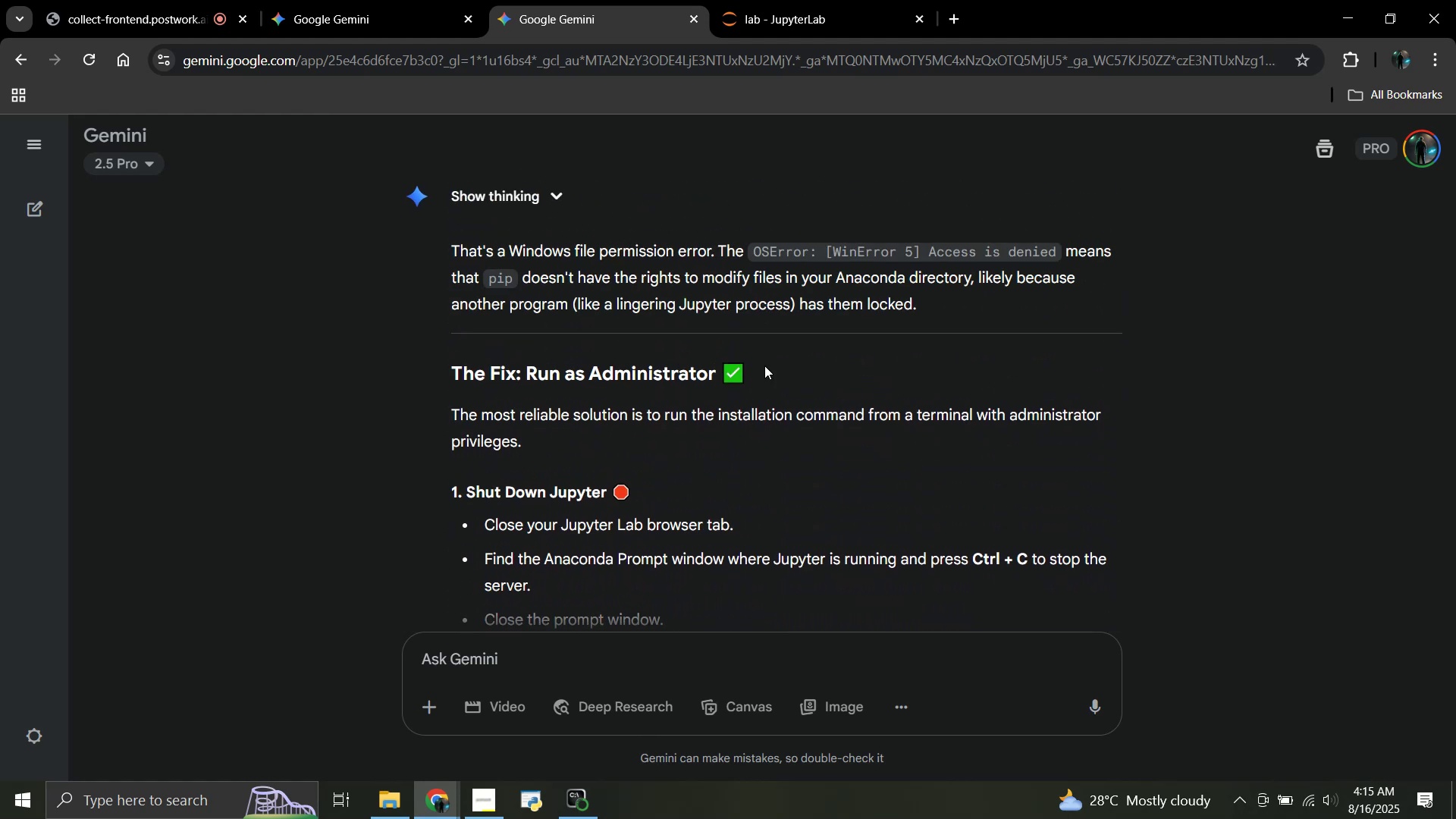 
scroll: coordinate [645, 520], scroll_direction: down, amount: 2.0
 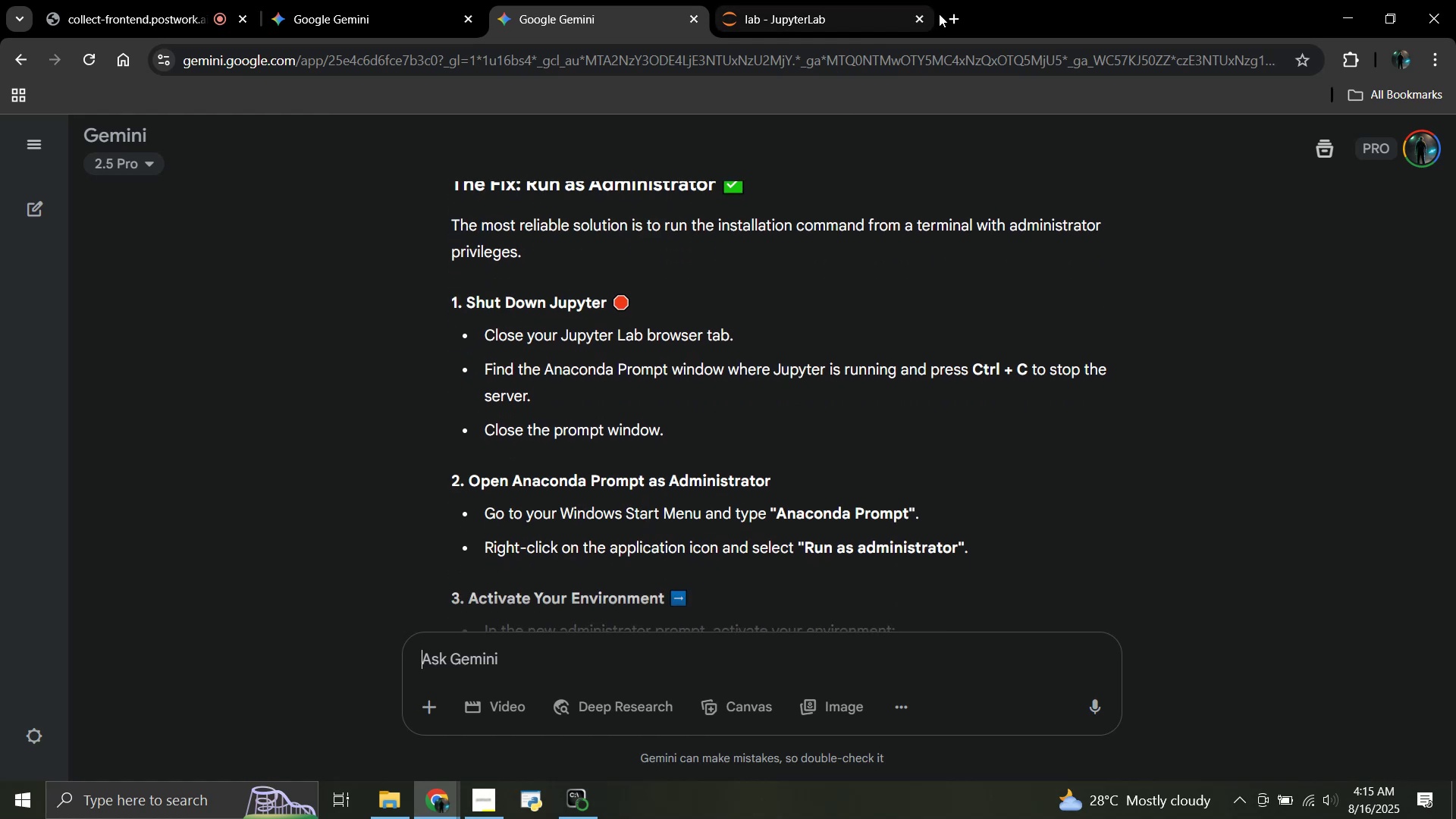 
left_click([837, 8])
 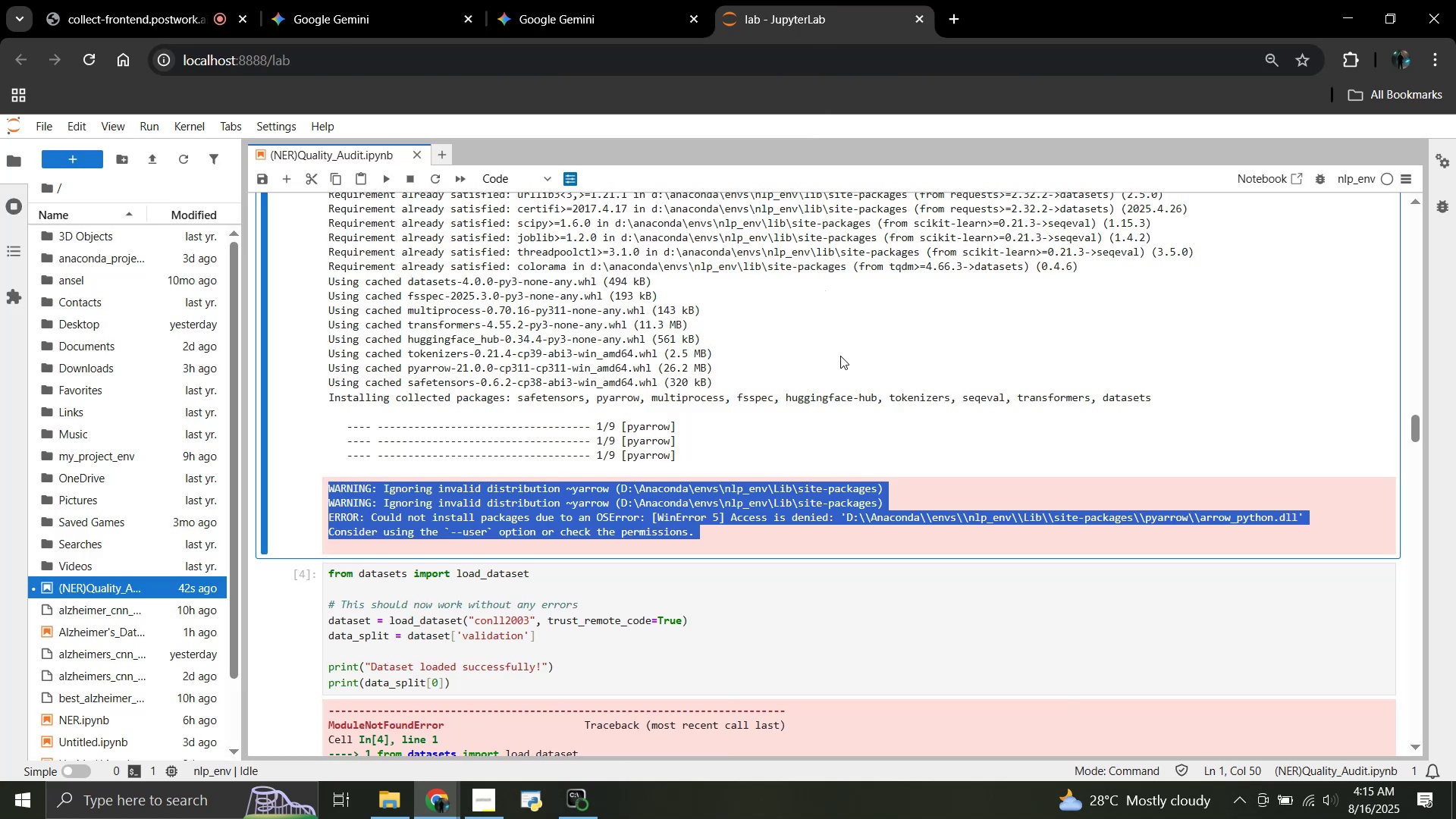 
left_click([861, 523])
 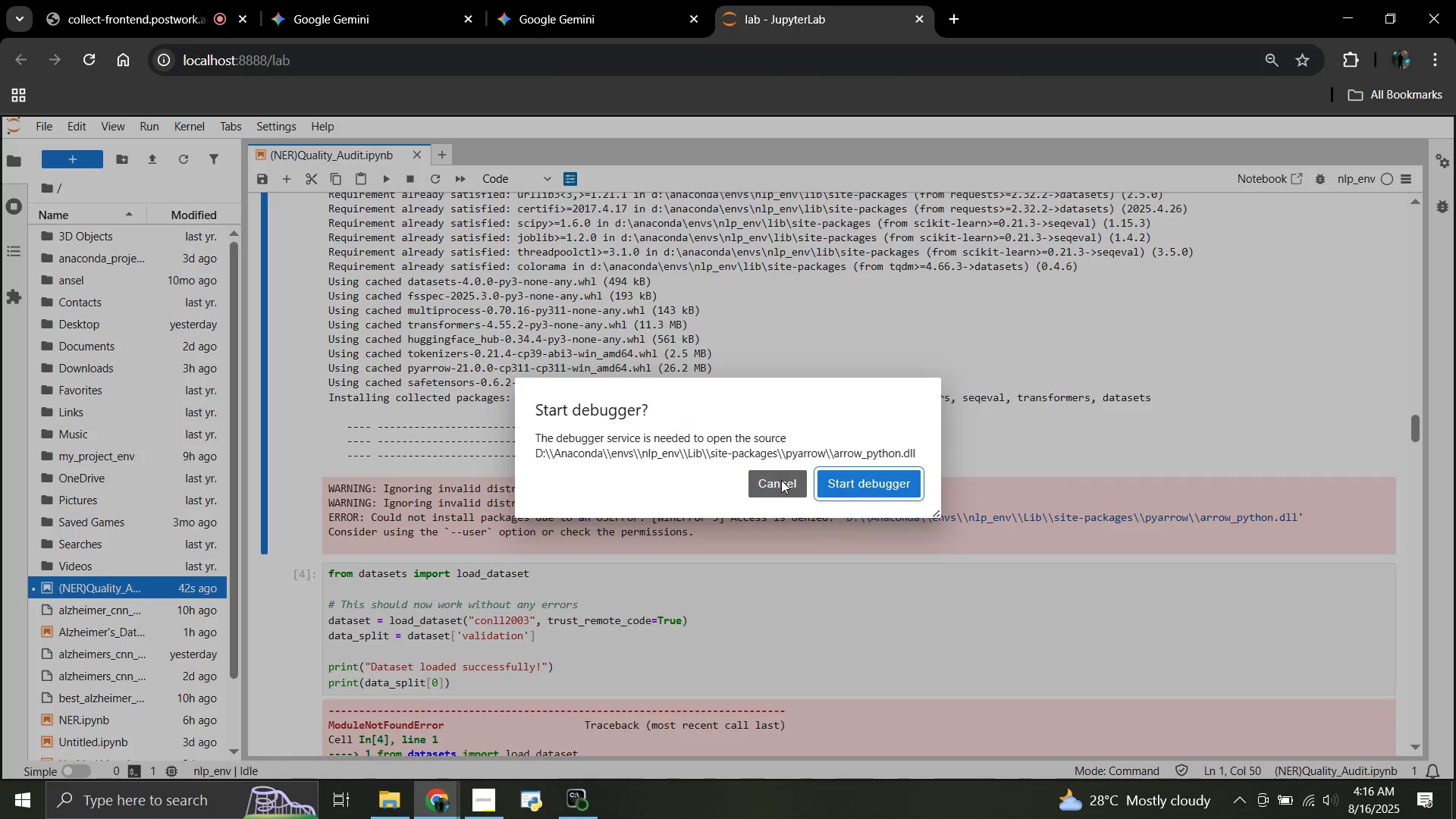 
left_click([775, 489])
 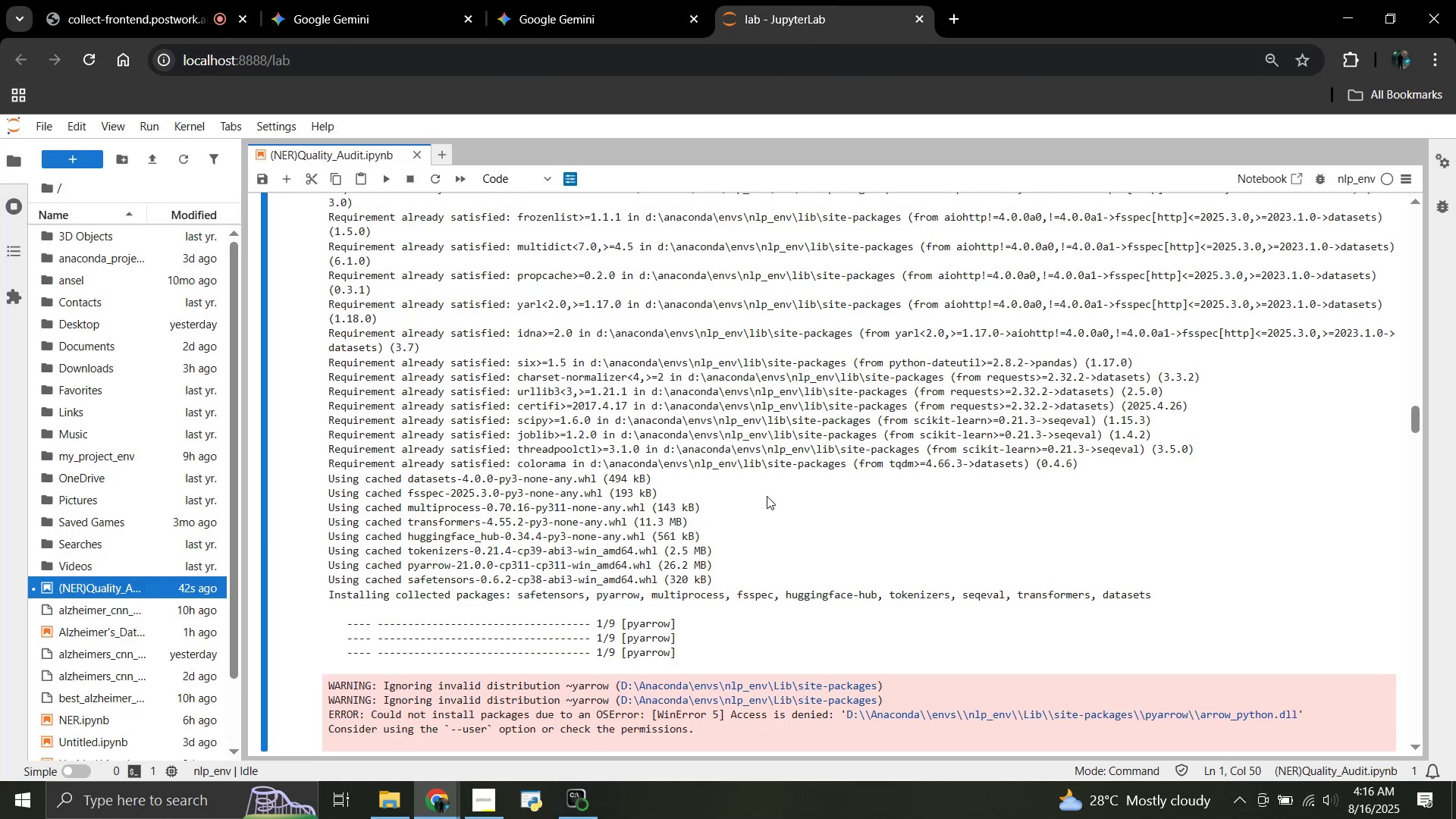 
key(Control+S)
 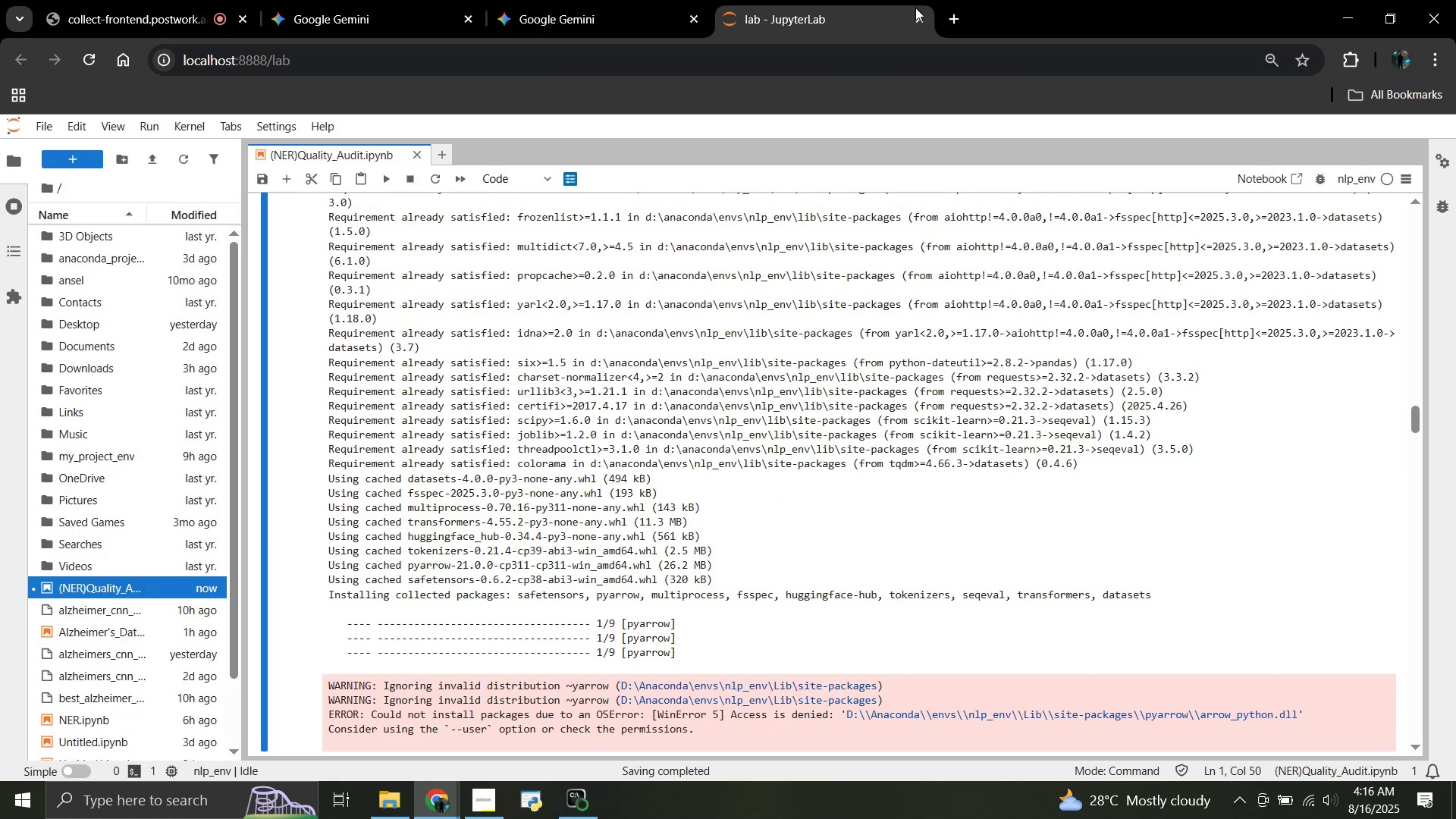 
left_click([916, 21])
 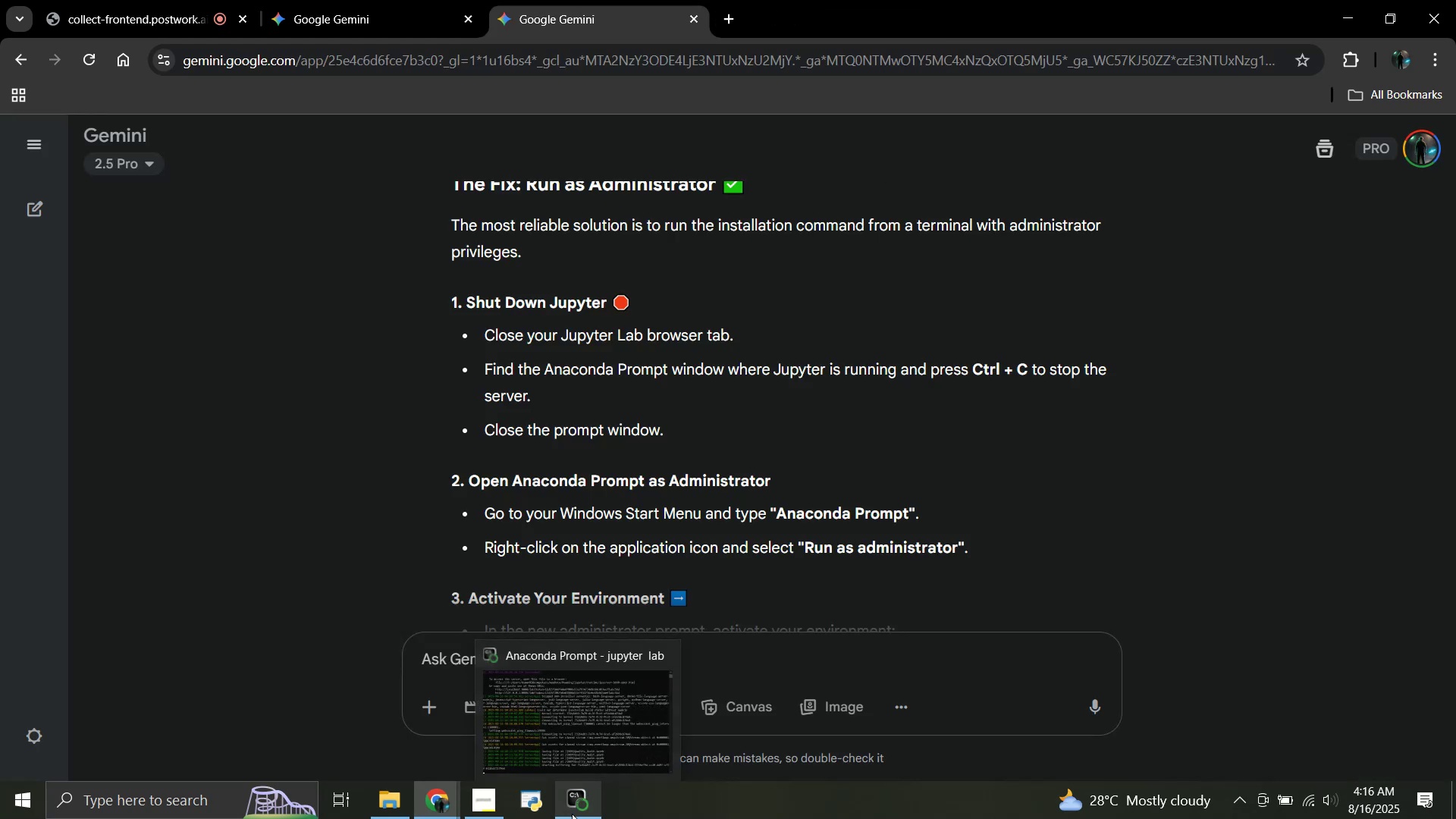 
left_click([572, 814])
 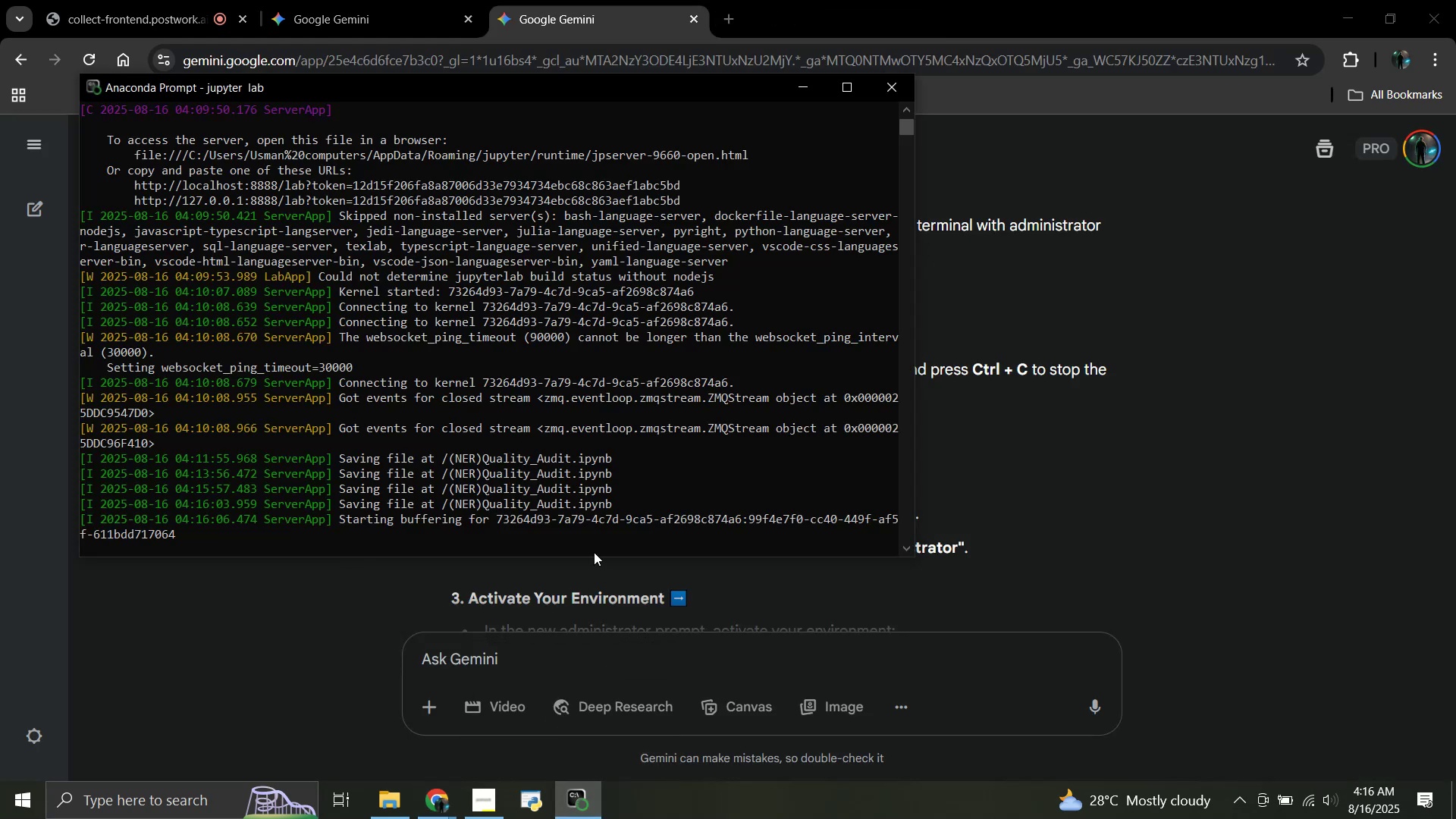 
key(Control+C)
 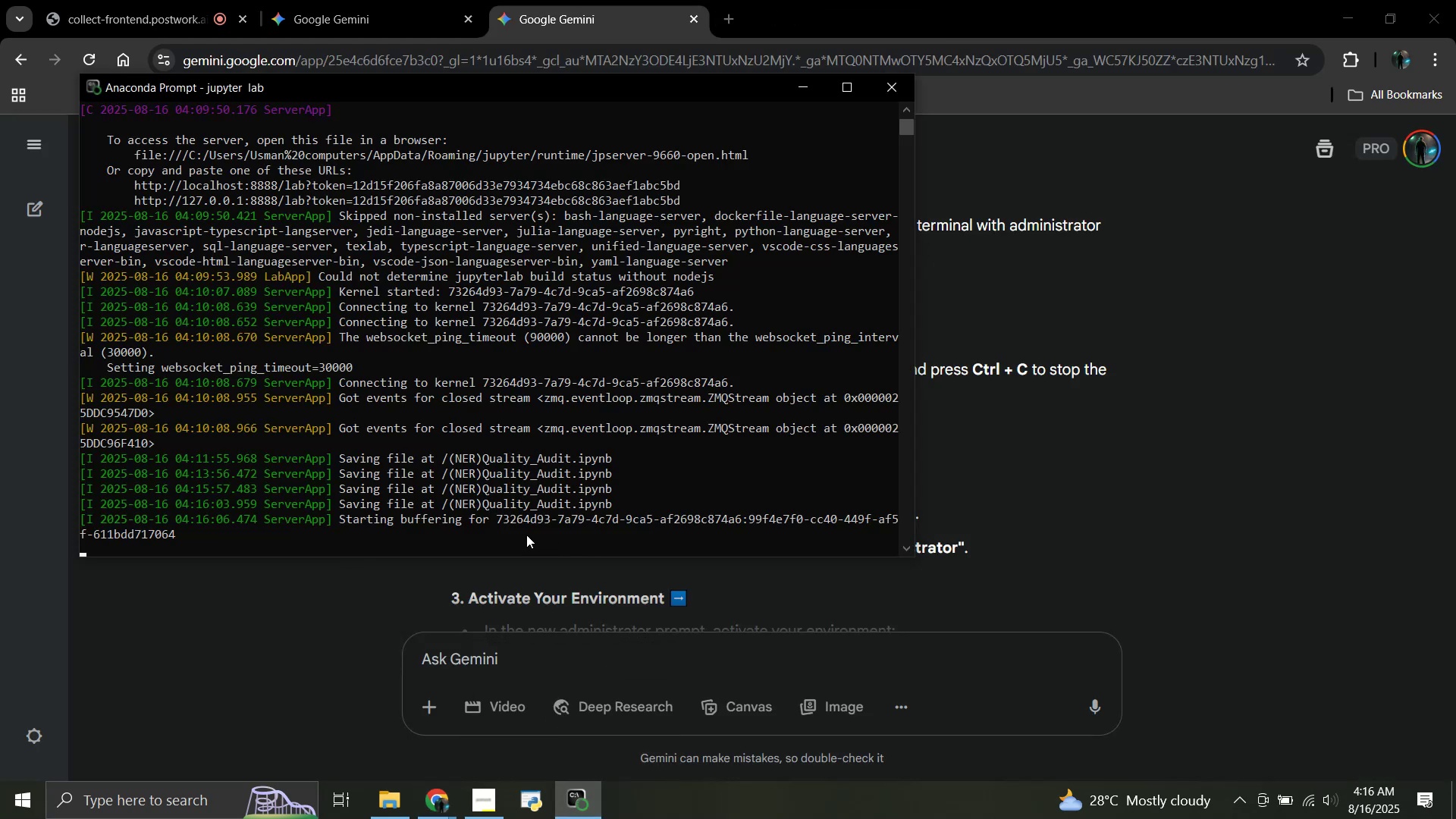 
left_click([526, 535])
 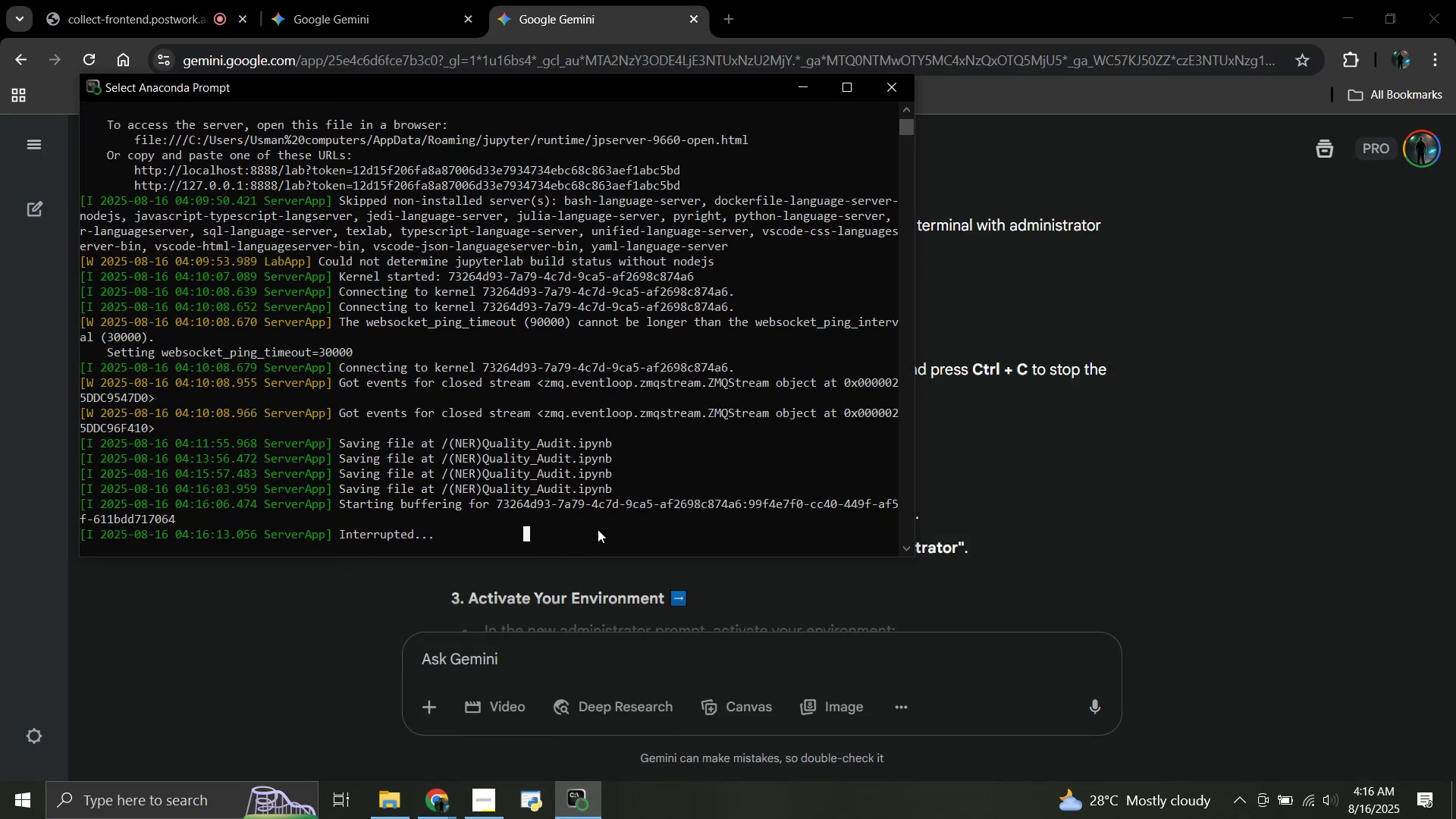 
key(Control+C)
 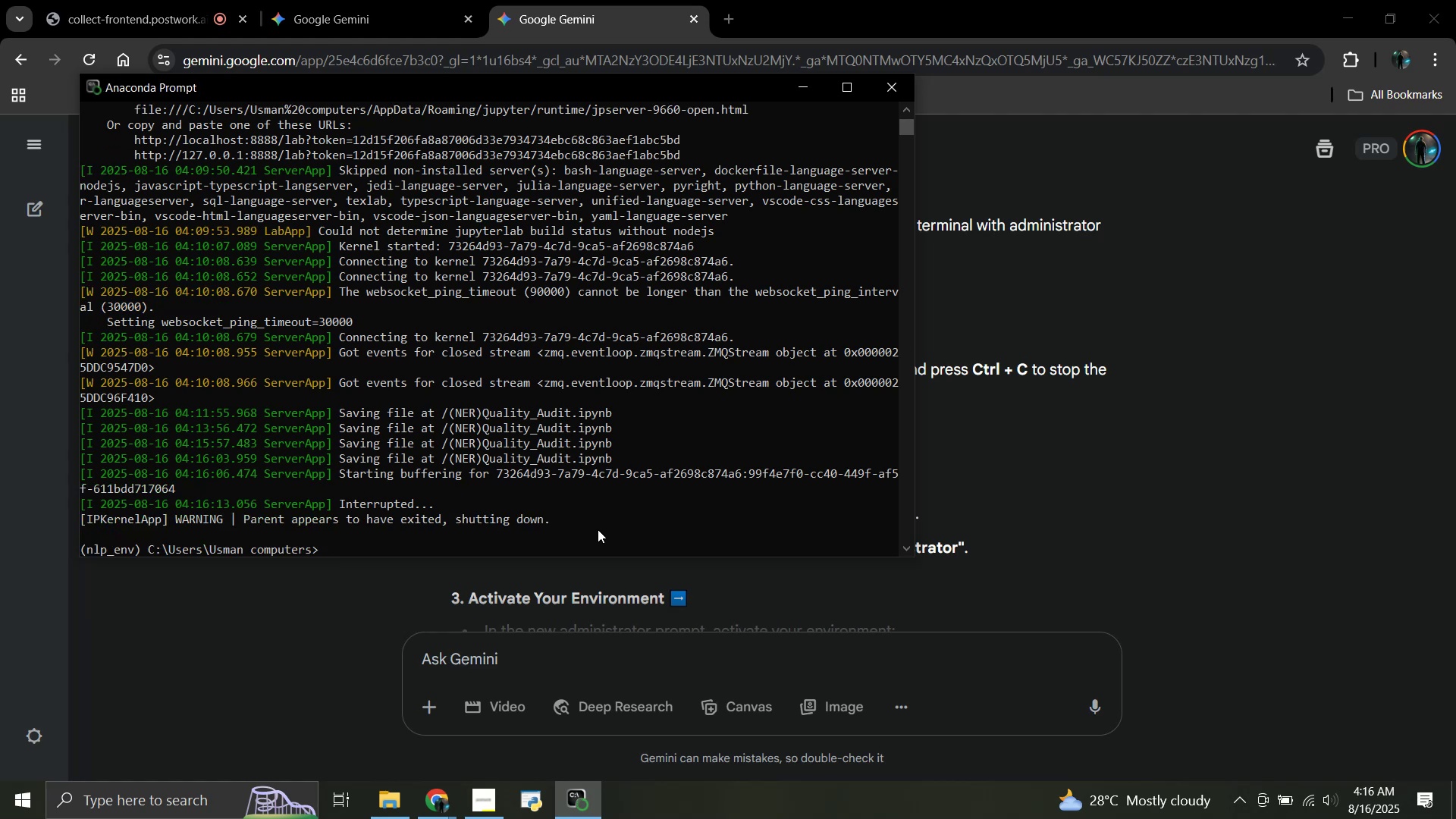 
key(Control+C)
 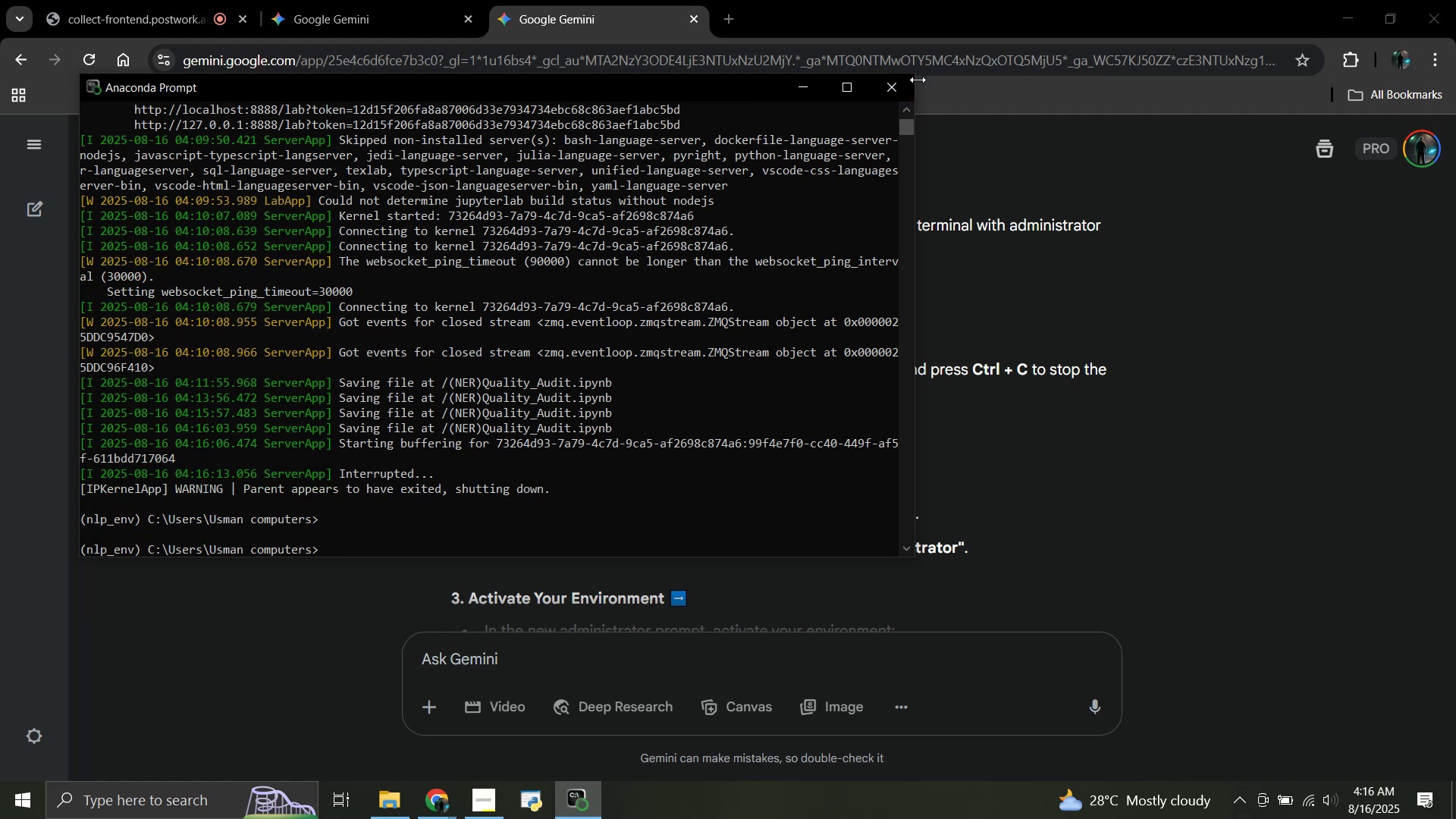 
left_click([903, 86])
 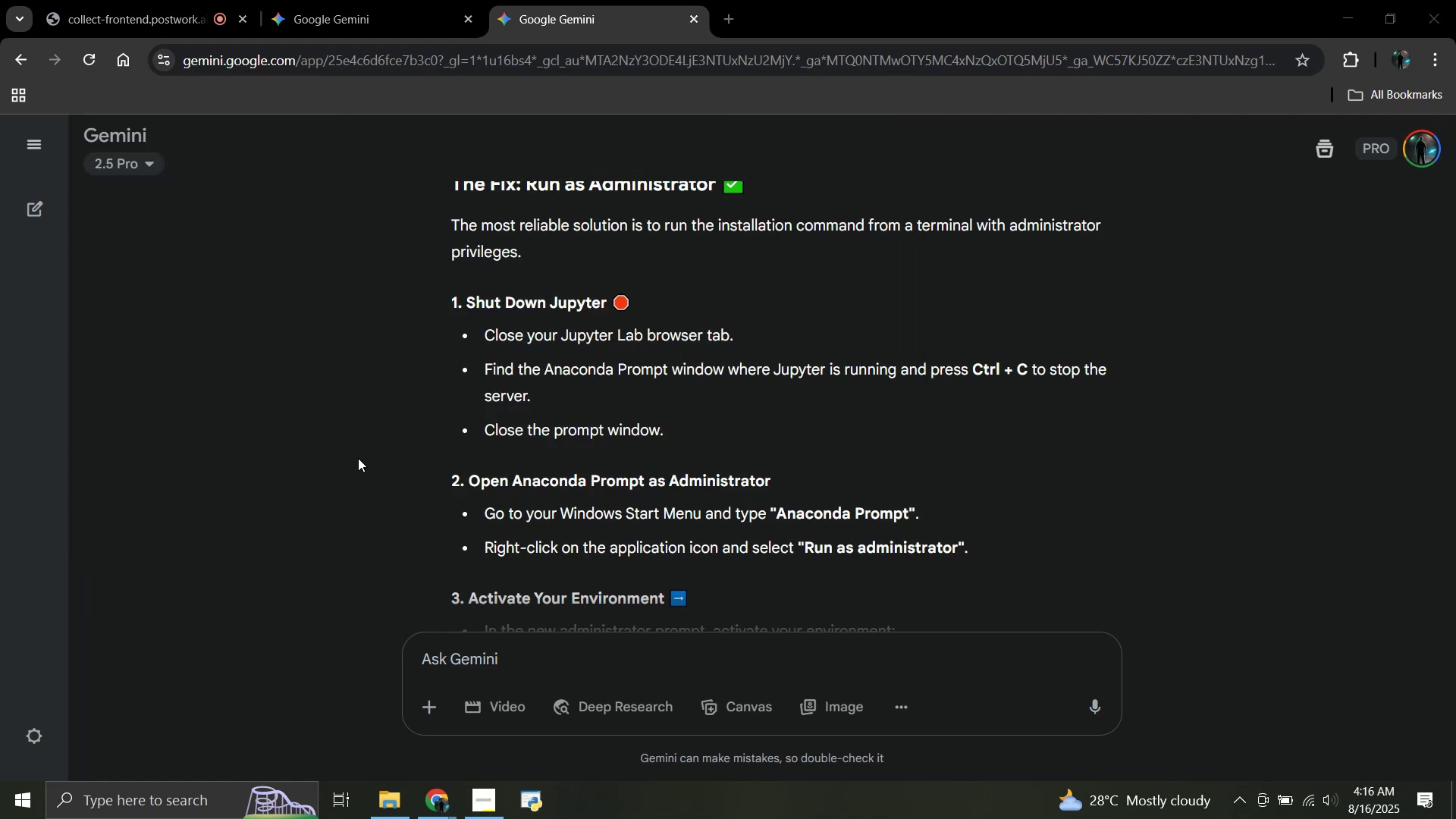 
scroll: coordinate [358, 458], scroll_direction: down, amount: 1.0
 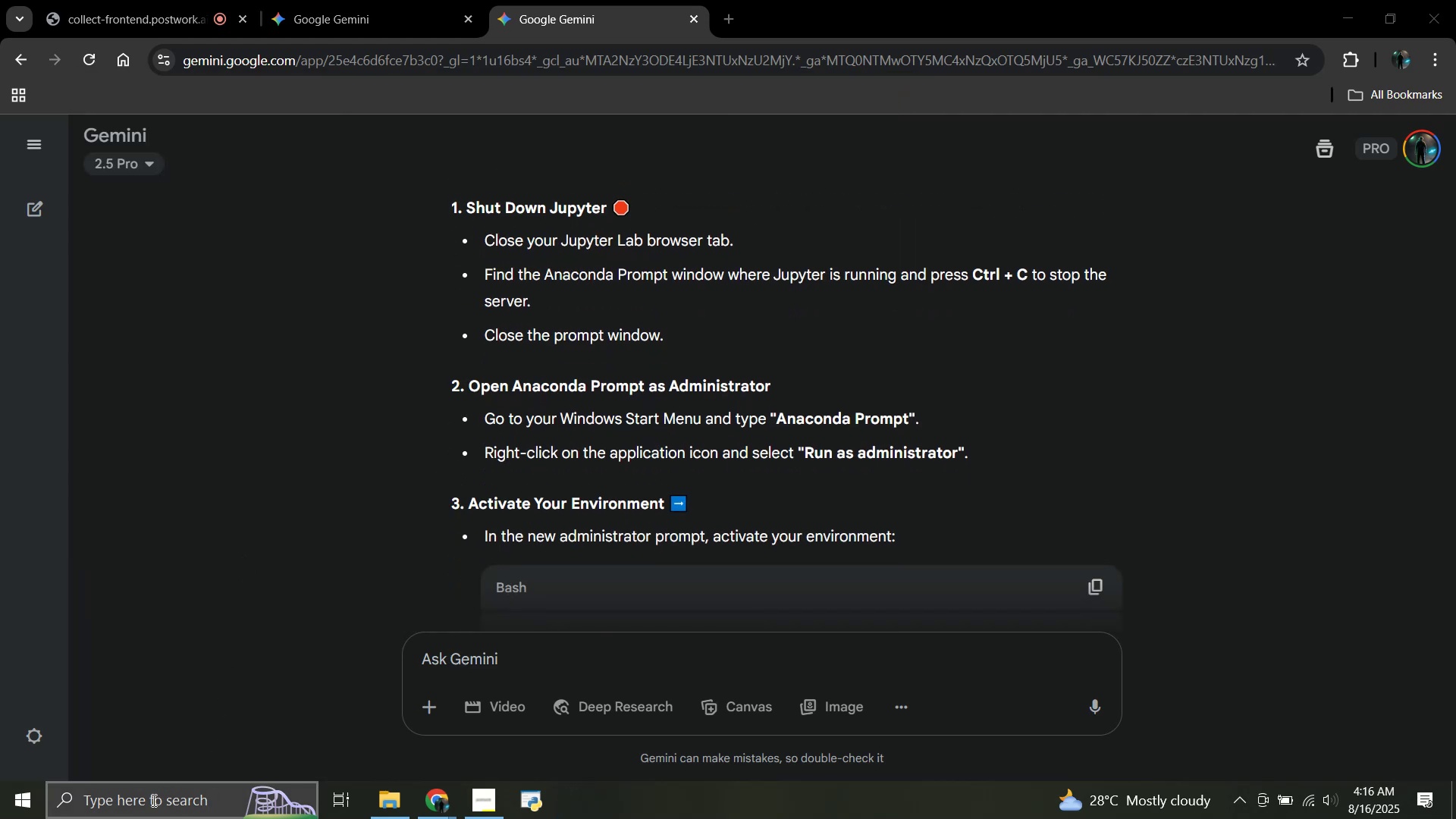 
left_click([145, 802])
 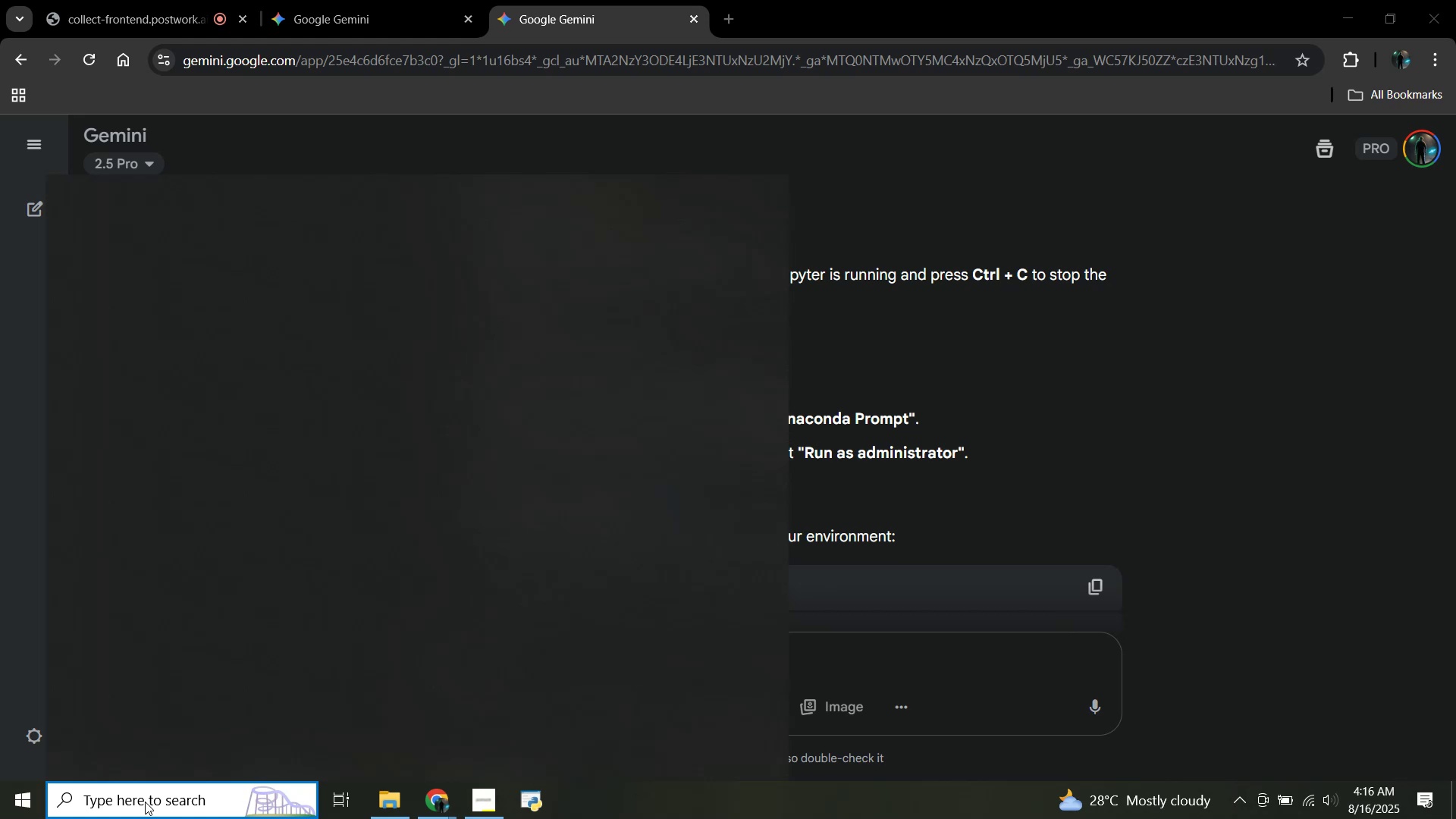 
type(ana)
 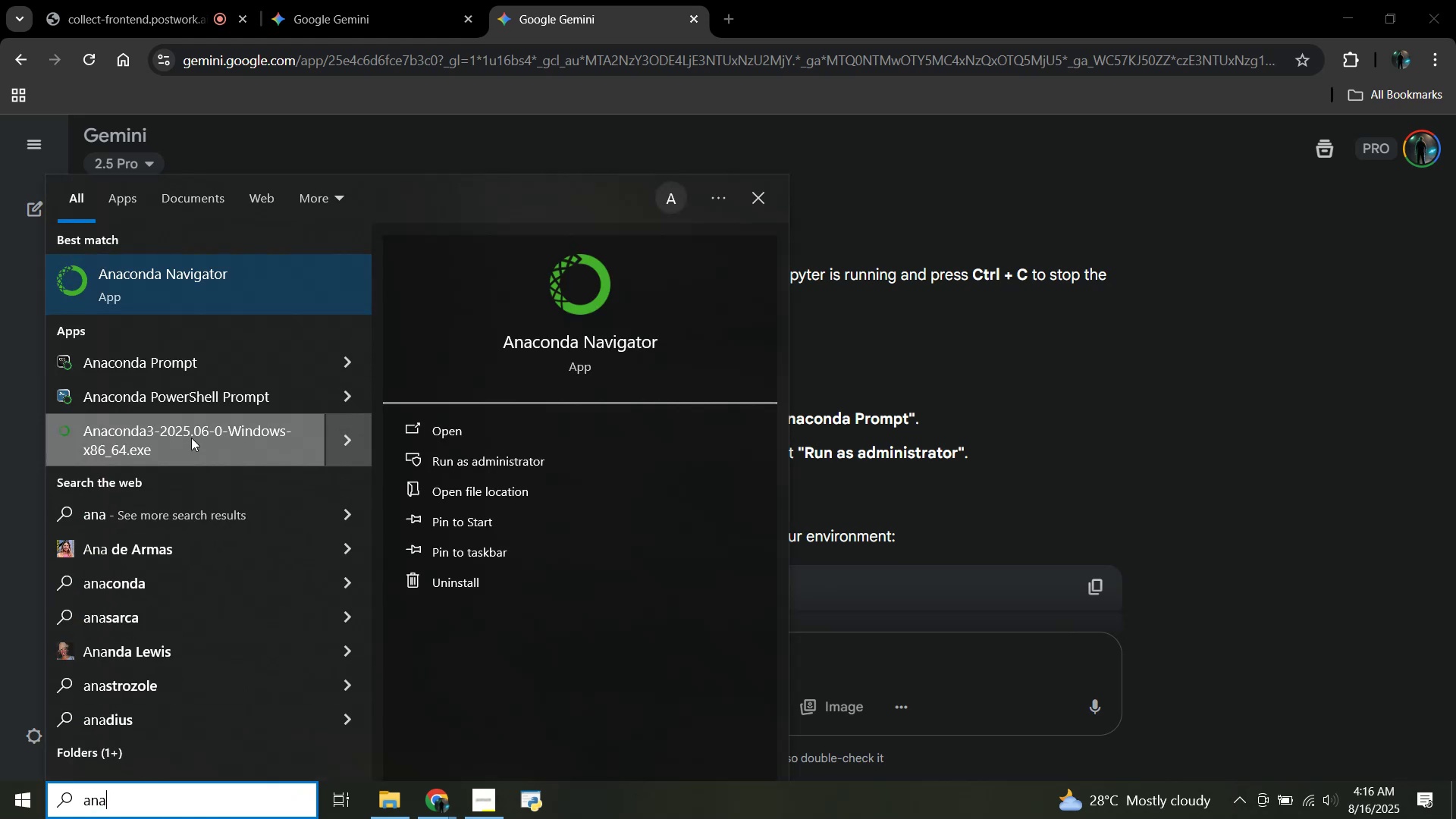 
right_click([177, 364])
 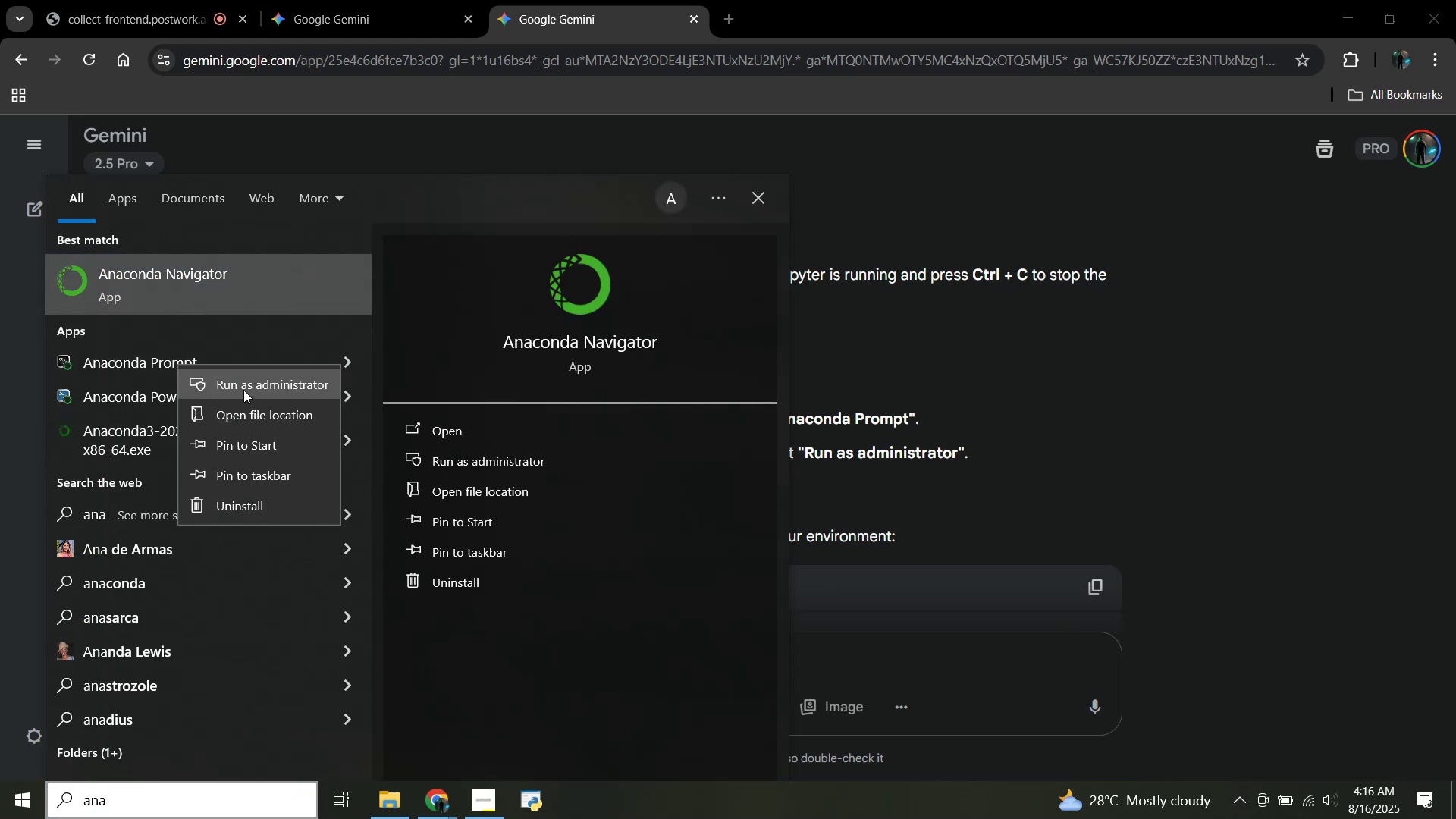 
left_click([243, 390])
 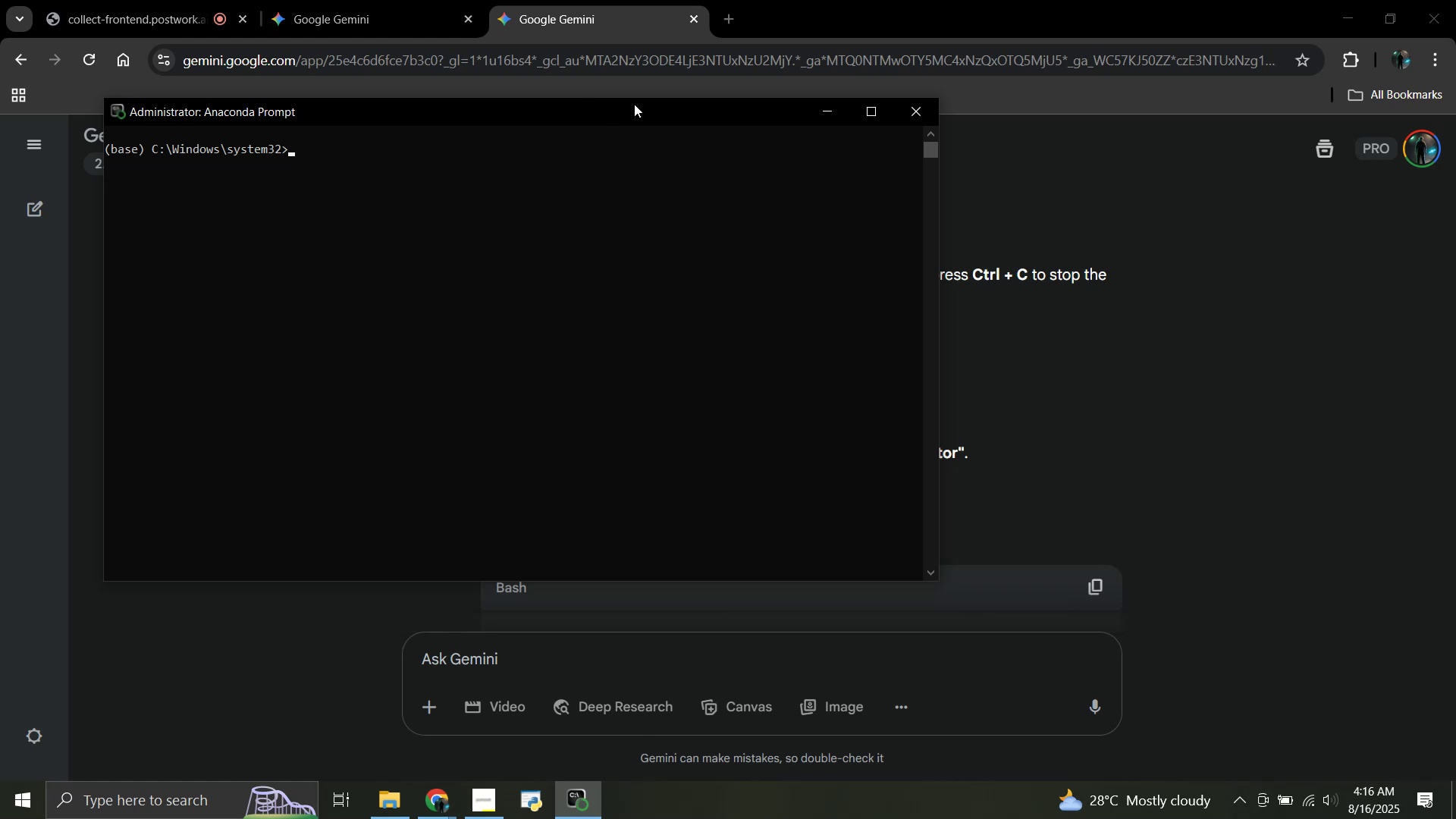 
wait(5.78)
 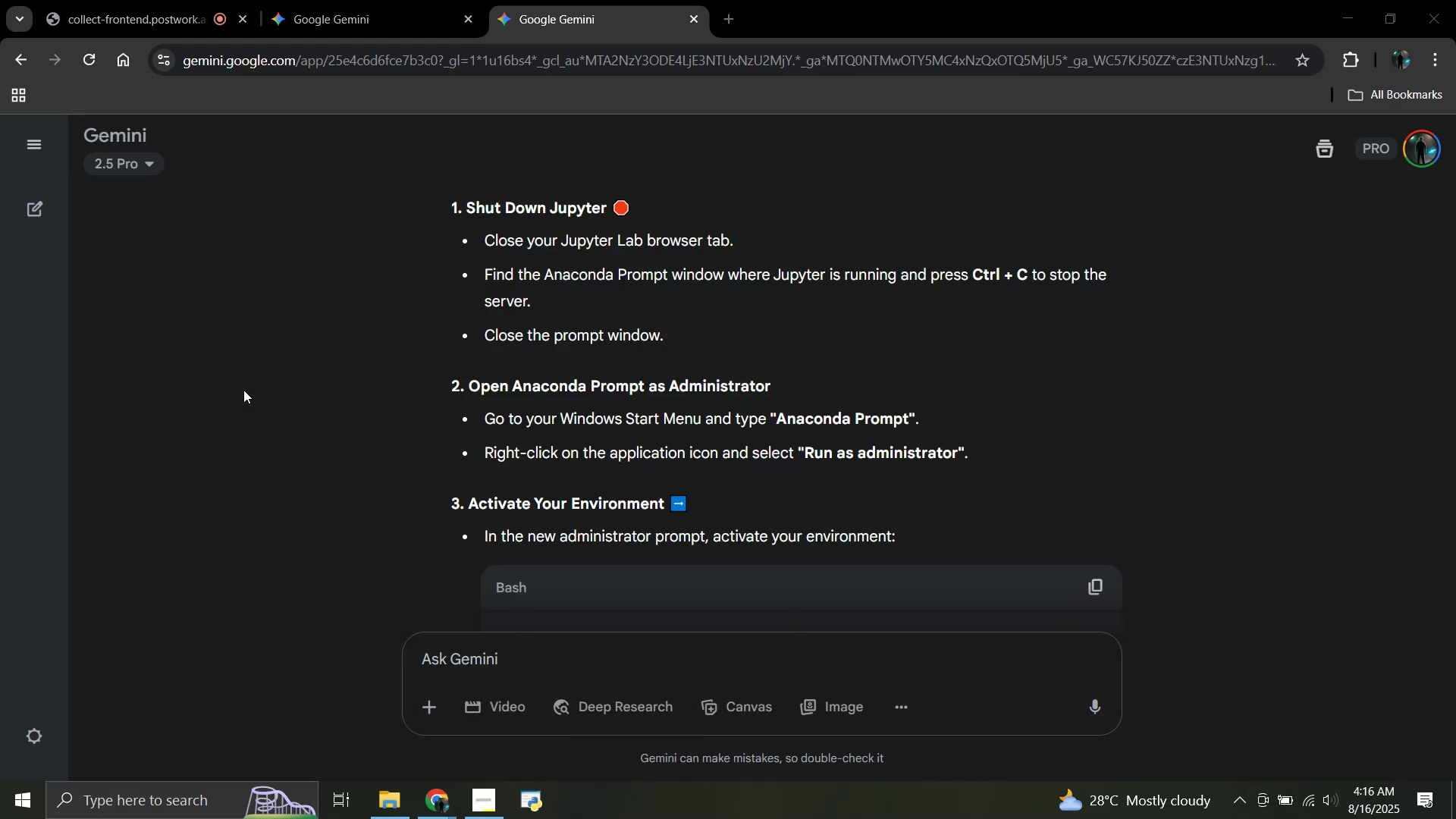 
left_click([1087, 323])
 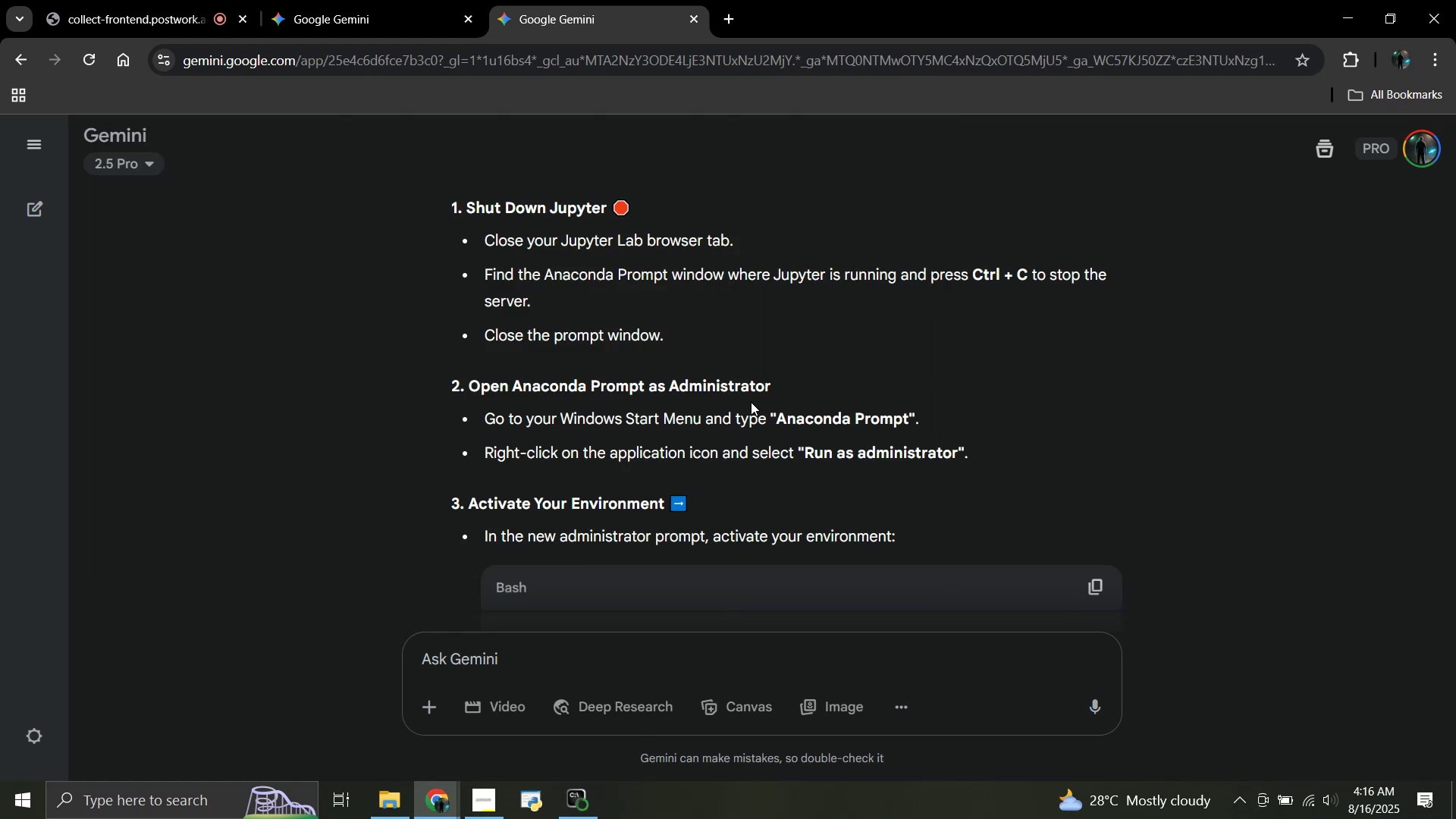 
scroll: coordinate [751, 402], scroll_direction: down, amount: 1.0
 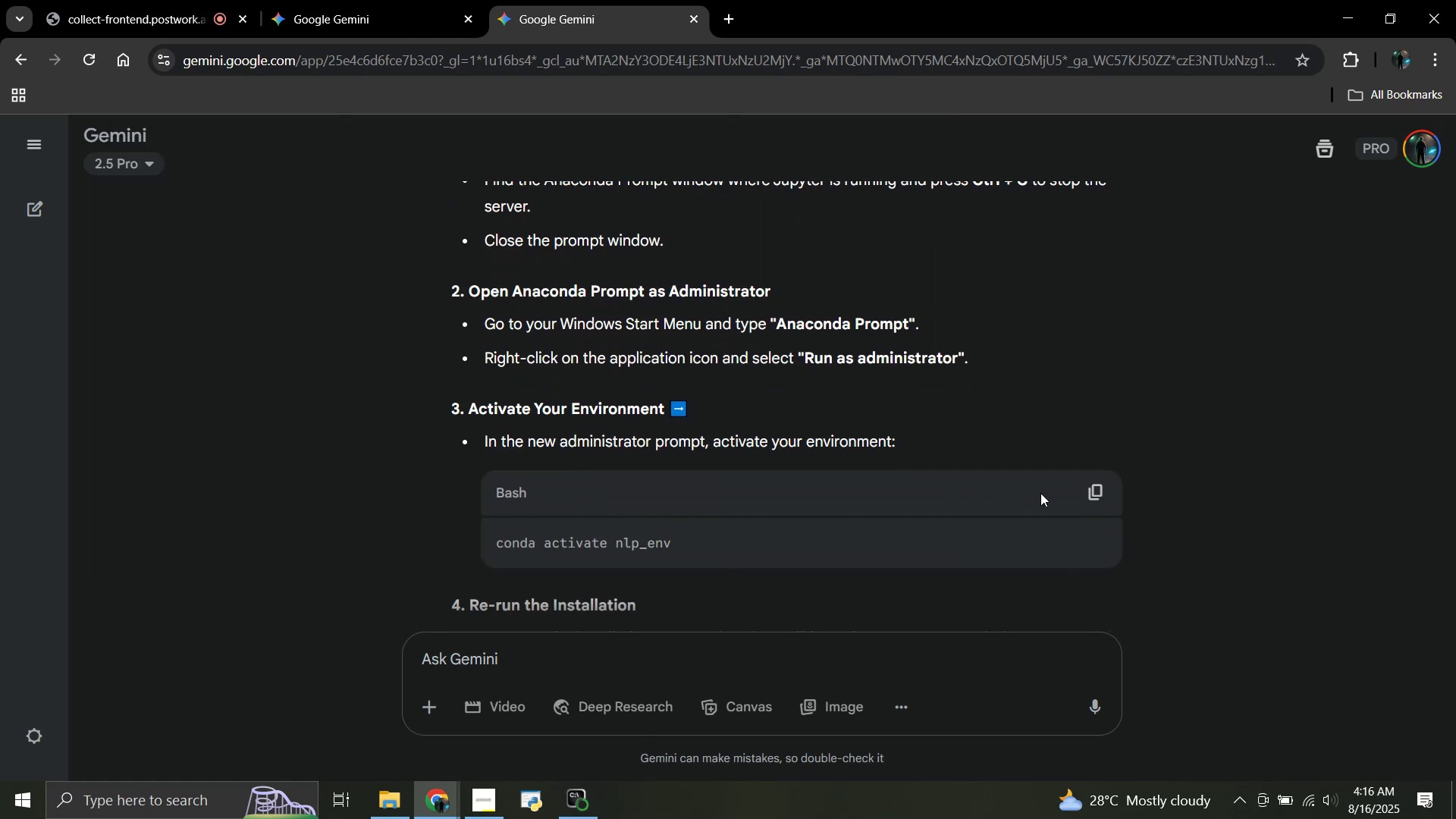 
left_click([1089, 492])
 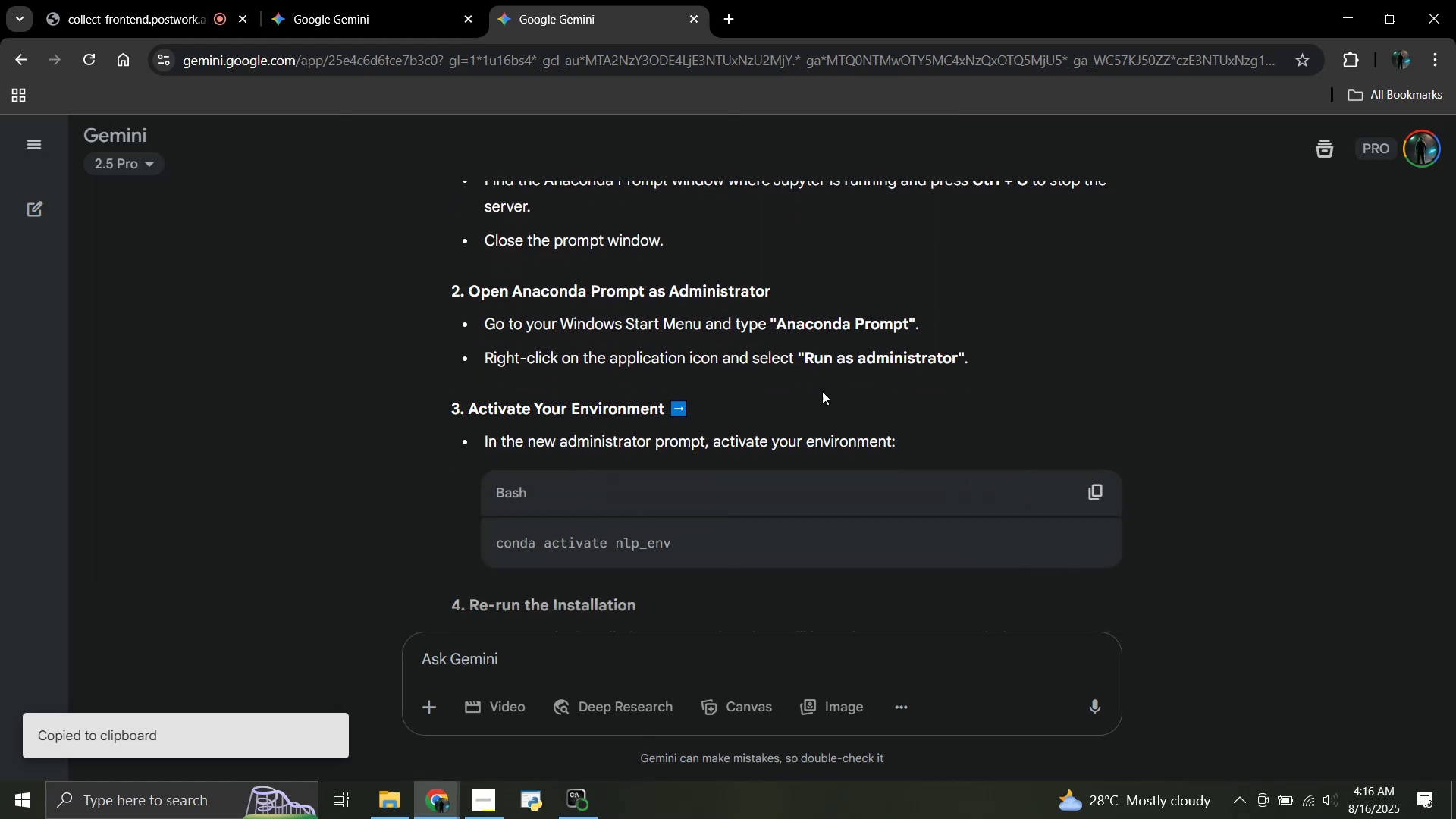 
scroll: coordinate [681, 356], scroll_direction: down, amount: 2.0
 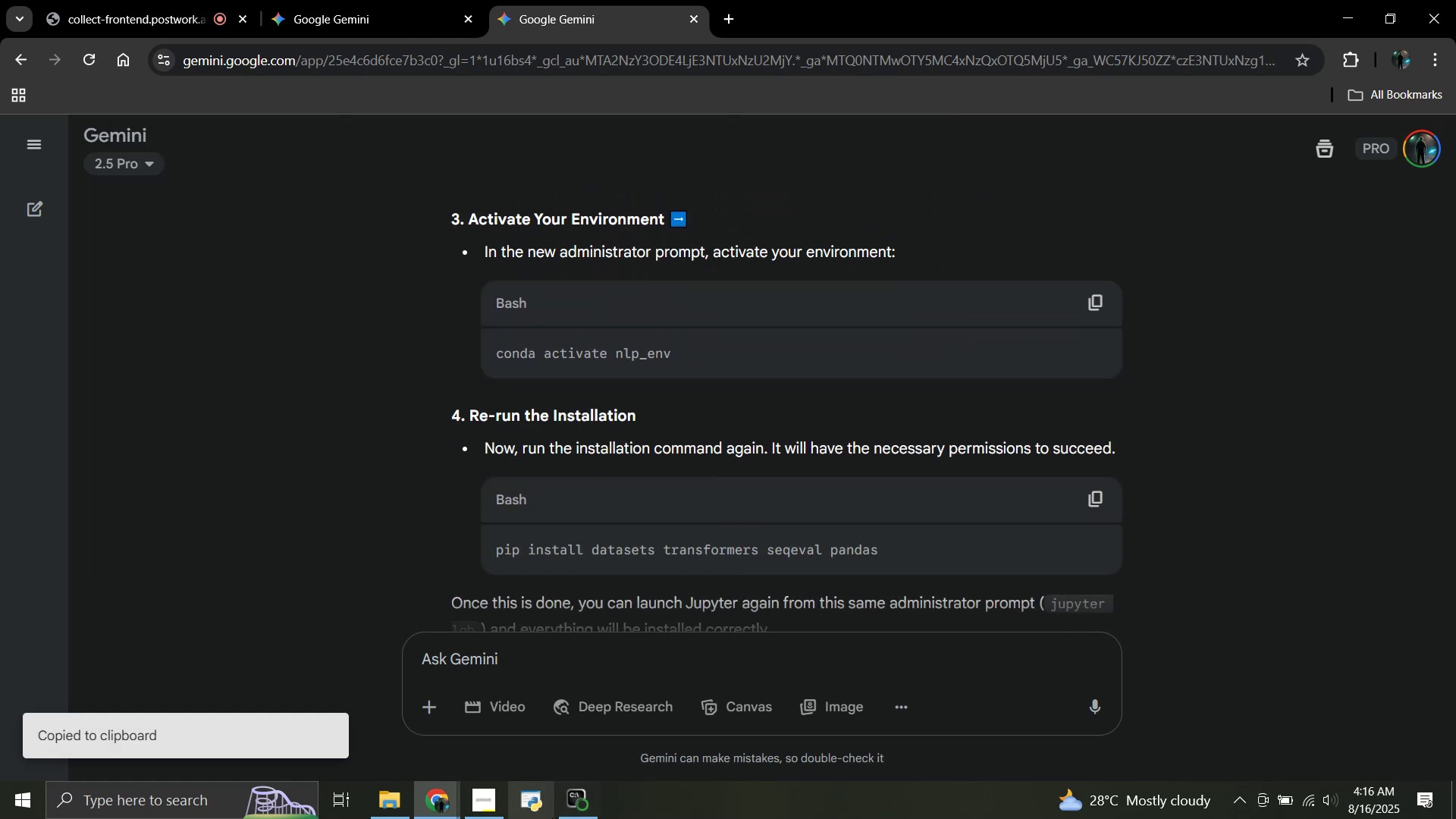 
left_click([566, 812])
 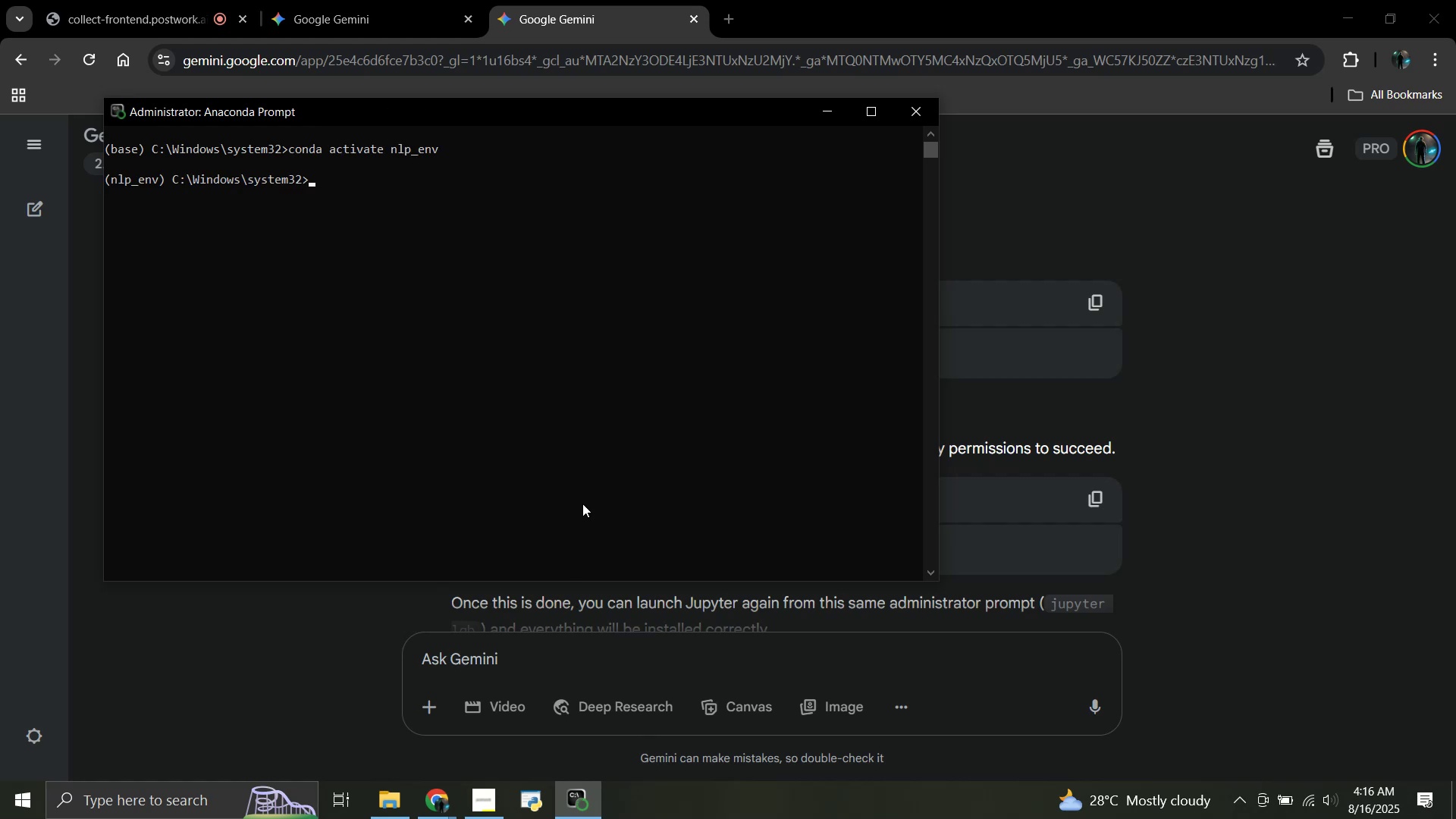 
wait(10.34)
 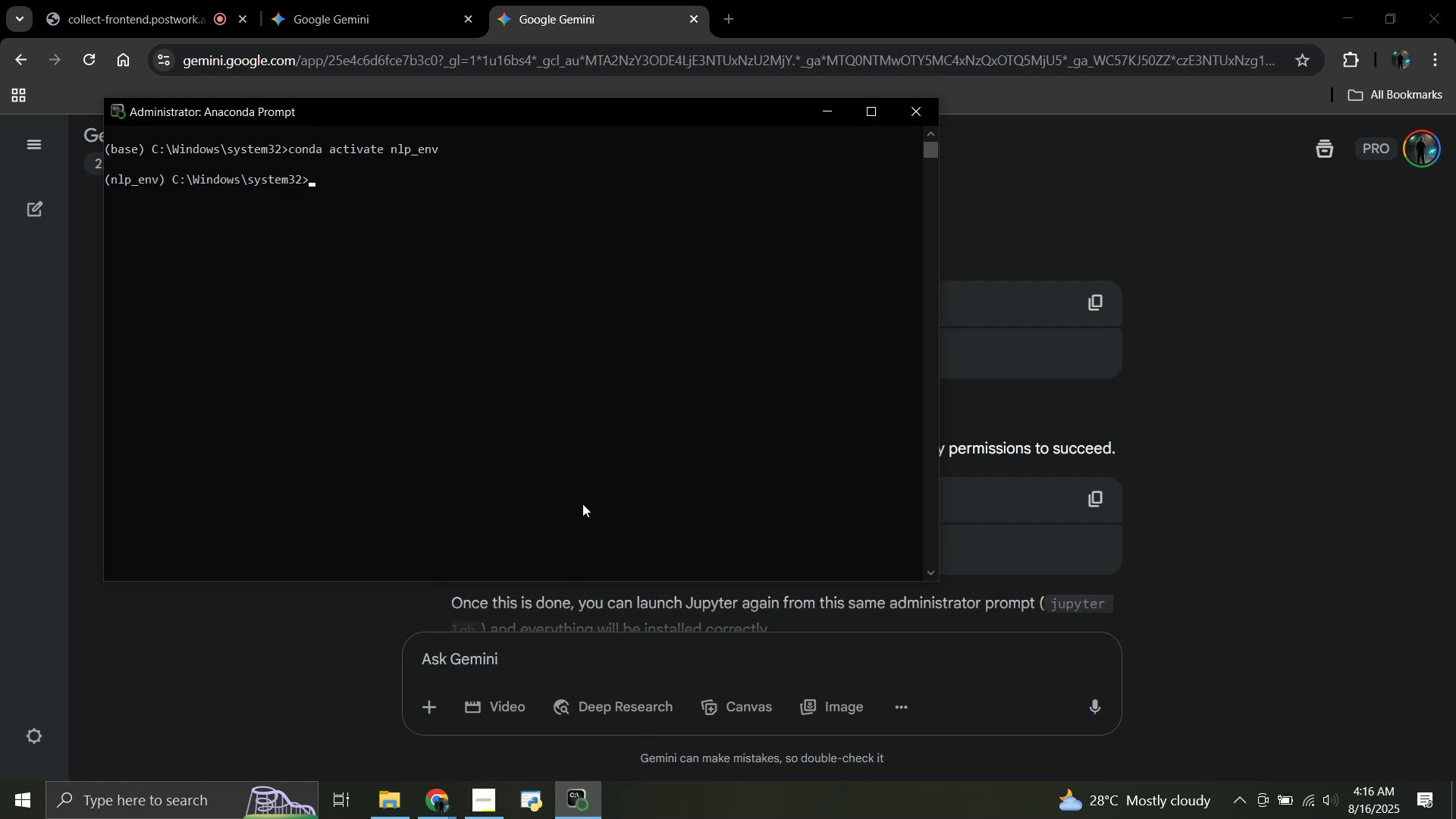 
scroll: coordinate [794, 362], scroll_direction: down, amount: 1.0
 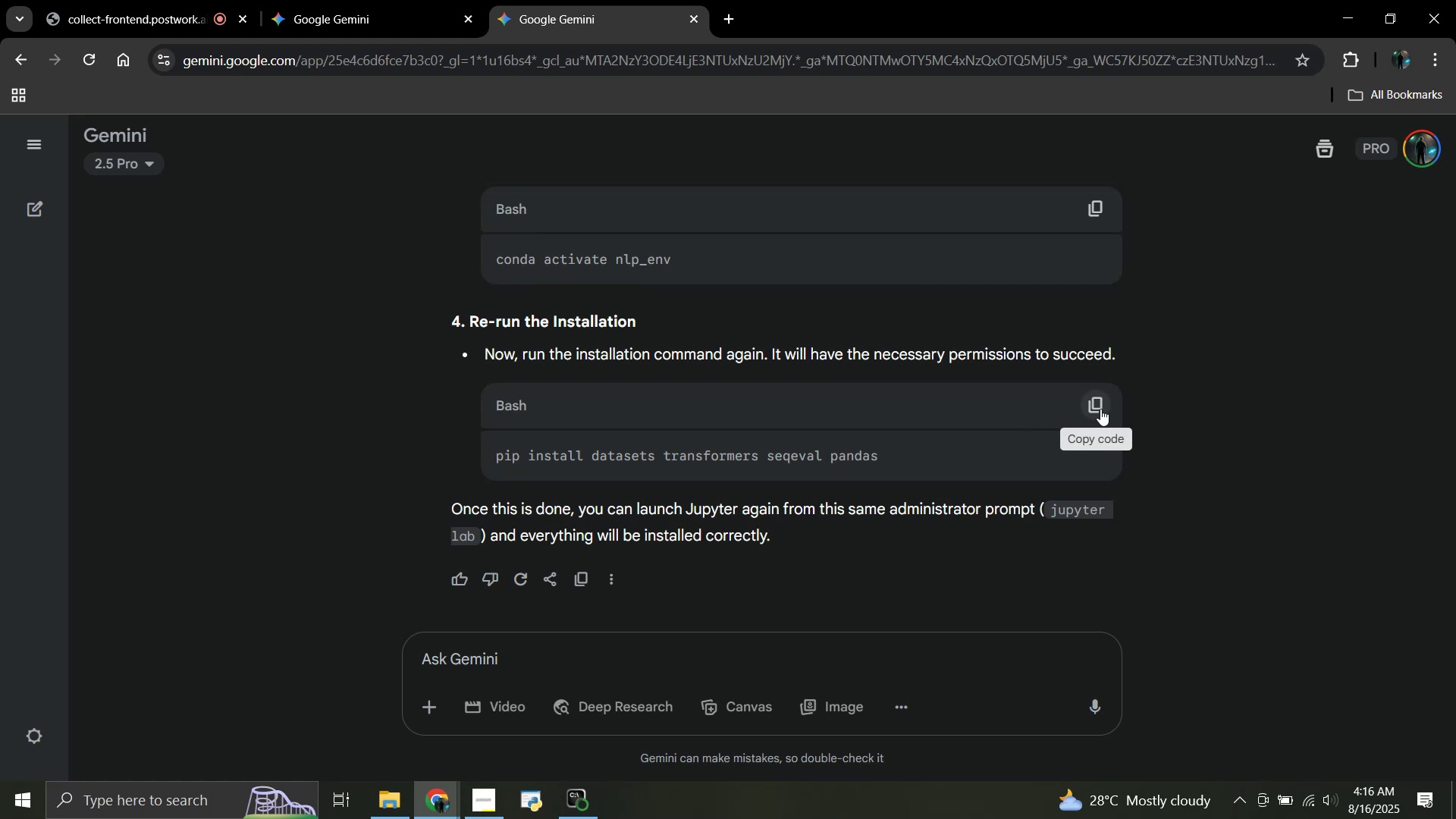 
left_click([1096, 409])
 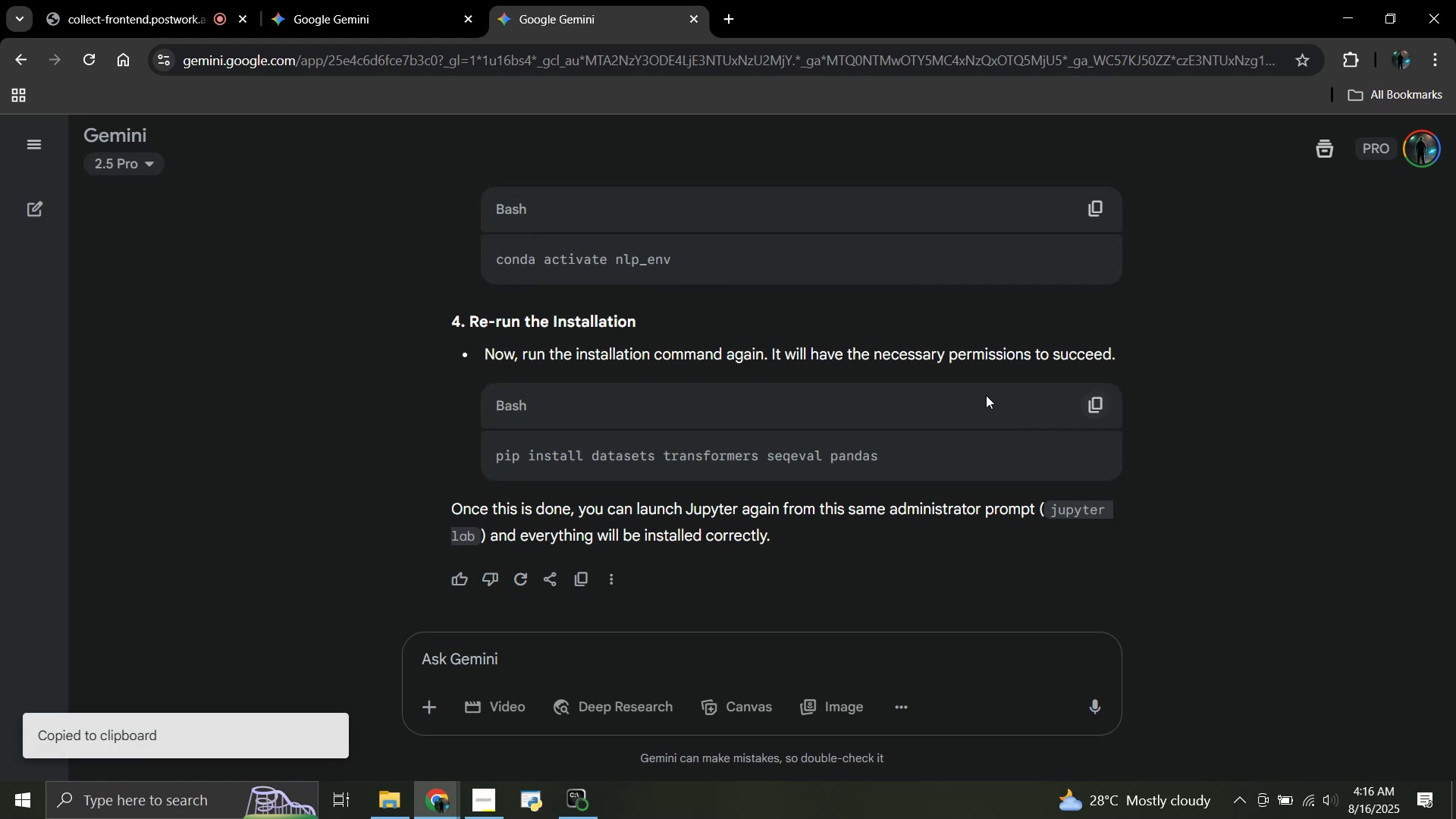 
scroll: coordinate [930, 381], scroll_direction: down, amount: 4.0
 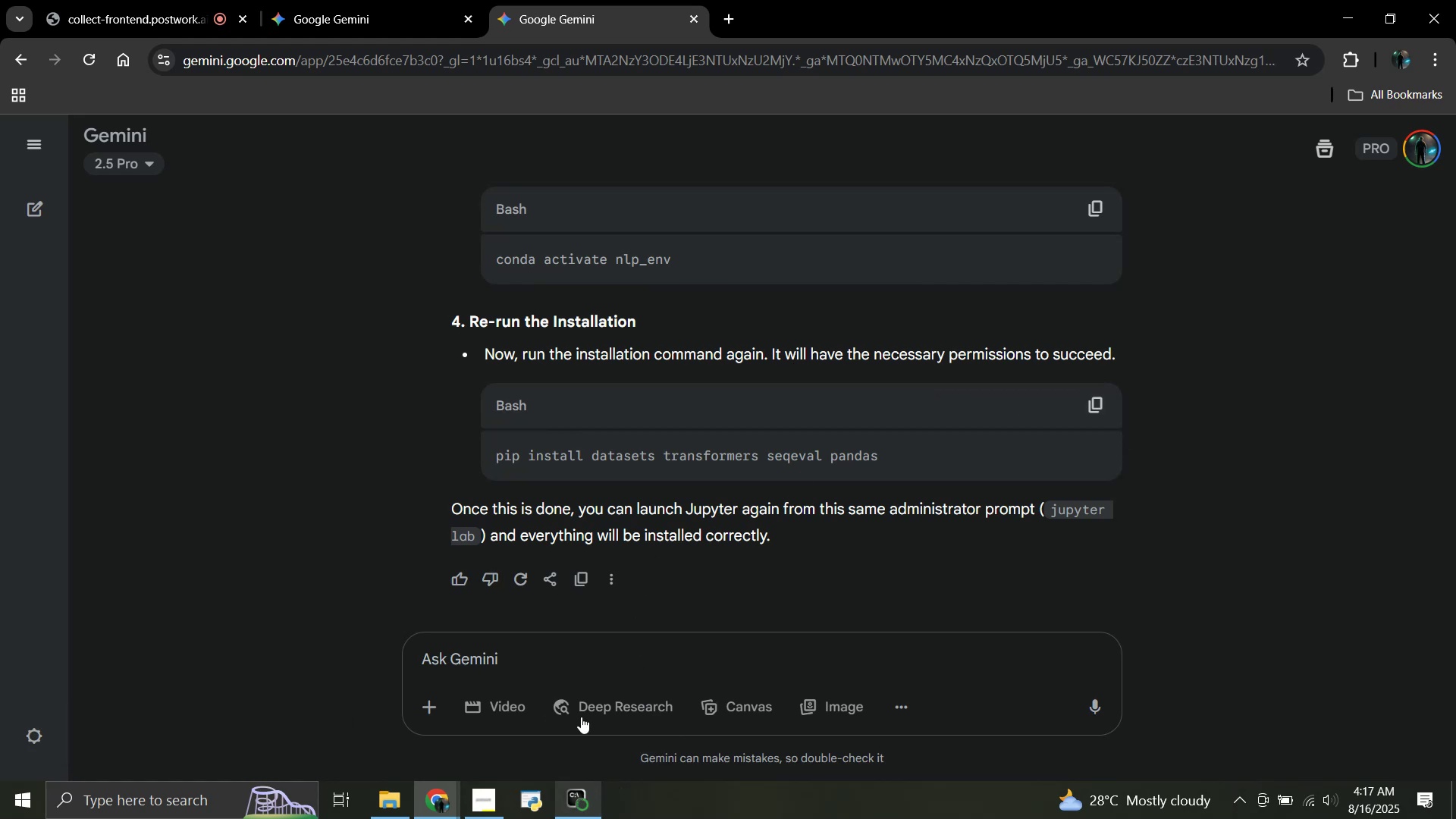 
left_click([582, 818])
 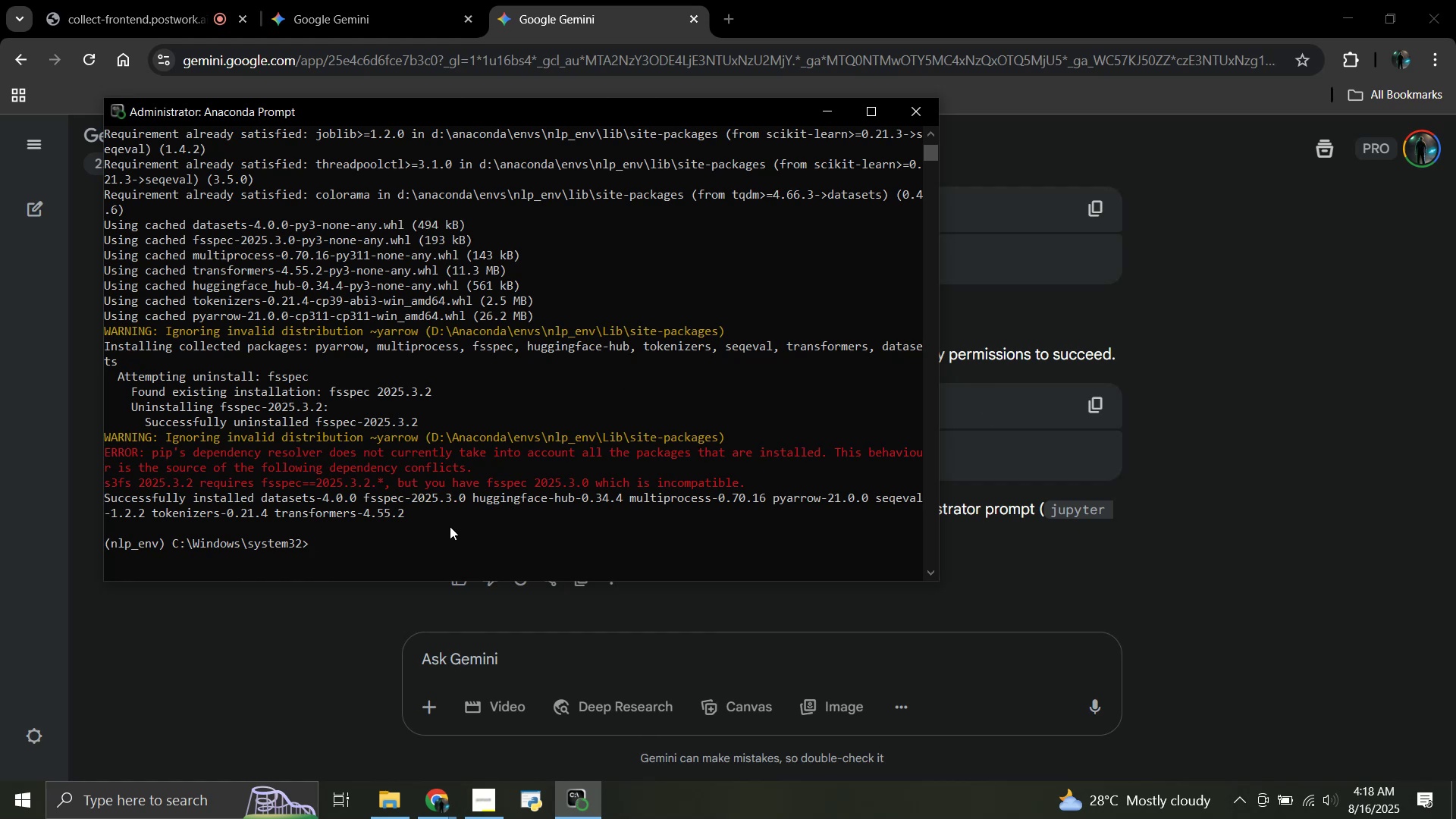 
wait(75.72)
 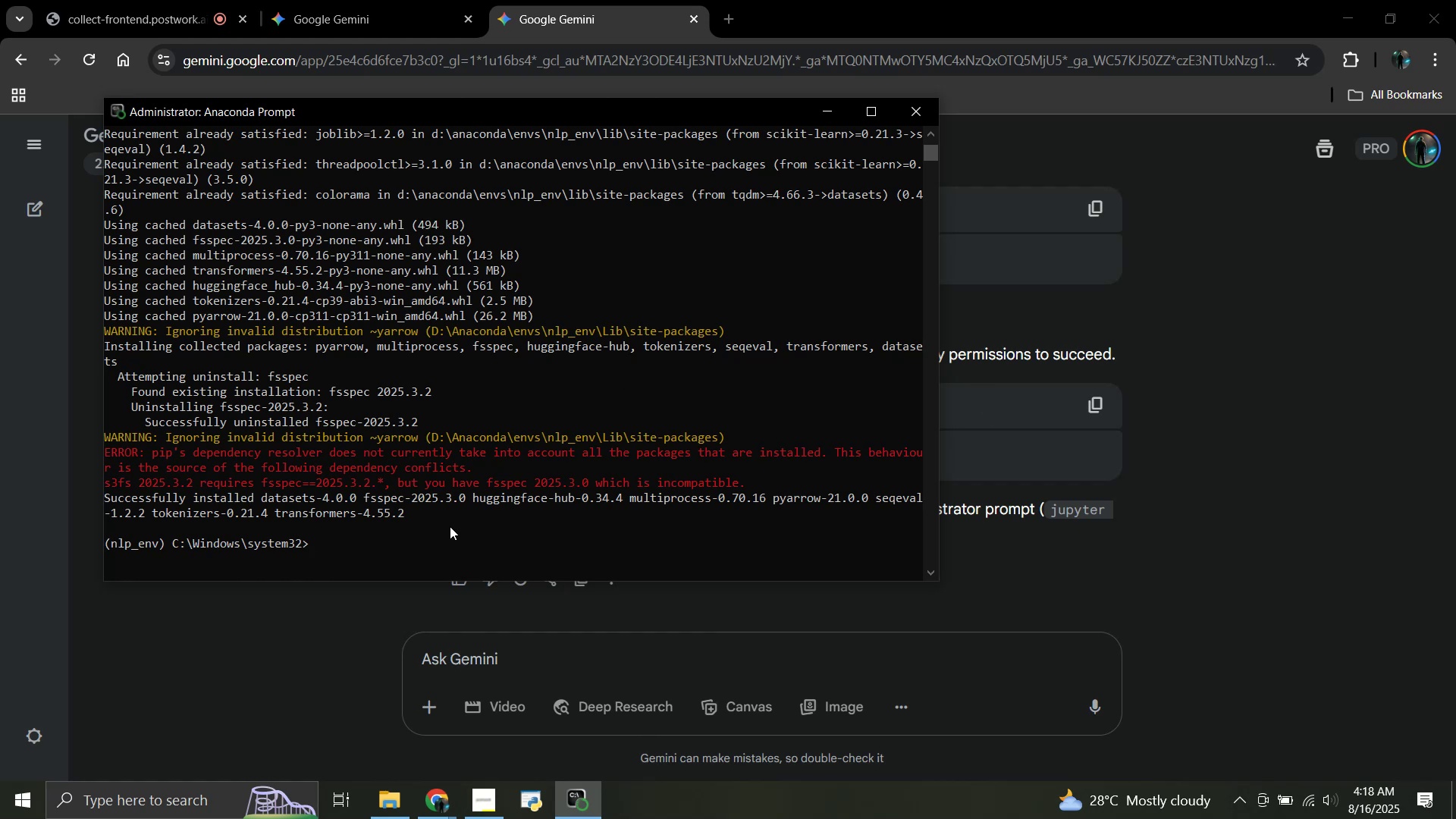 
left_click([358, 0])
 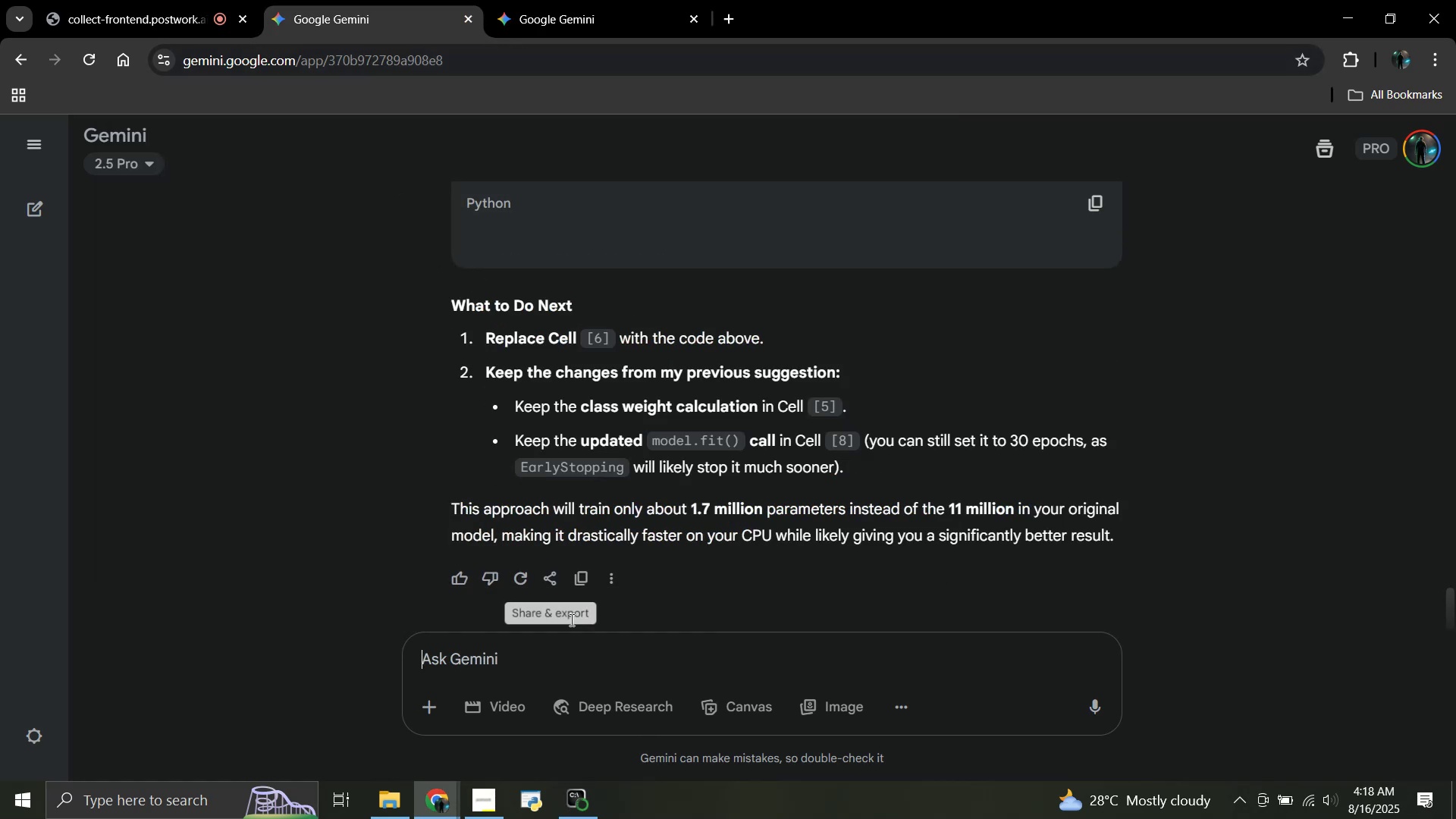 
key(Control+V)
 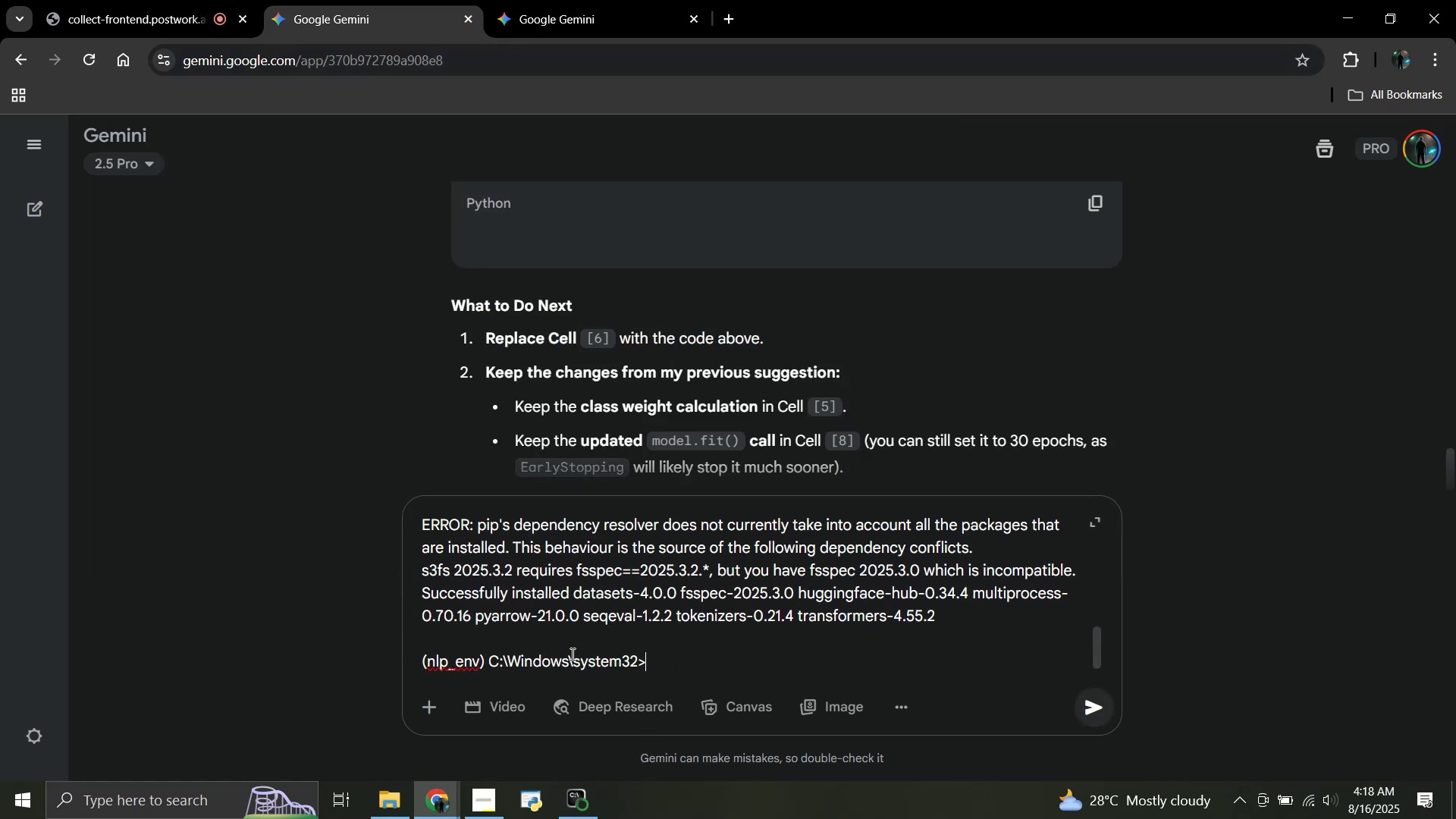 
key(Enter)
 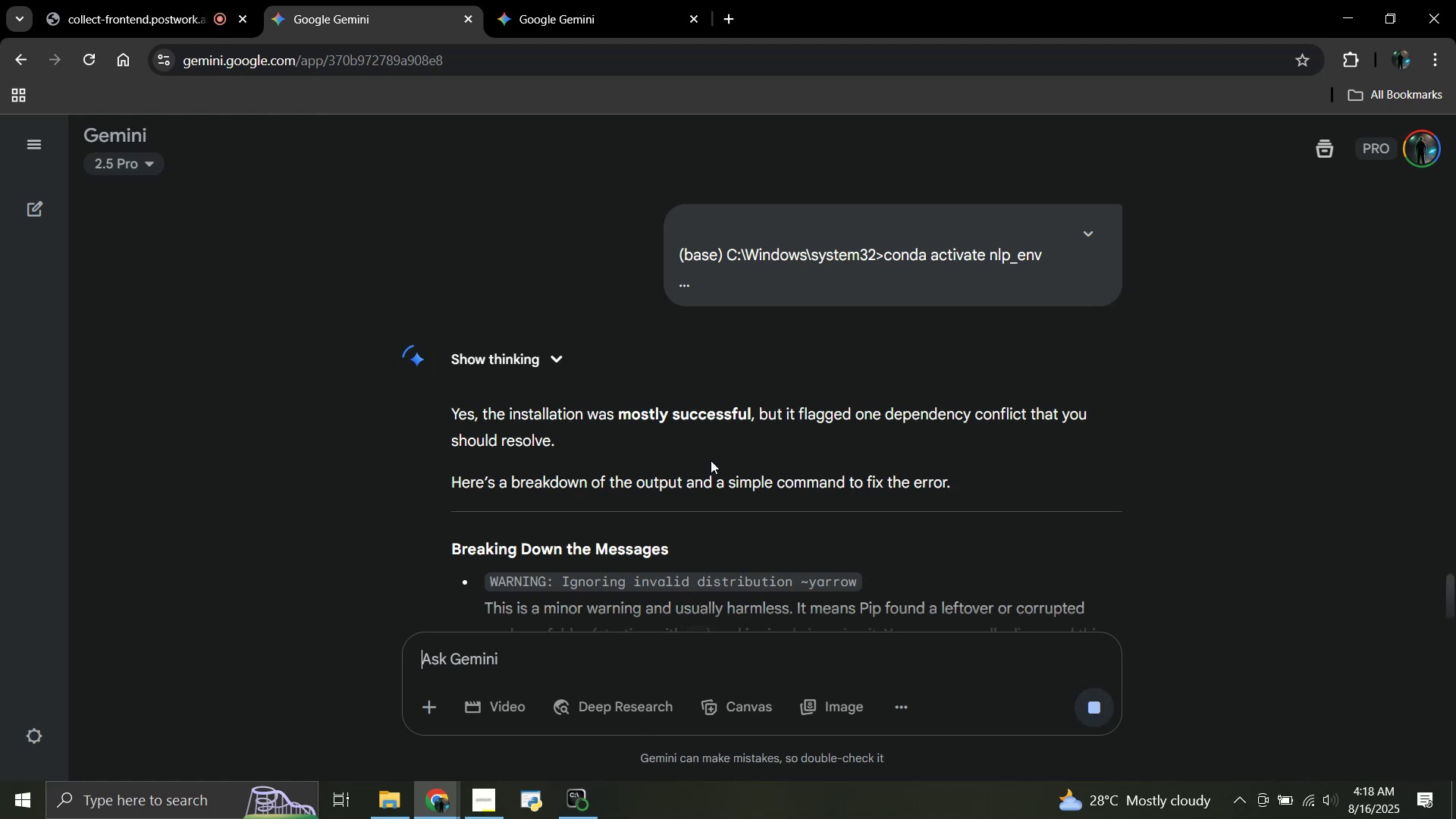 
wait(21.52)
 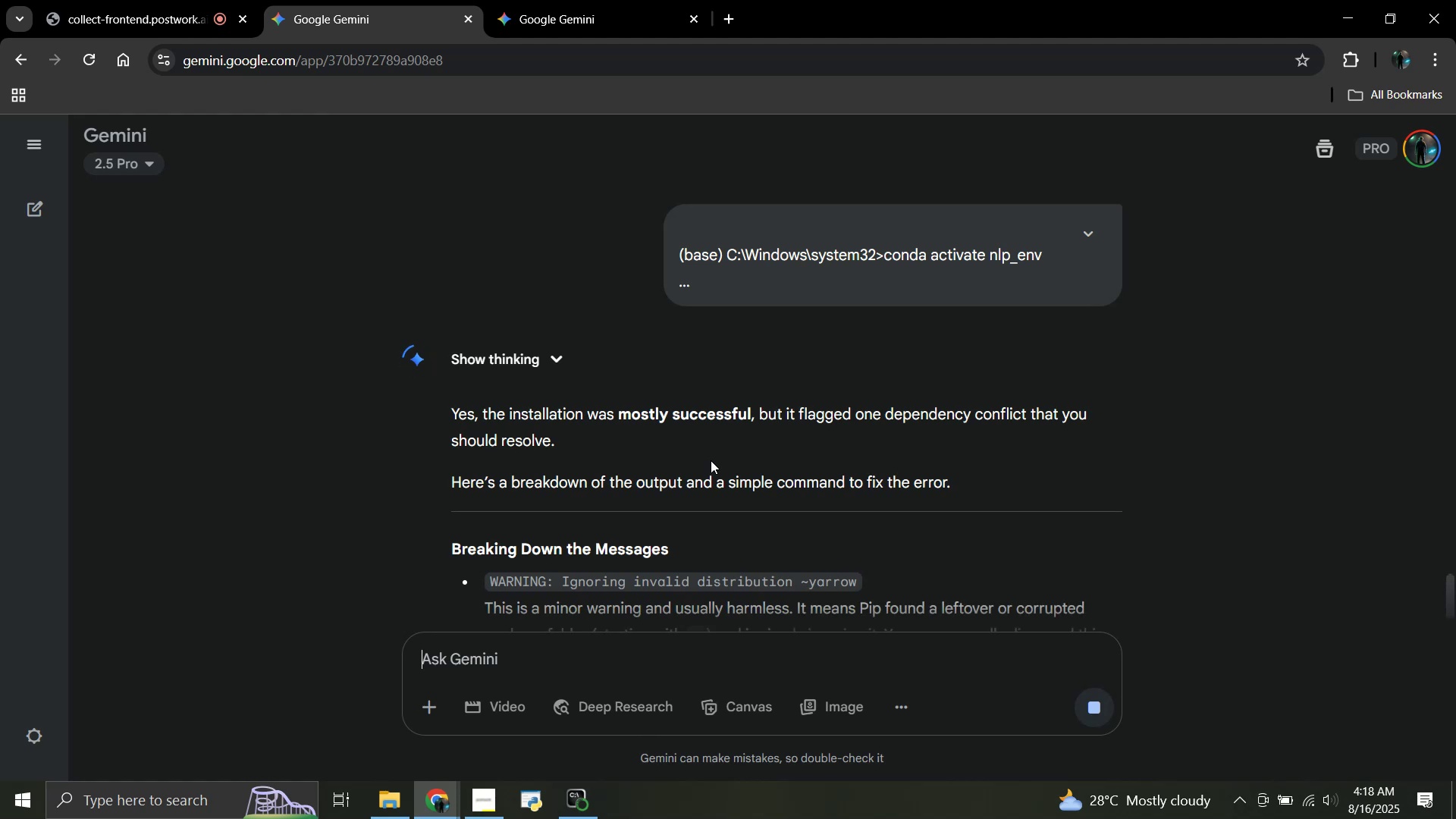 
scroll: coordinate [710, 460], scroll_direction: down, amount: 2.0
 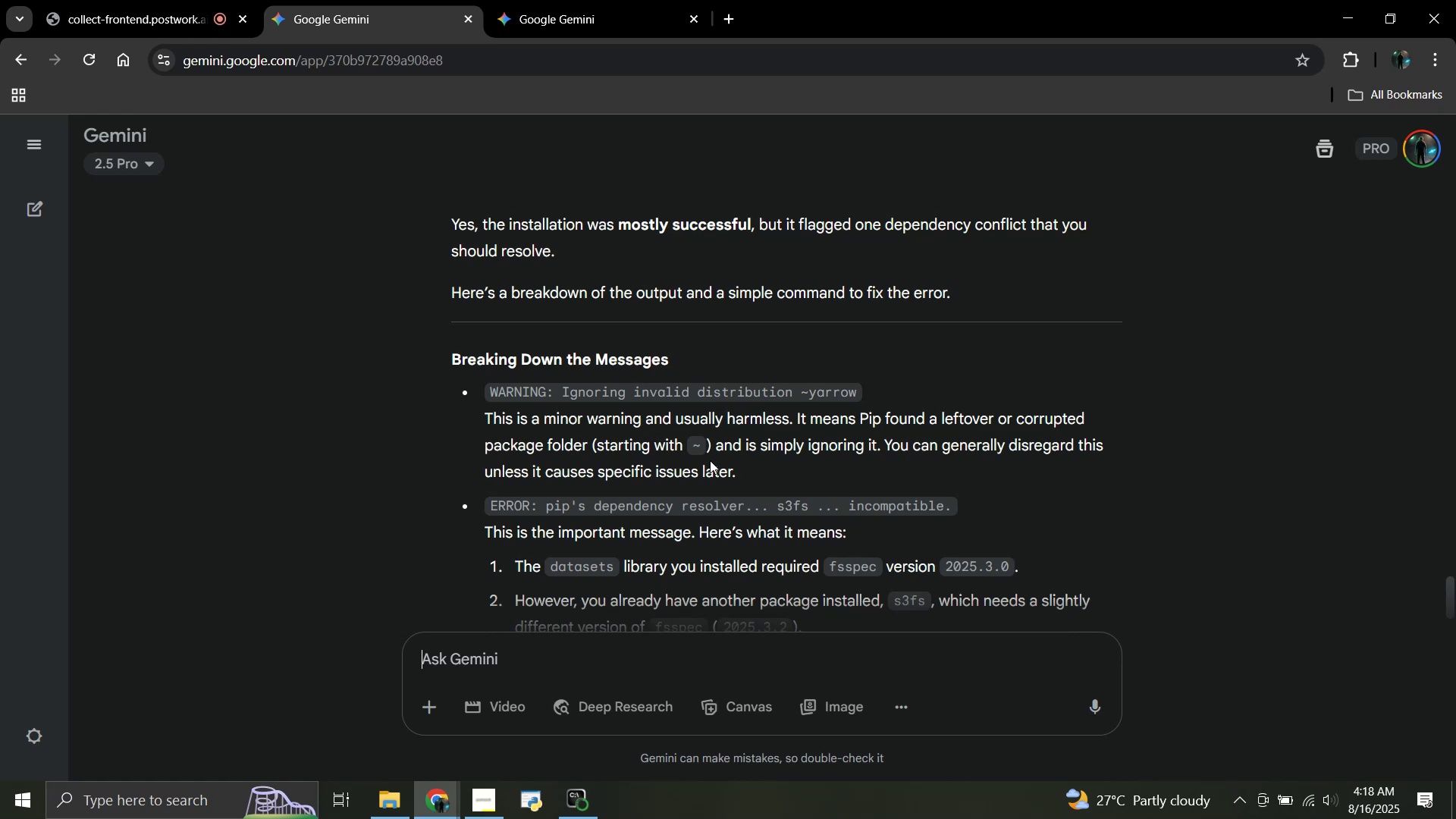 
wait(10.1)
 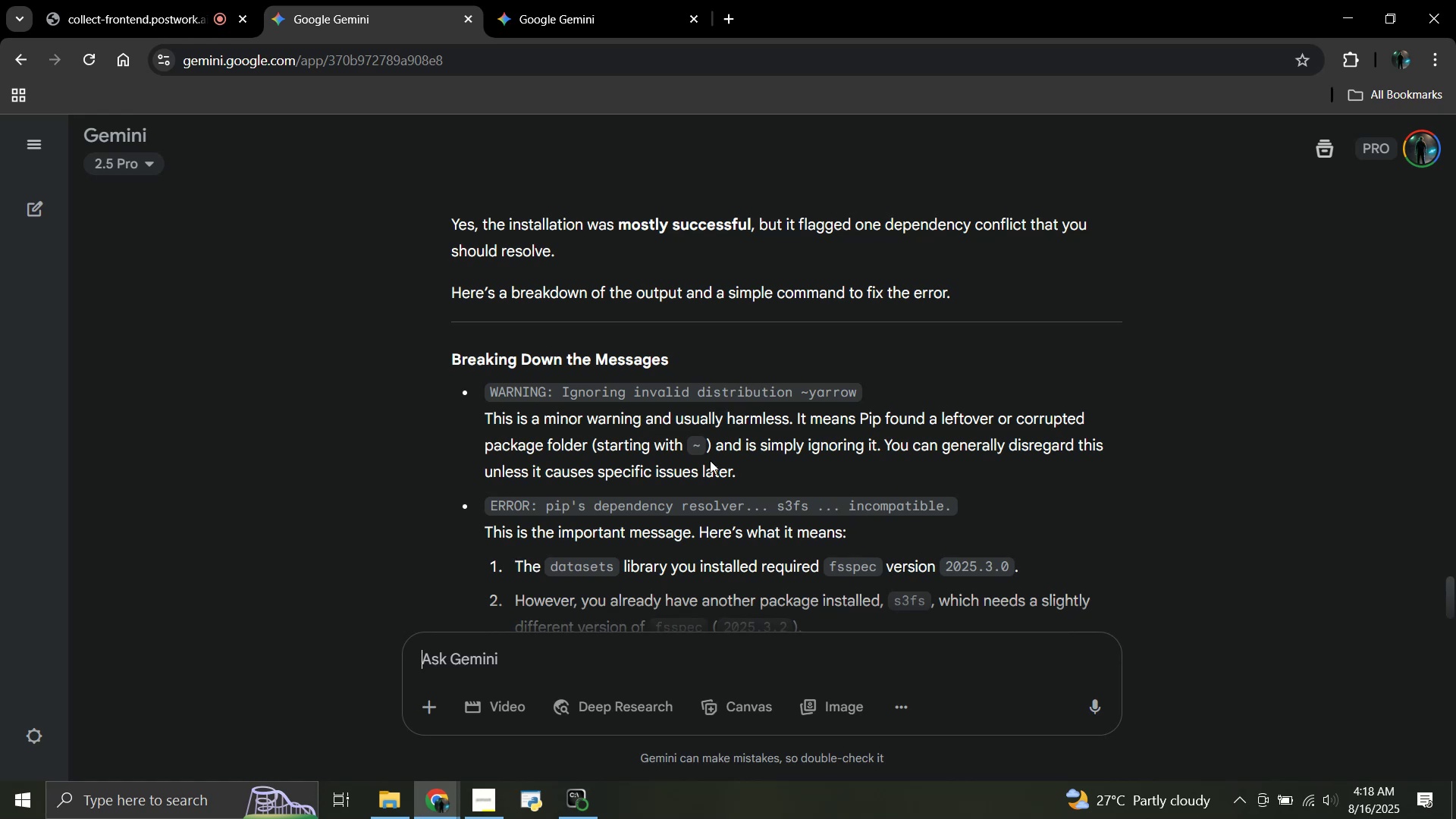 
scroll: coordinate [774, 472], scroll_direction: down, amount: 3.0
 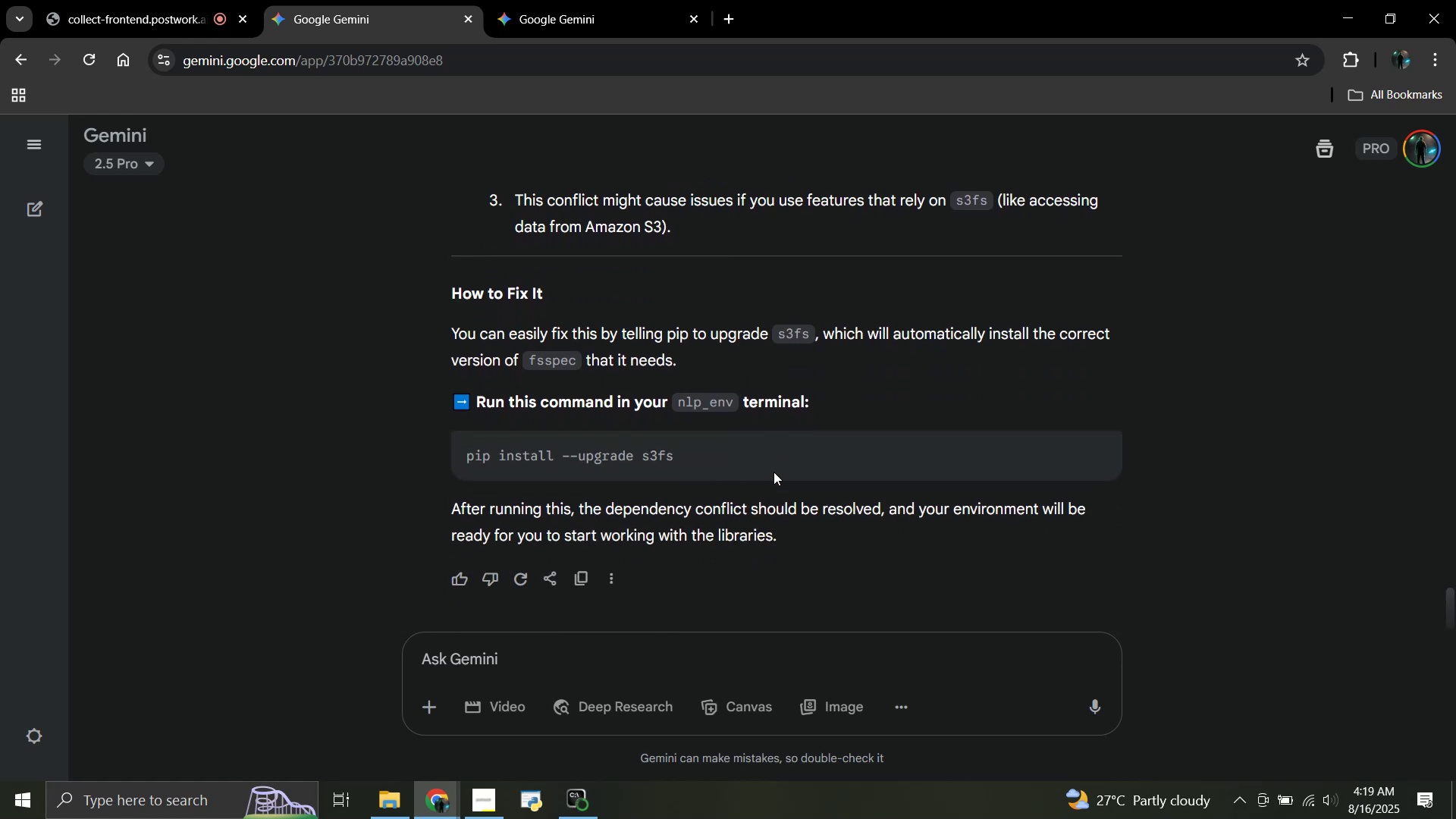 
wait(7.85)
 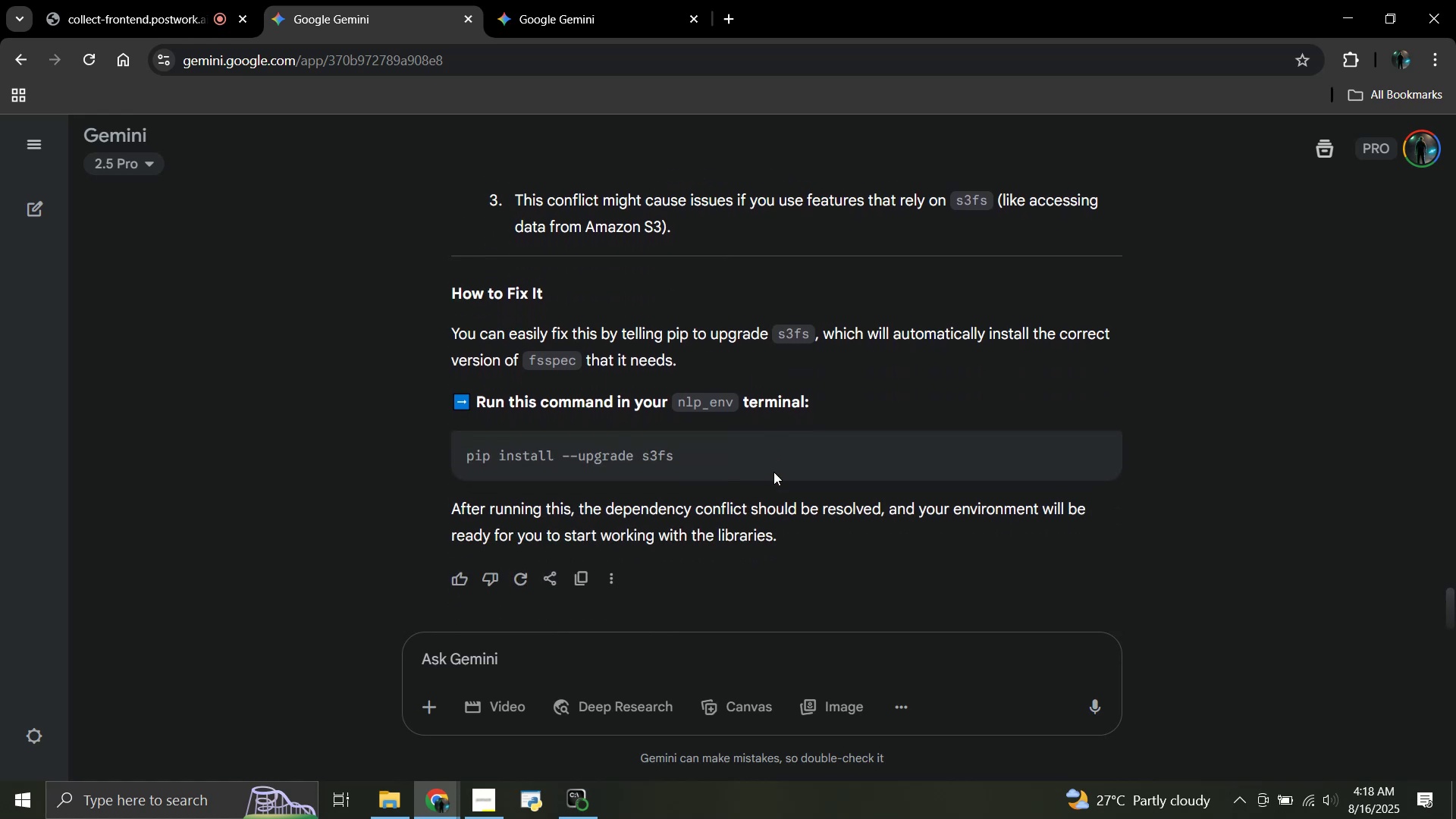 
left_click([741, 457])
 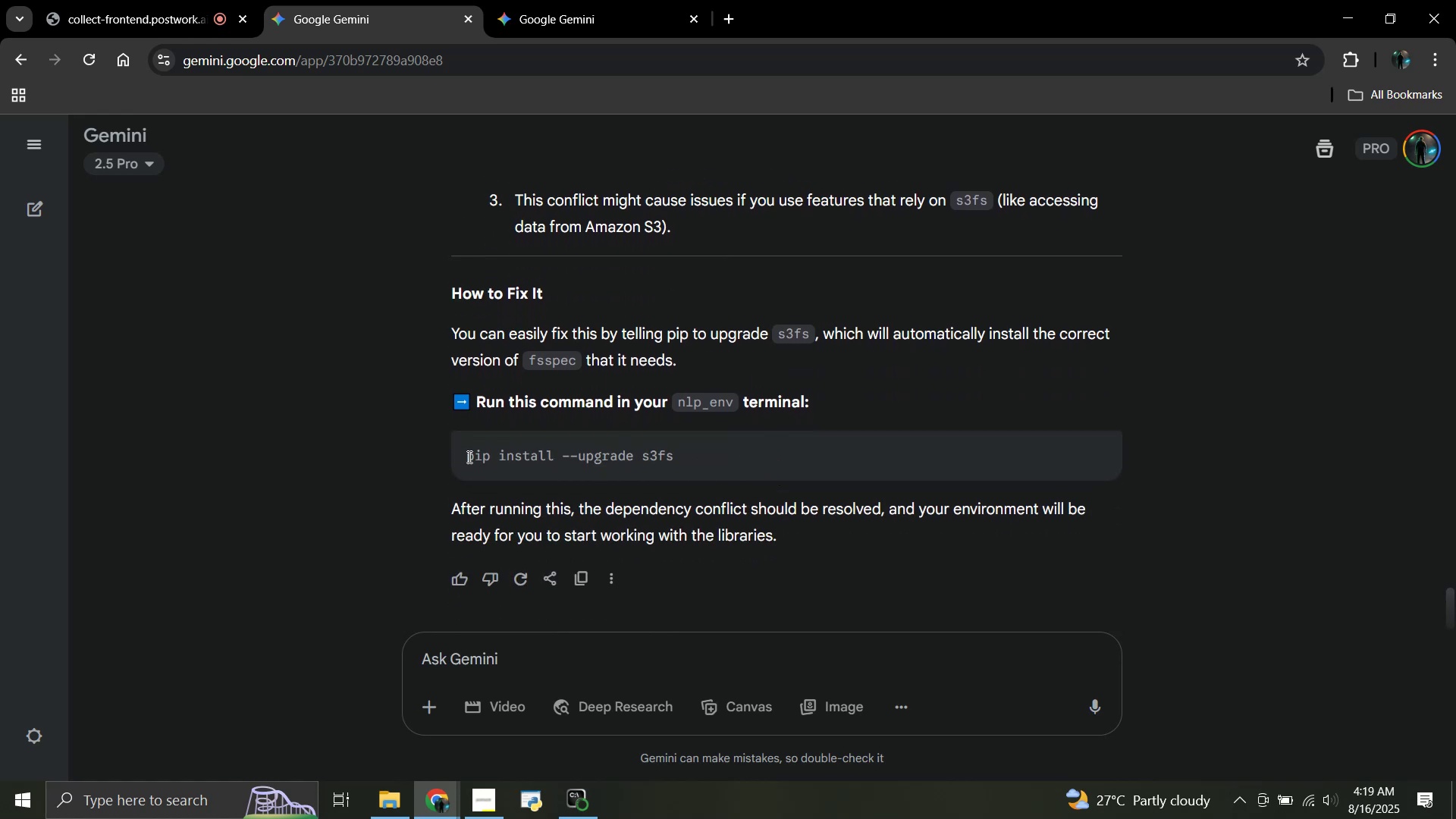 
left_click_drag(start_coordinate=[467, 457], to_coordinate=[710, 448])
 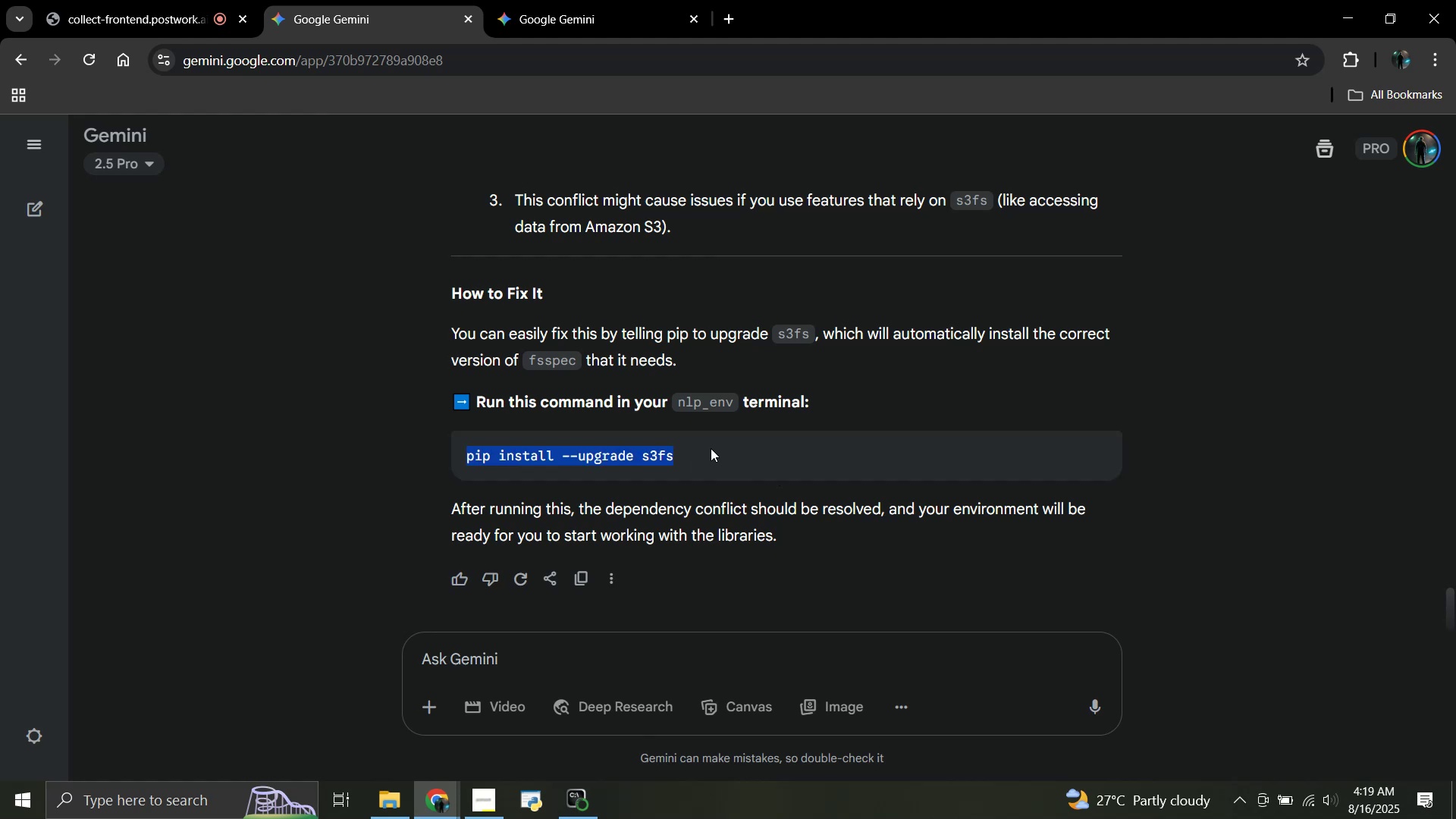 
key(Control+C)
 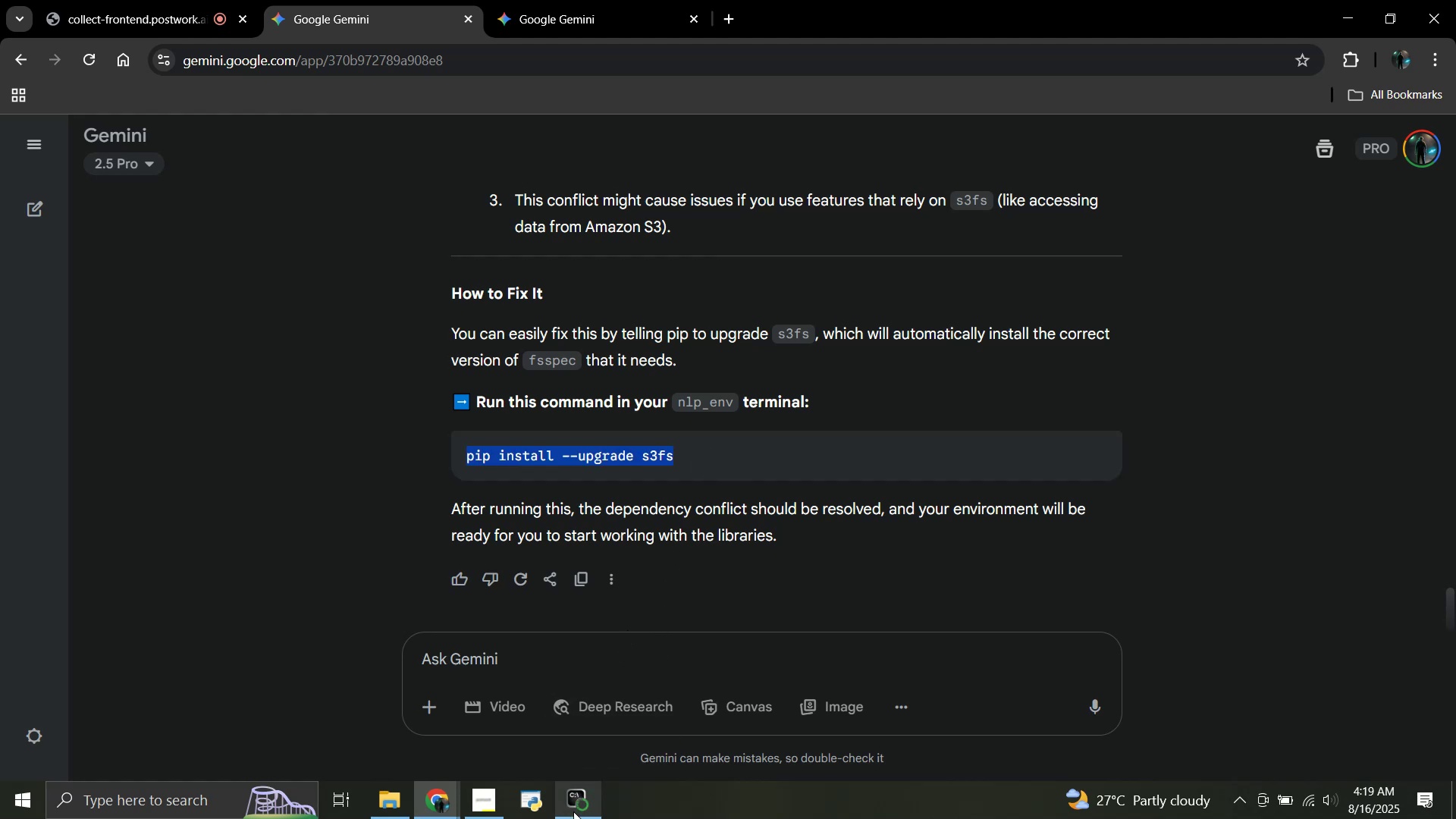 
wait(5.51)
 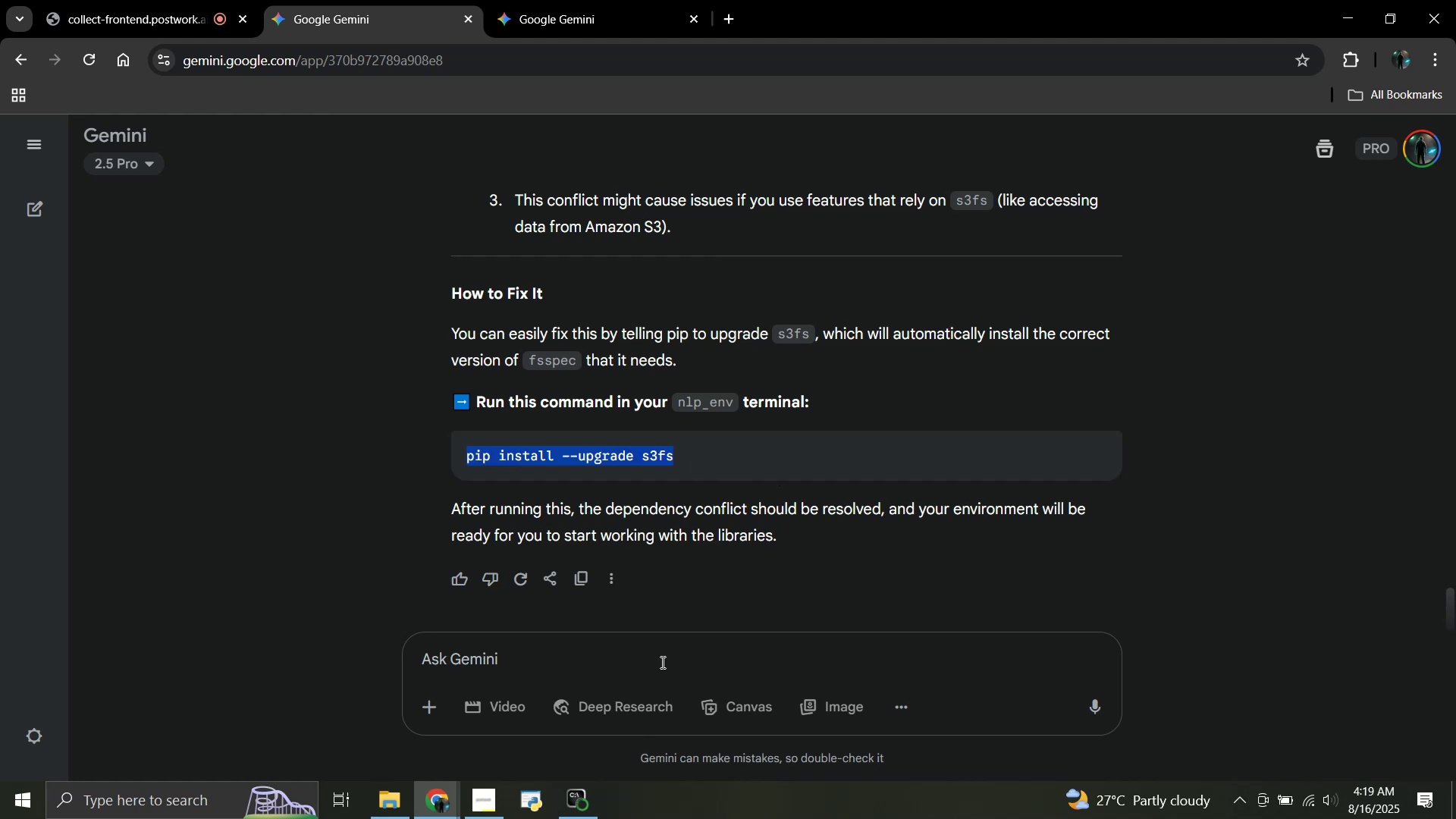 
left_click([573, 811])
 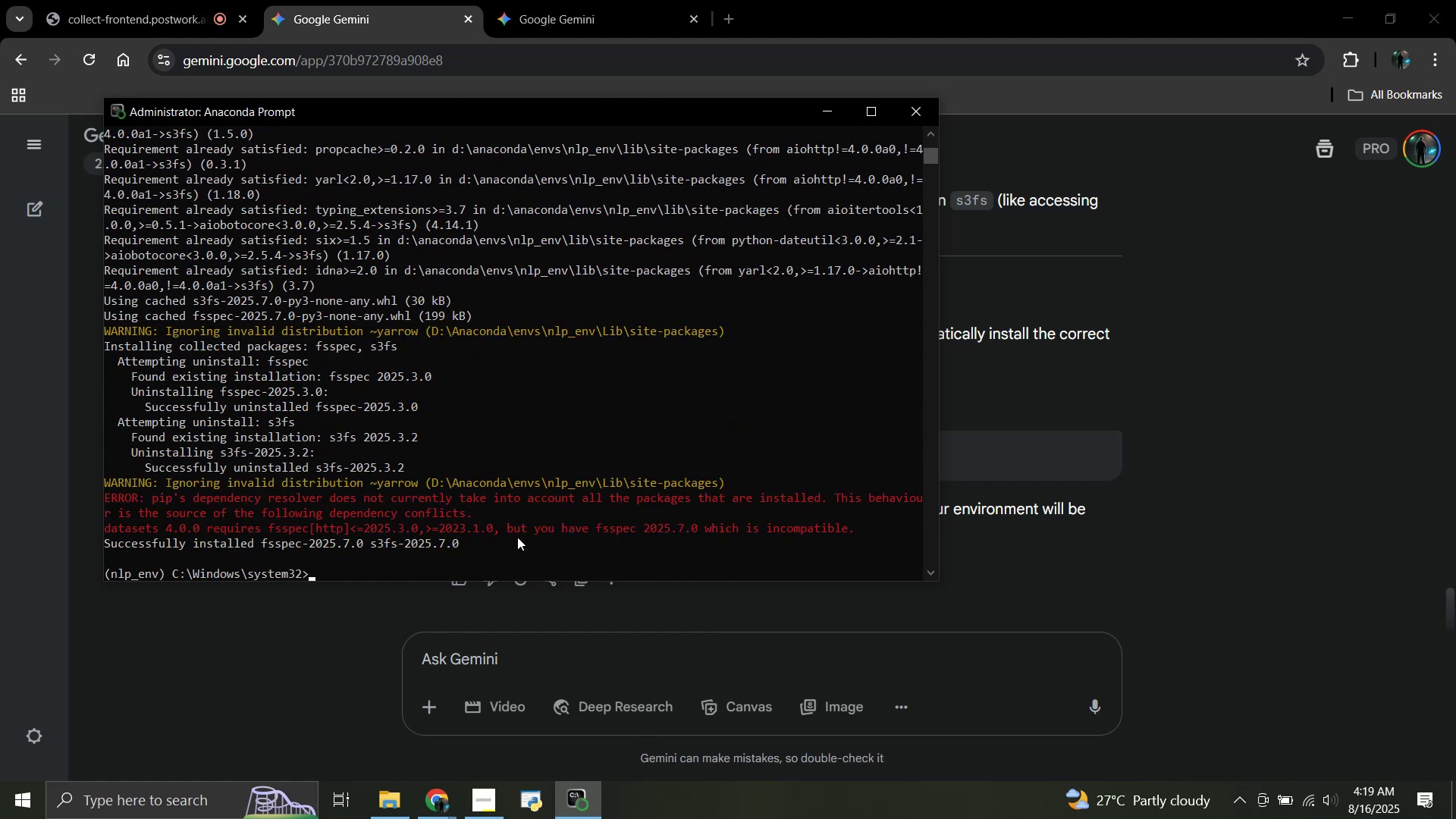 
wait(12.58)
 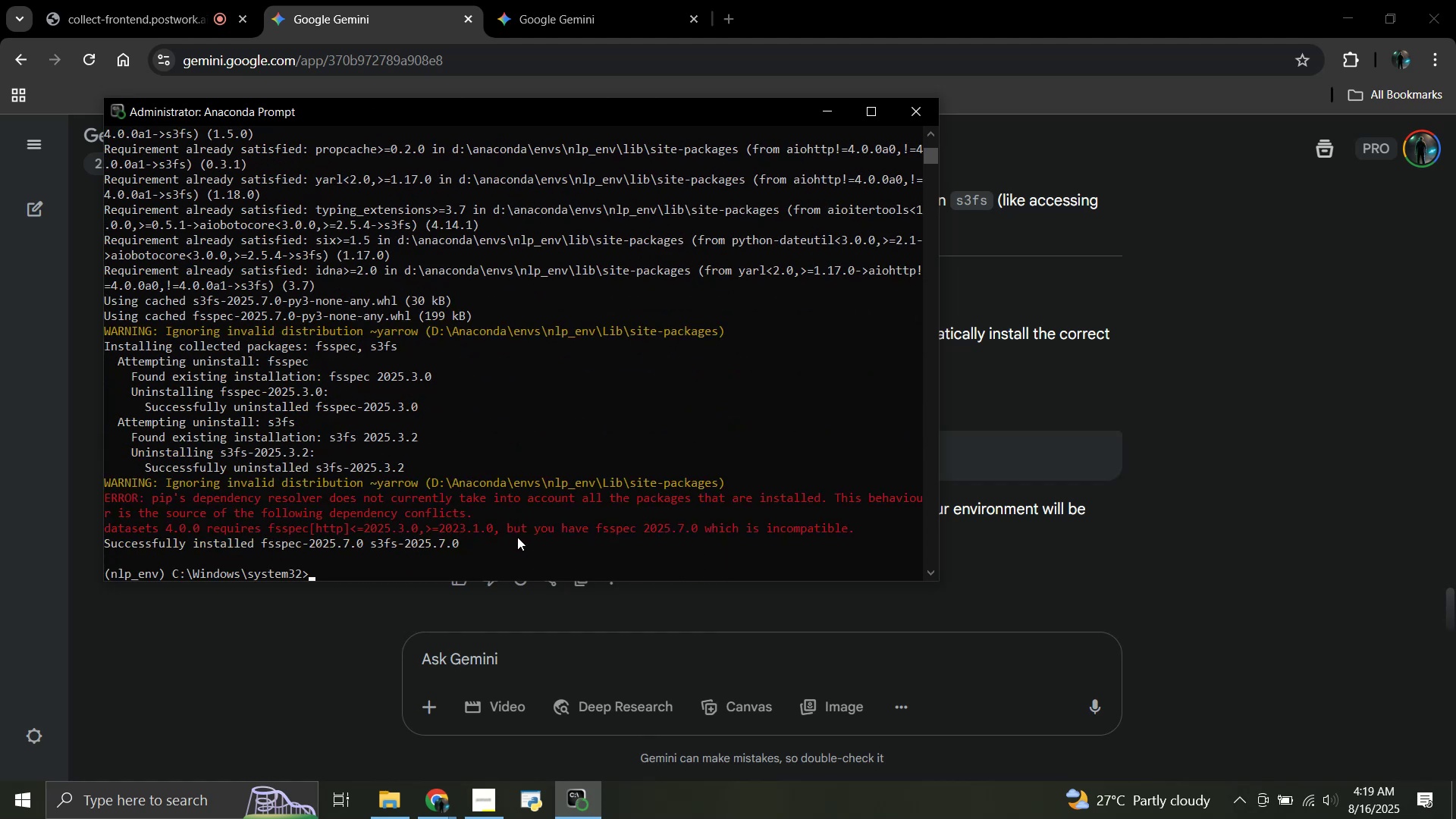 
left_click([522, 663])
 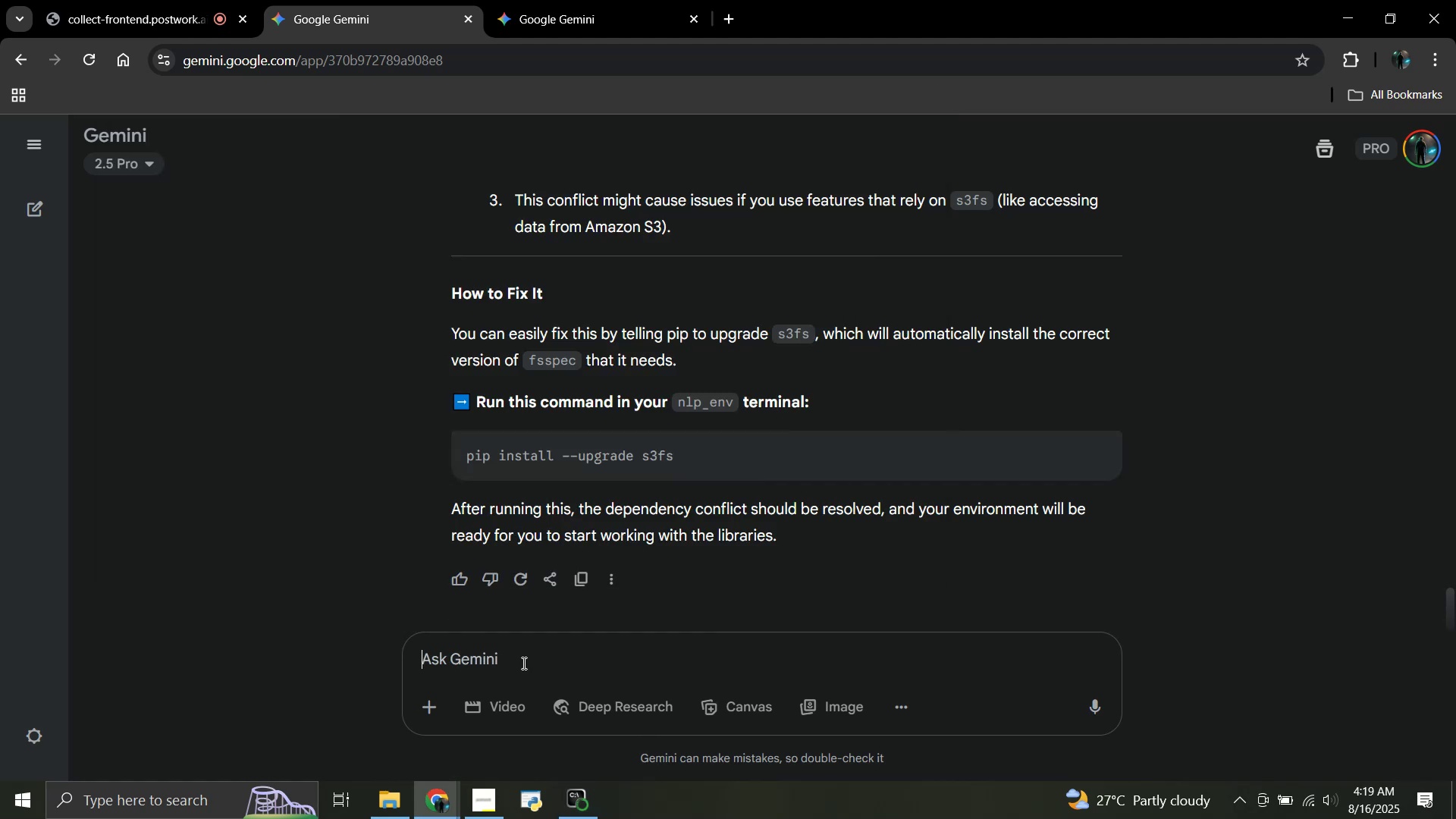 
key(Control+V)
 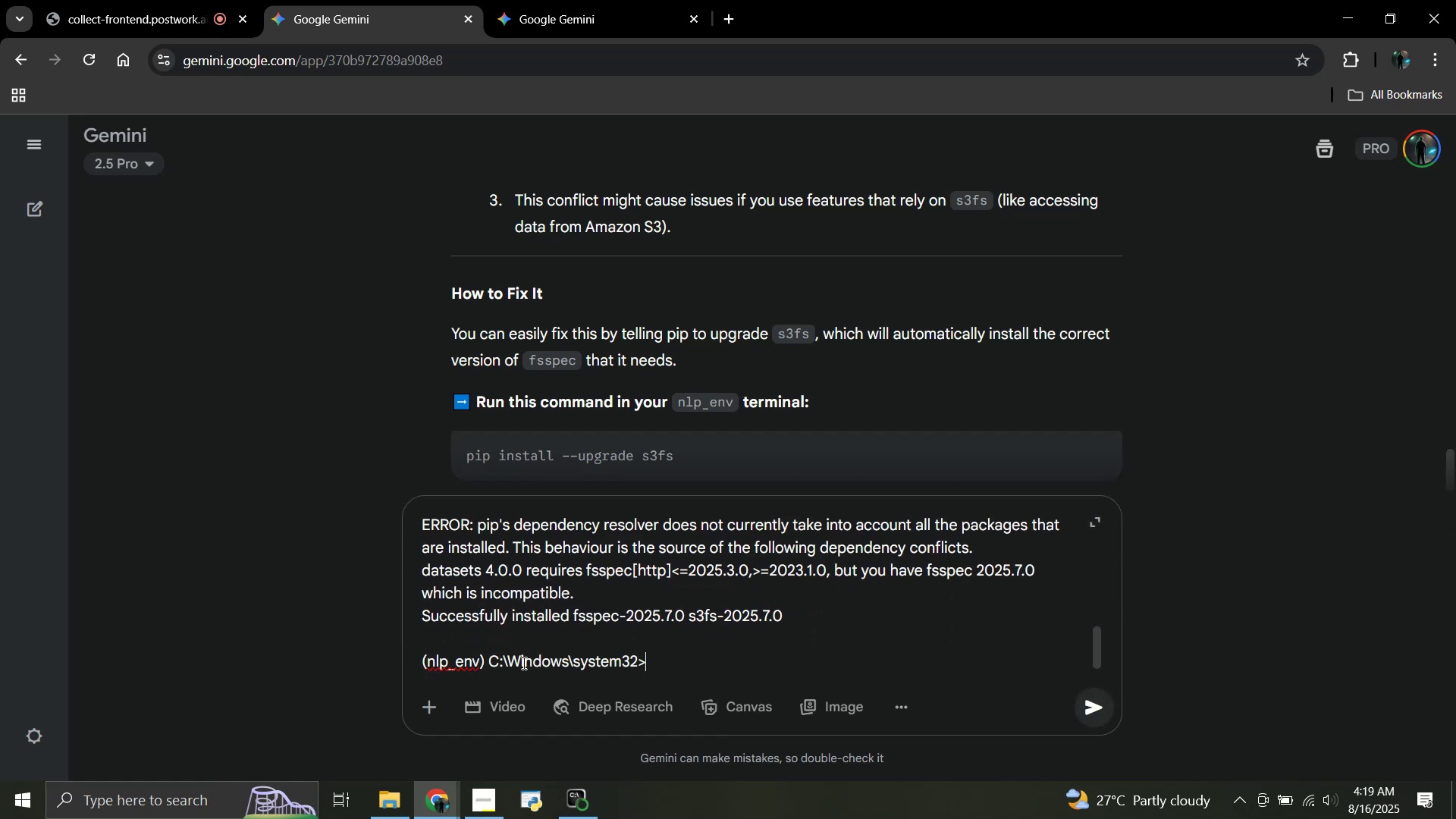 
key(Enter)
 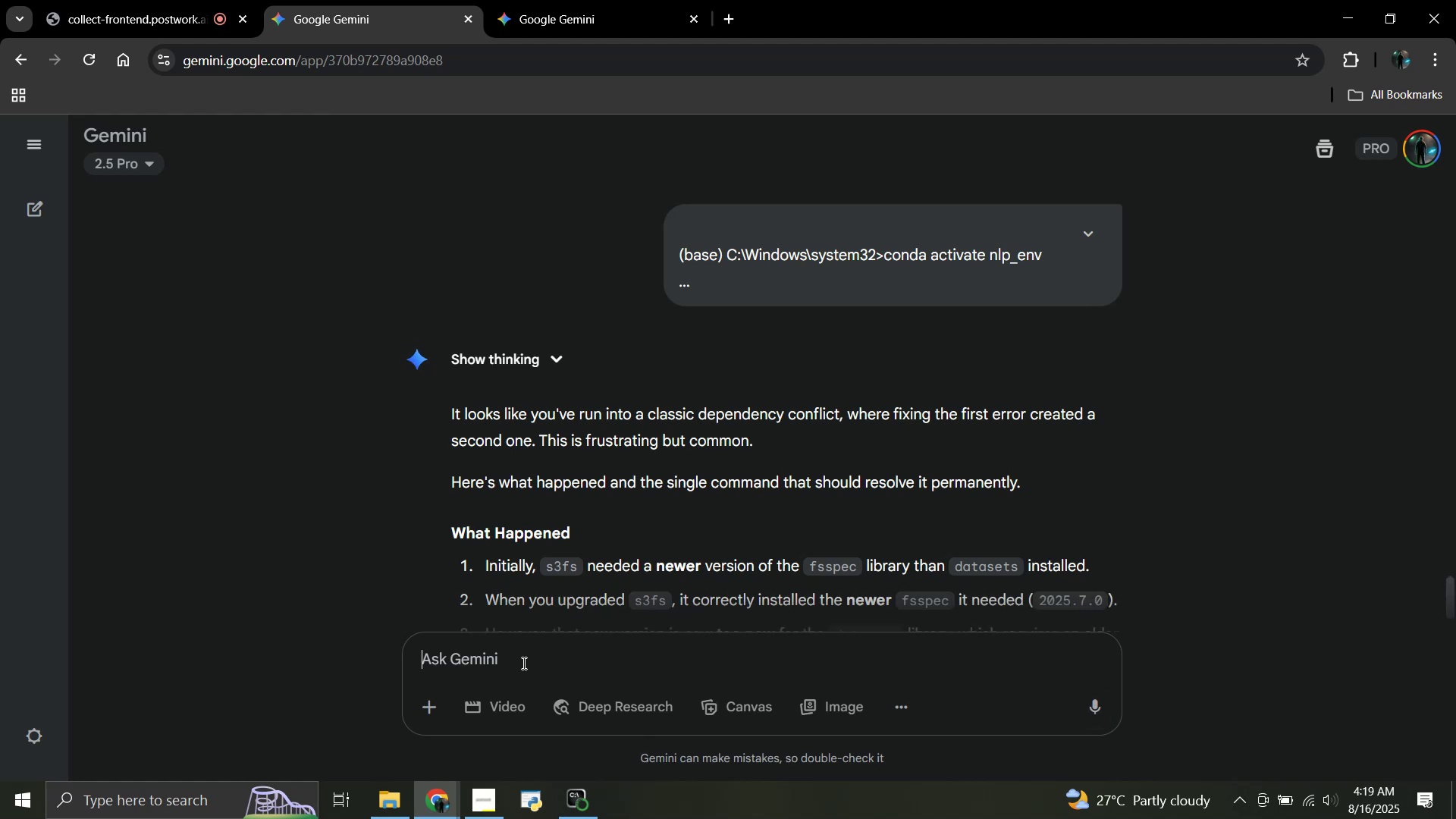 
wait(27.61)
 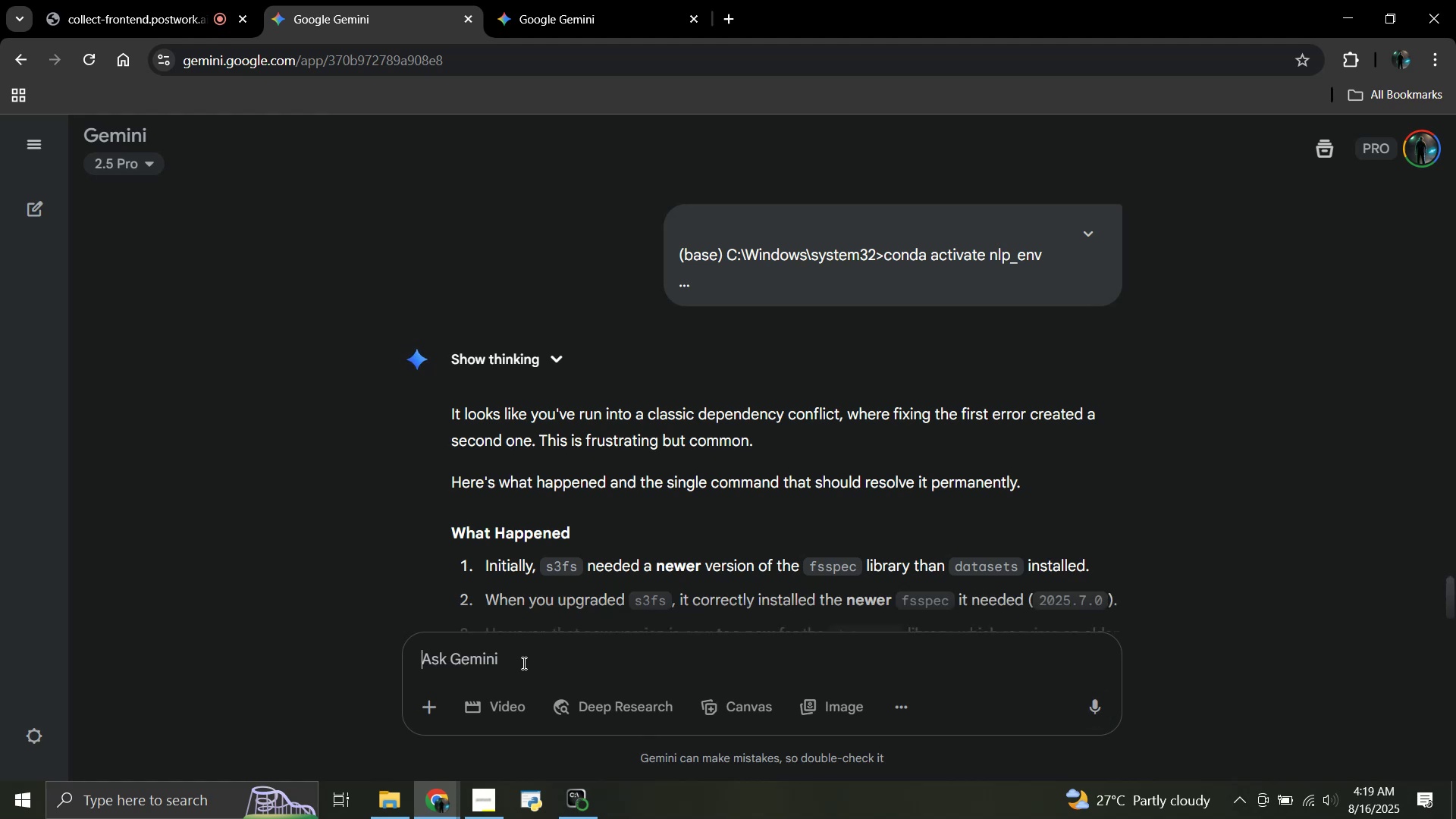 
scroll: coordinate [707, 257], scroll_direction: down, amount: 2.0
 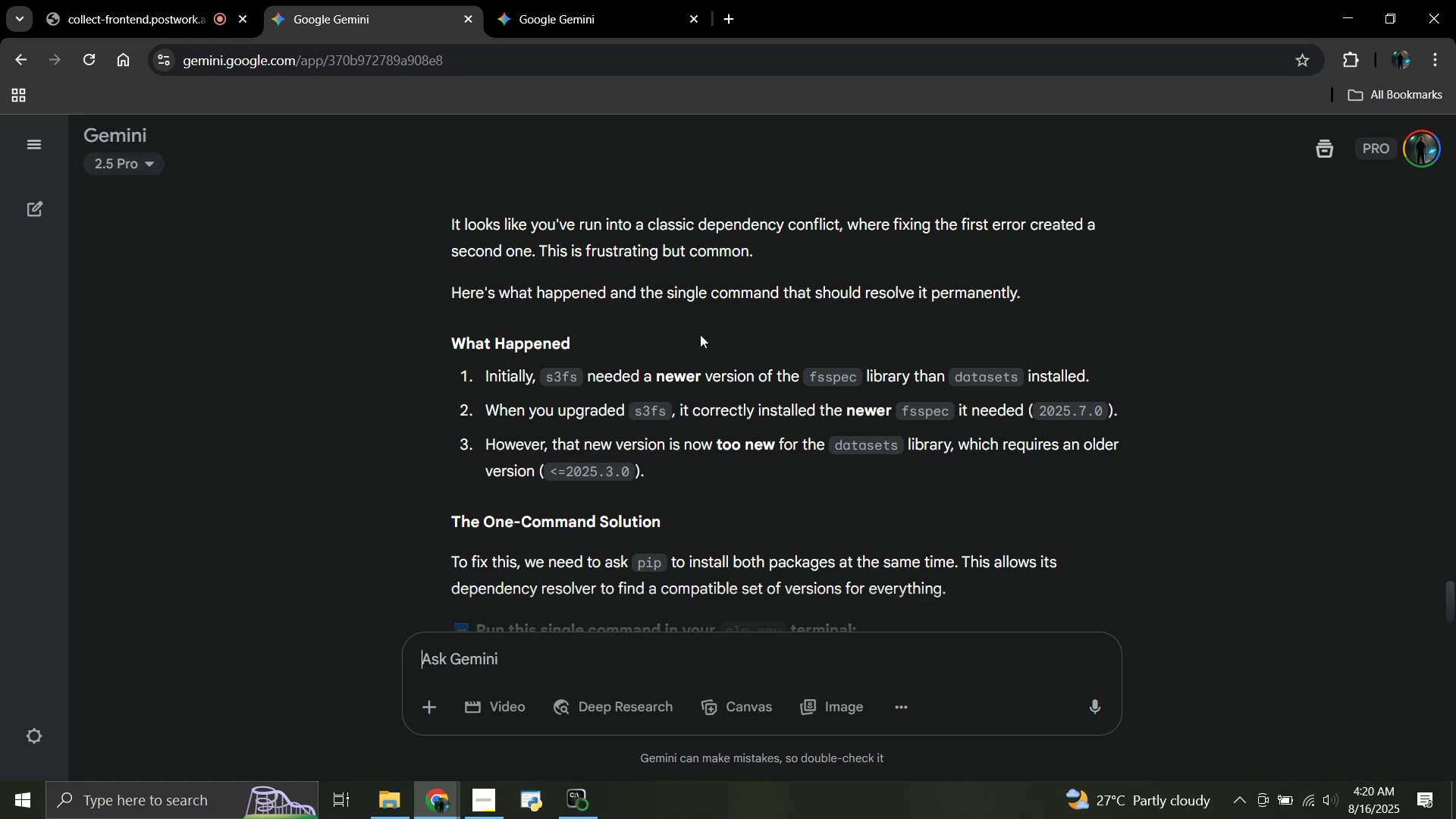 
wait(11.01)
 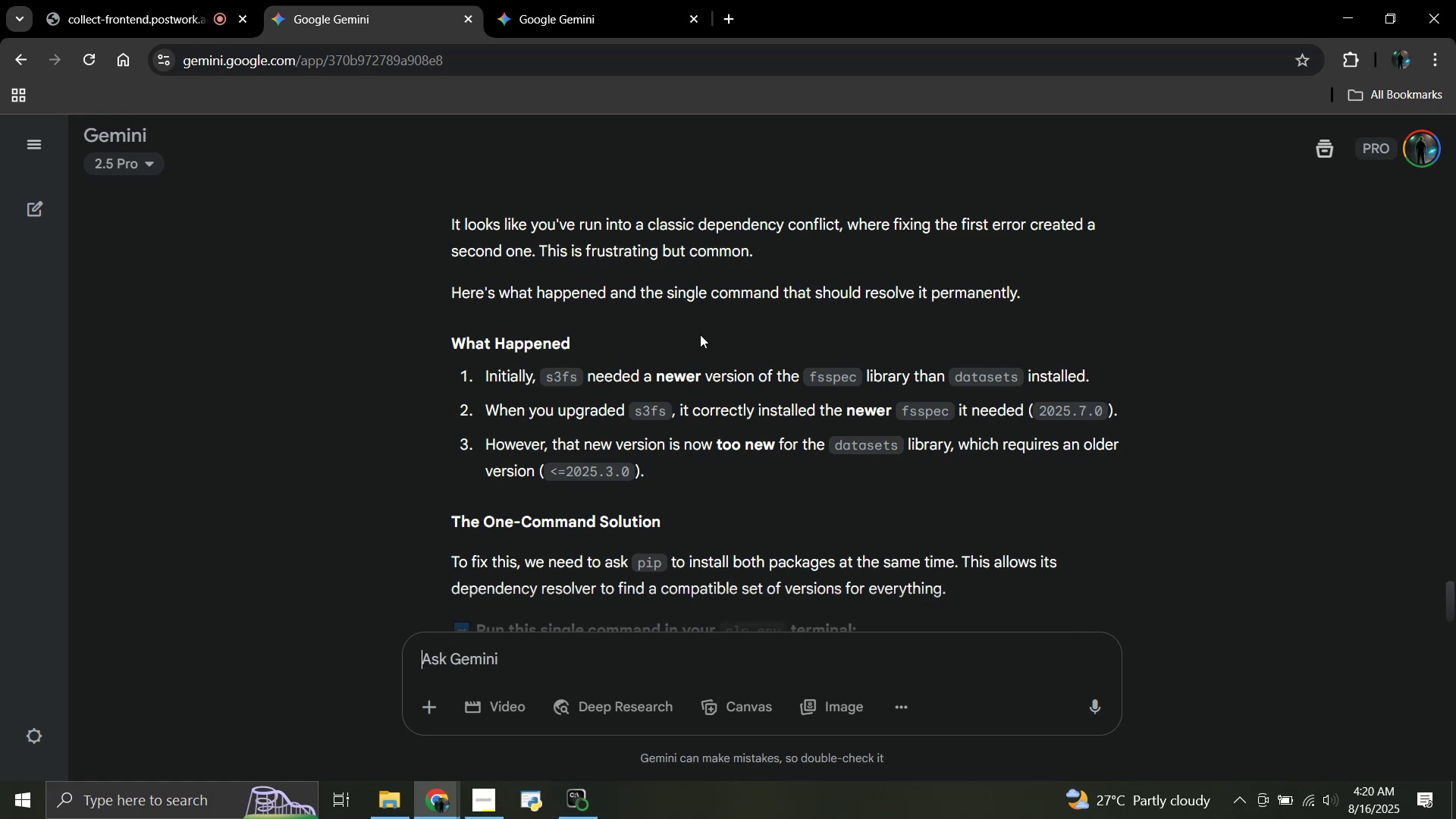 
scroll: coordinate [700, 335], scroll_direction: down, amount: 4.0
 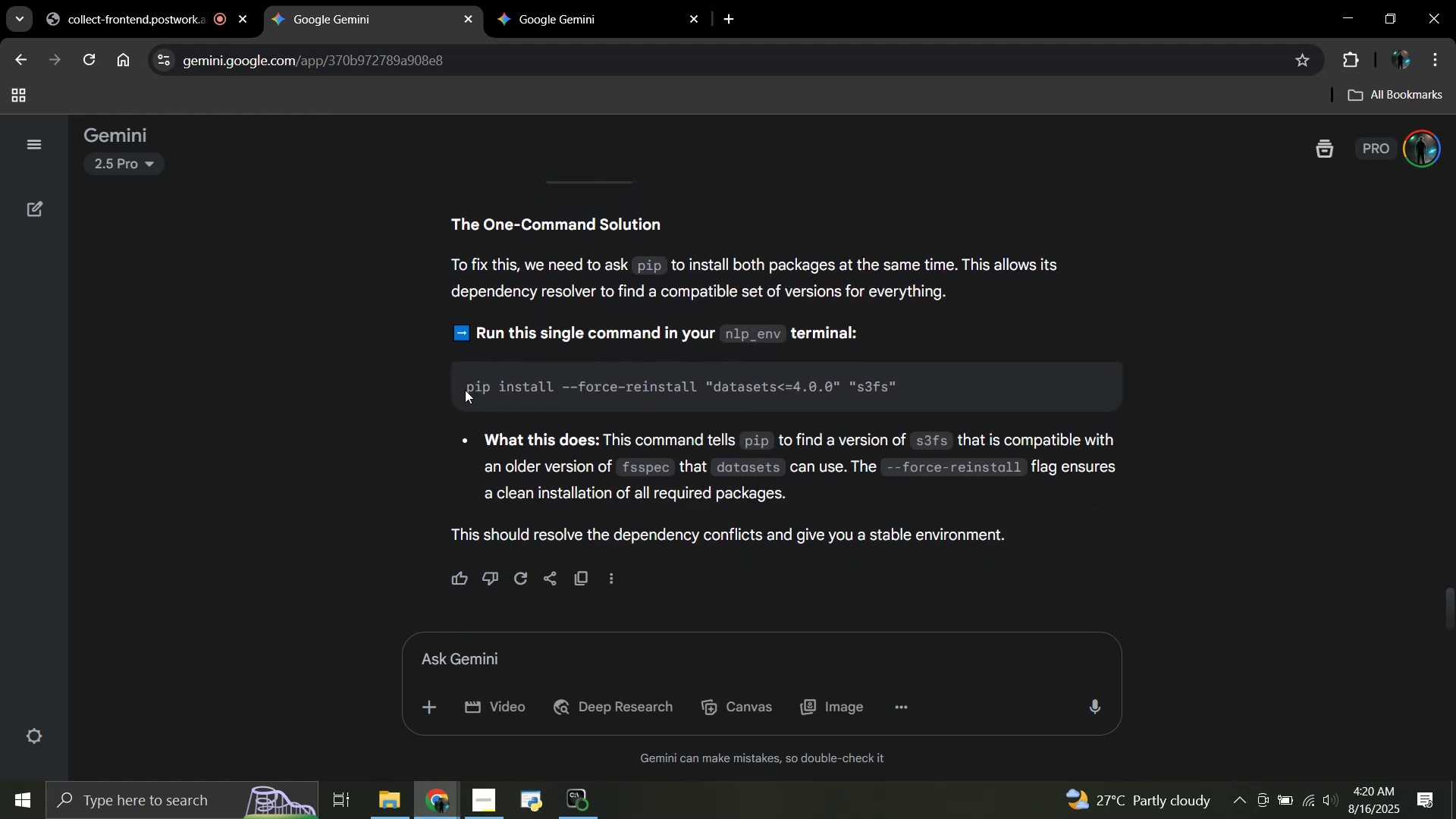 
left_click_drag(start_coordinate=[465, 390], to_coordinate=[928, 381])
 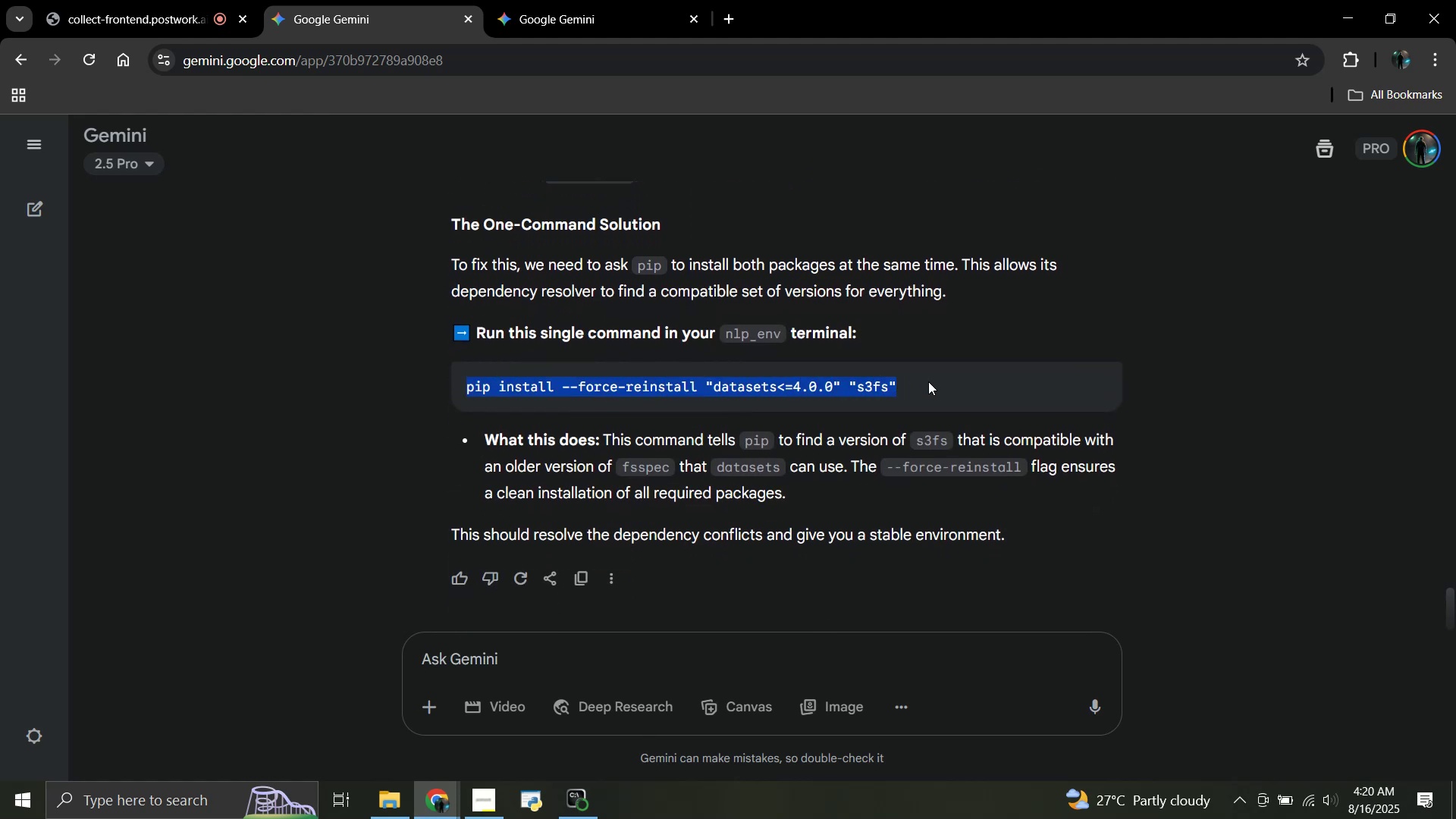 
key(Control+C)
 